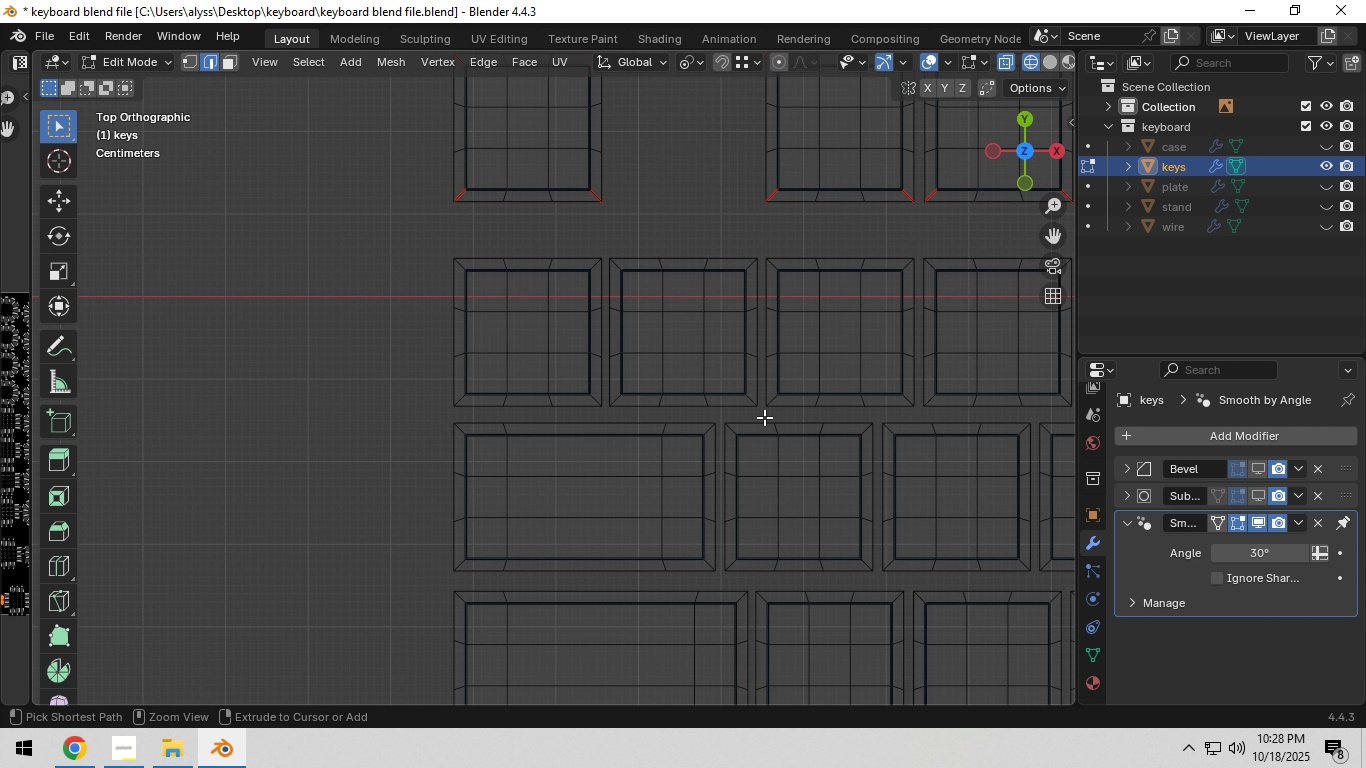 
key(Control+S)
 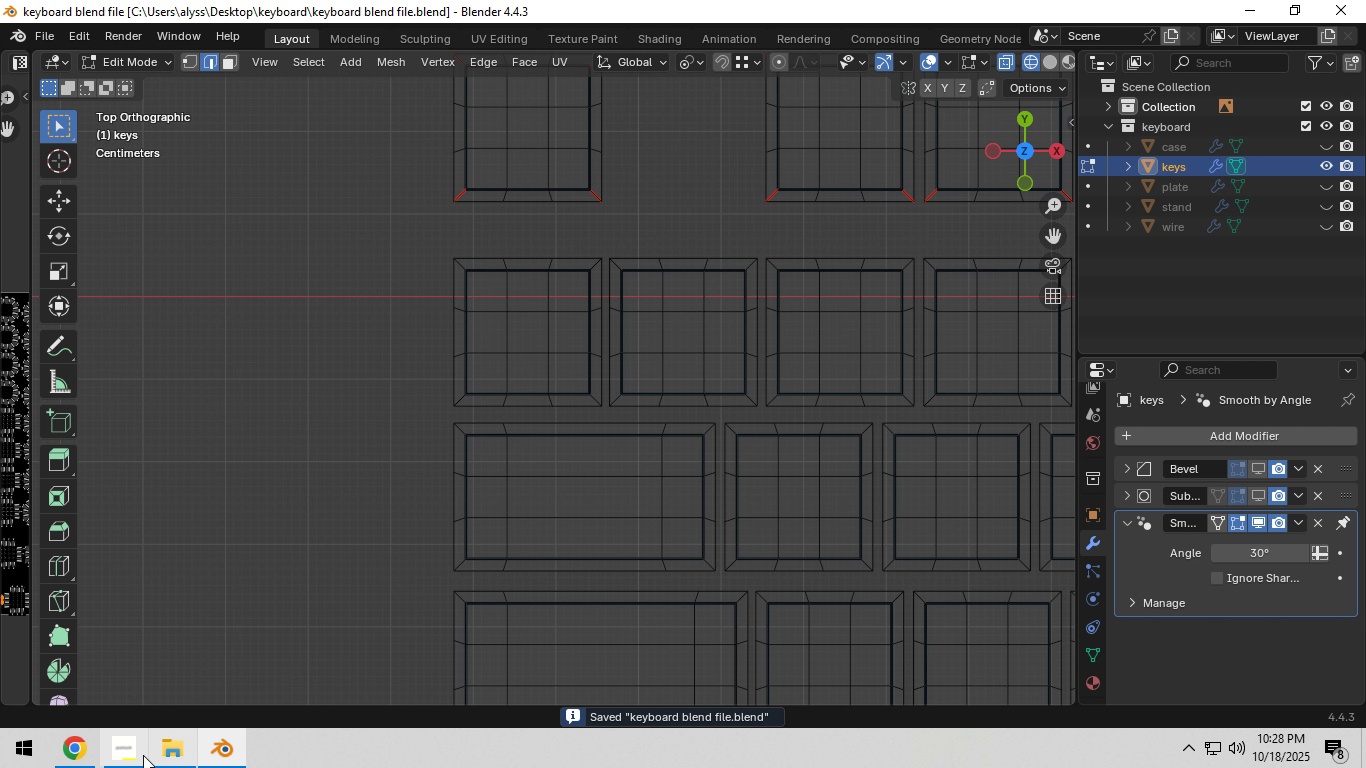 
left_click([140, 753])
 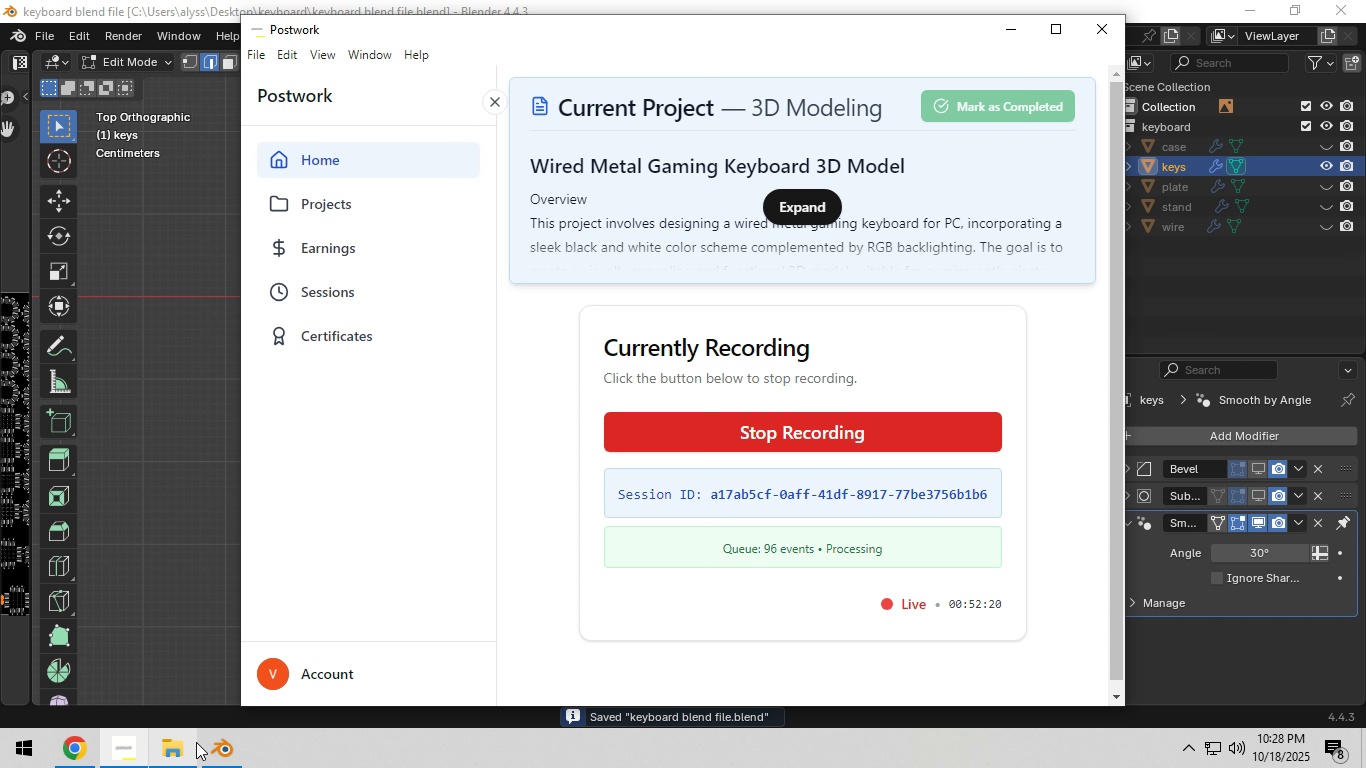 
left_click([215, 743])
 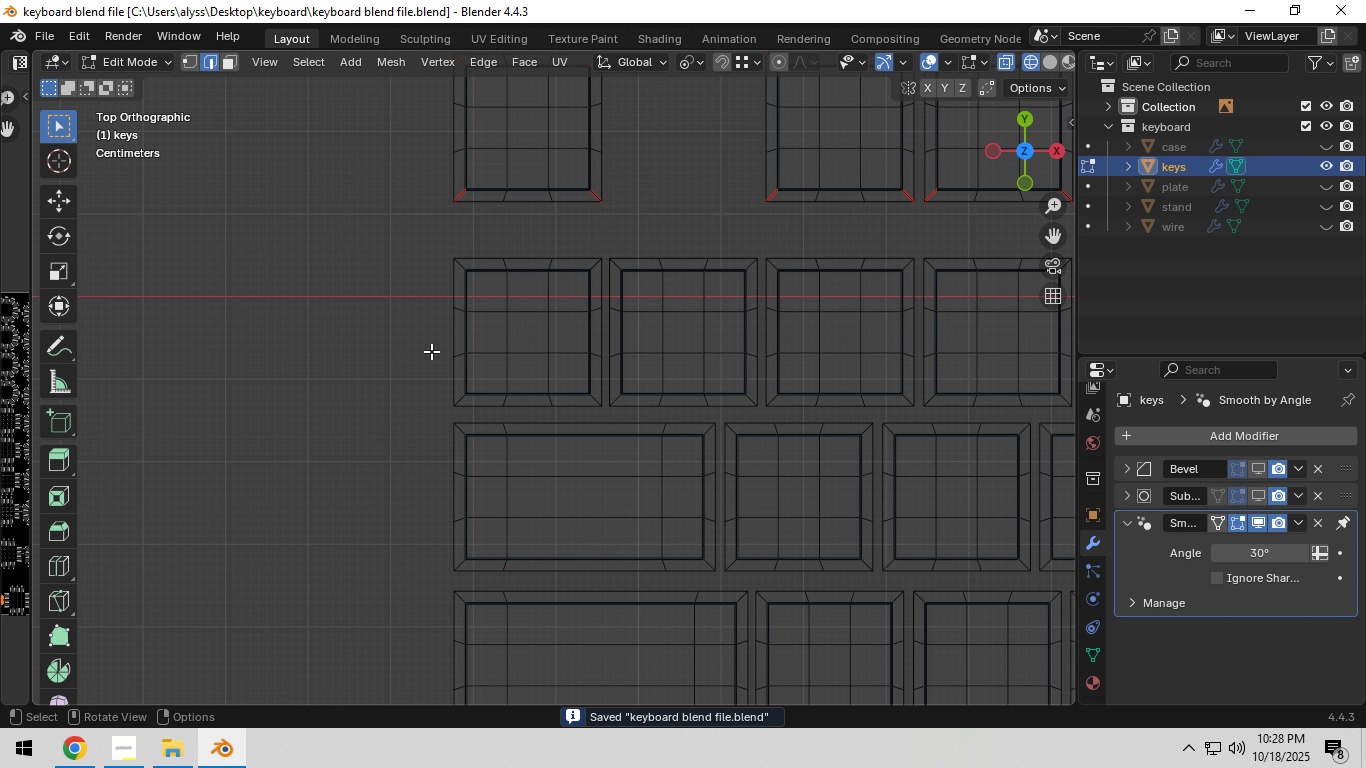 
scroll: coordinate [431, 351], scroll_direction: up, amount: 1.0
 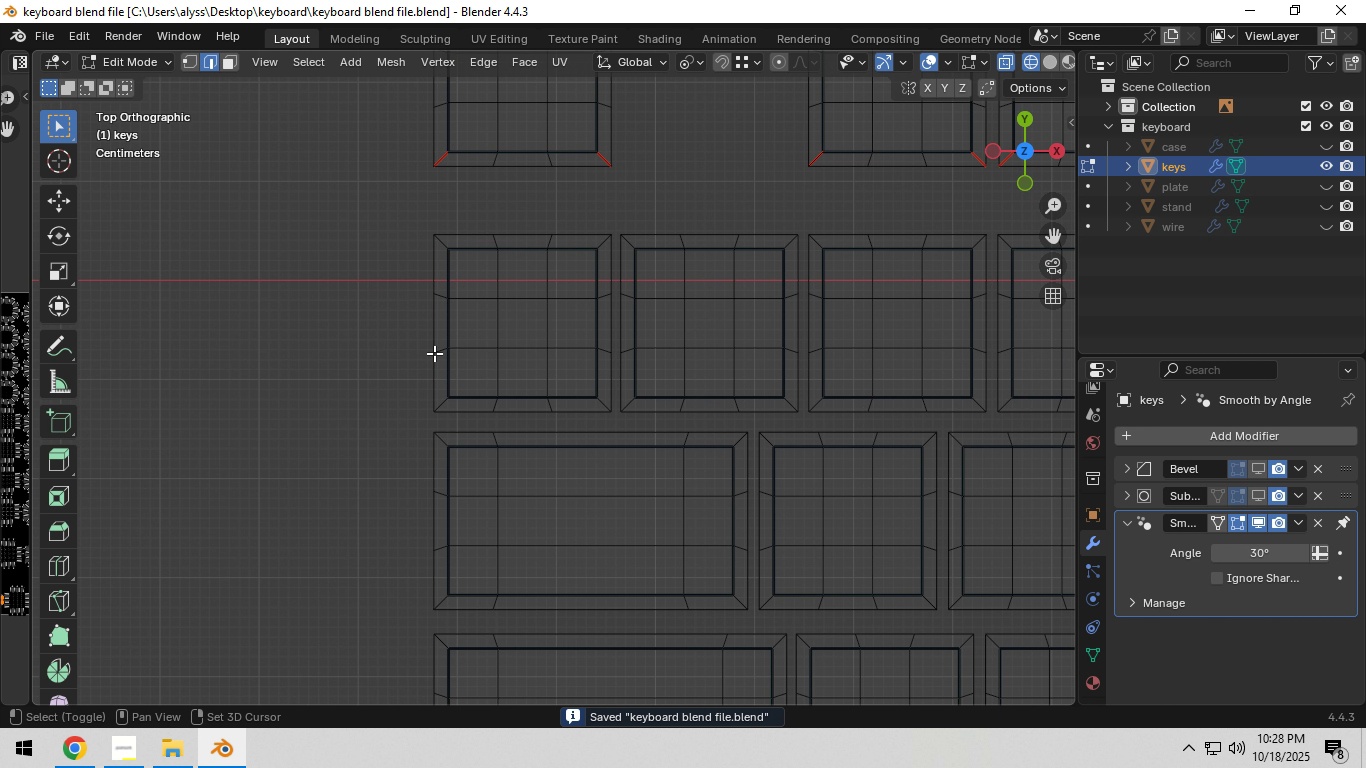 
key(Shift+ShiftLeft)
 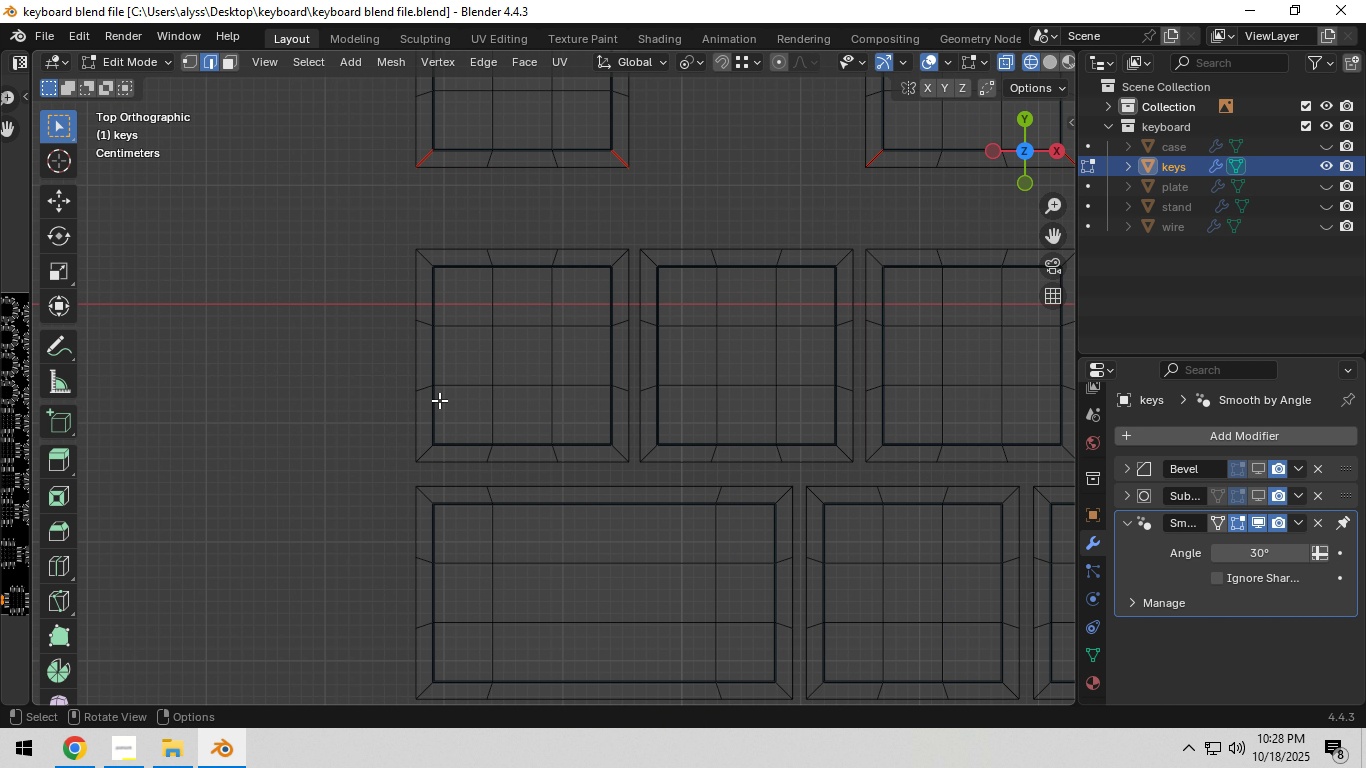 
scroll: coordinate [439, 400], scroll_direction: up, amount: 1.0
 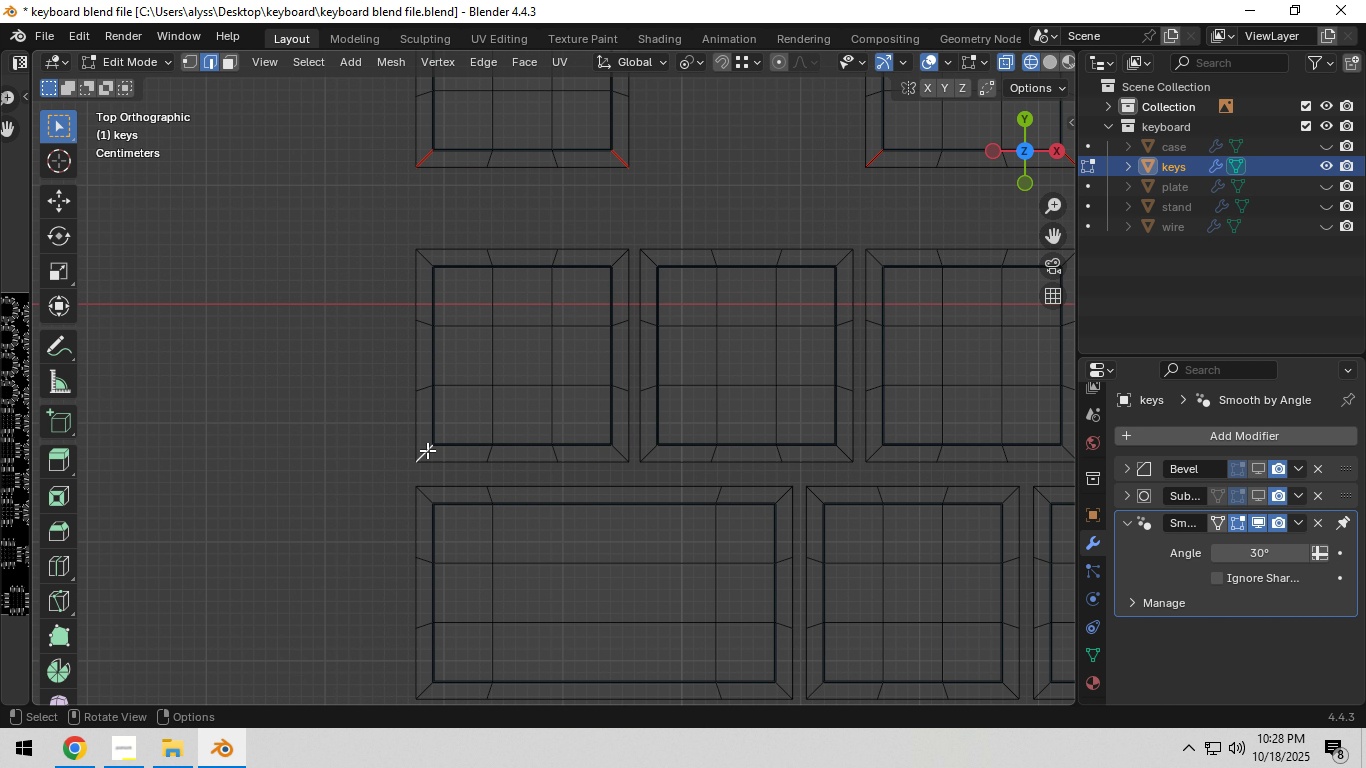 
left_click([427, 450])
 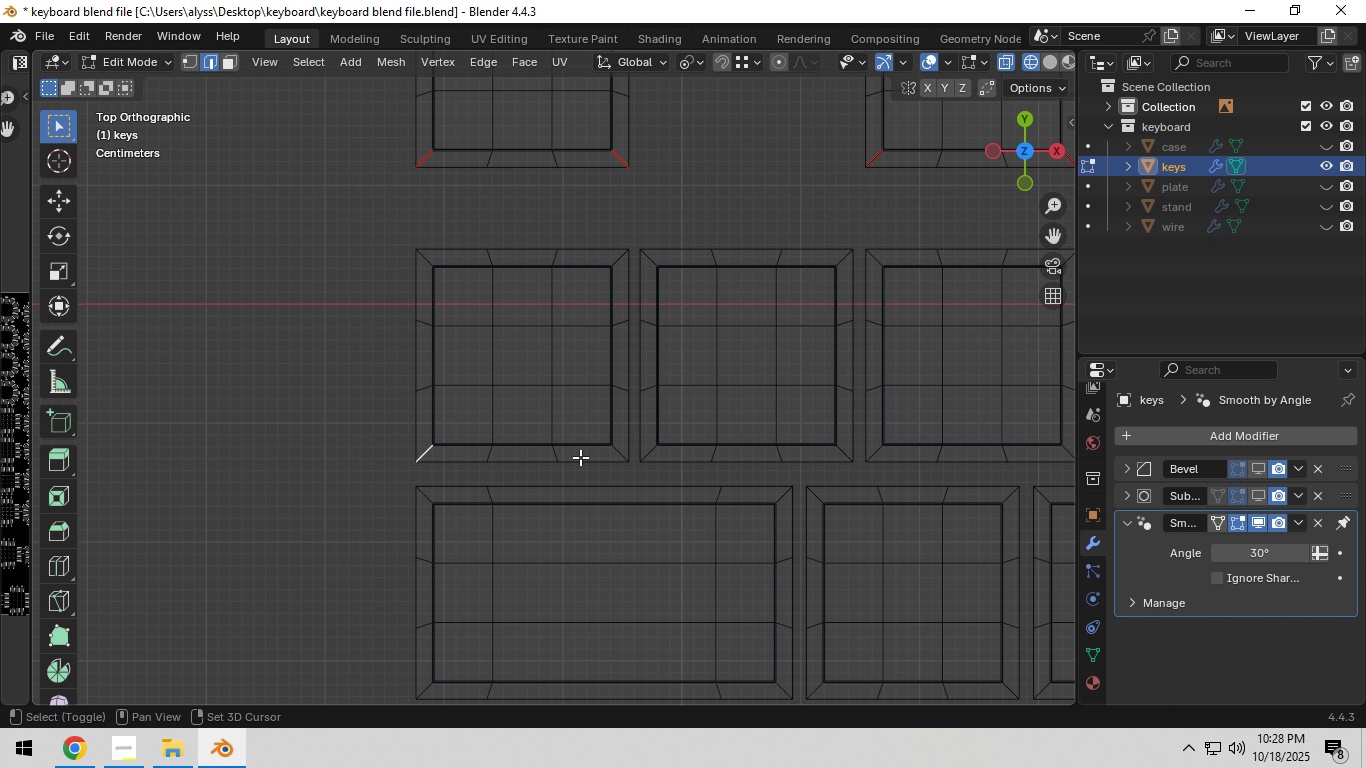 
hold_key(key=ShiftLeft, duration=1.5)
left_click([619, 451])
 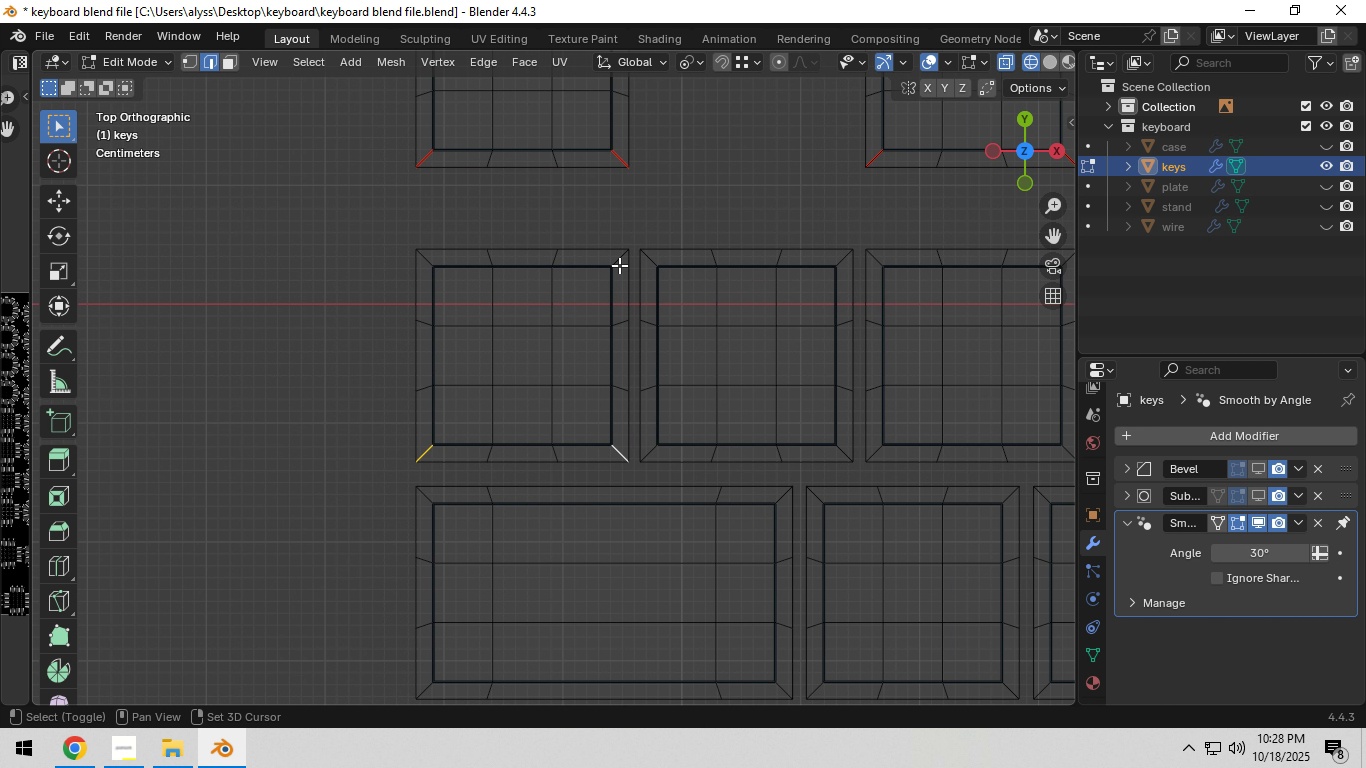 
hold_key(key=ShiftLeft, duration=1.12)
left_click([622, 260])
 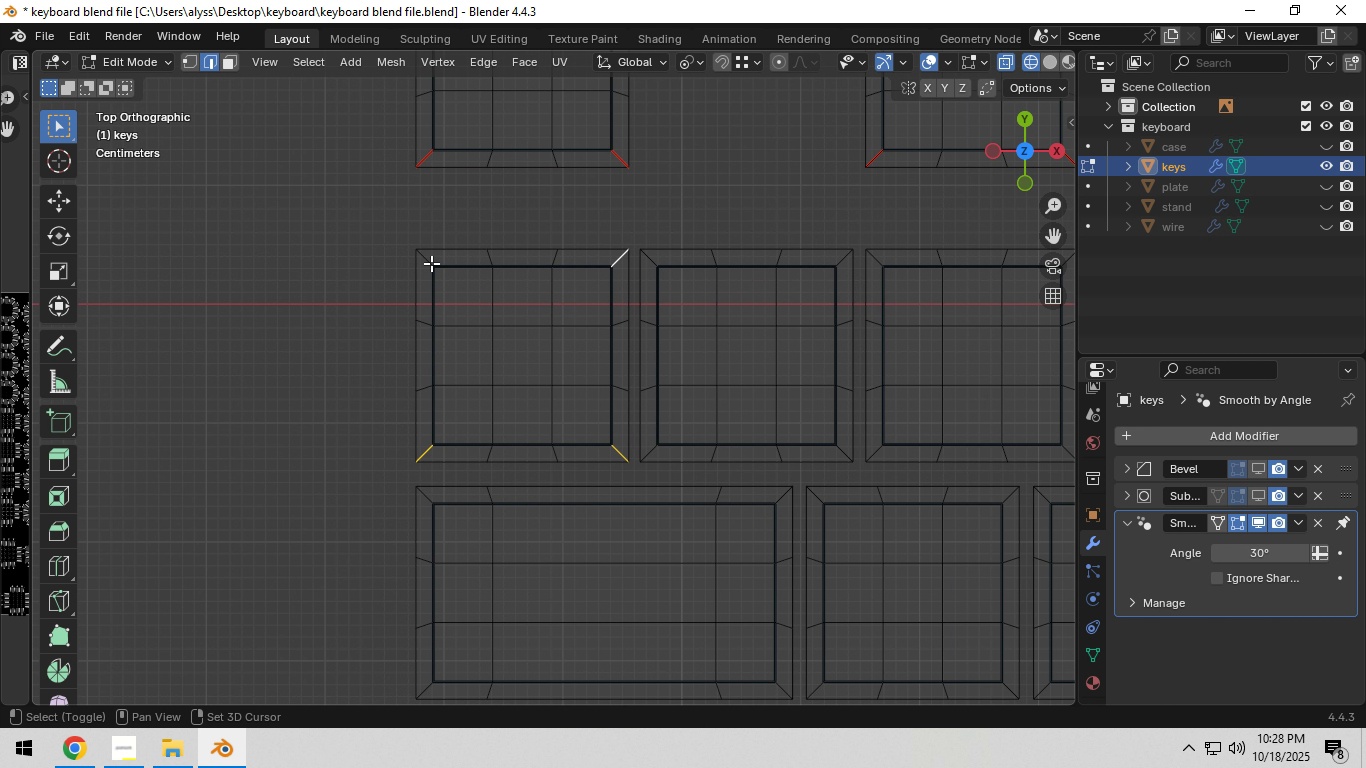 
left_click([431, 263])
 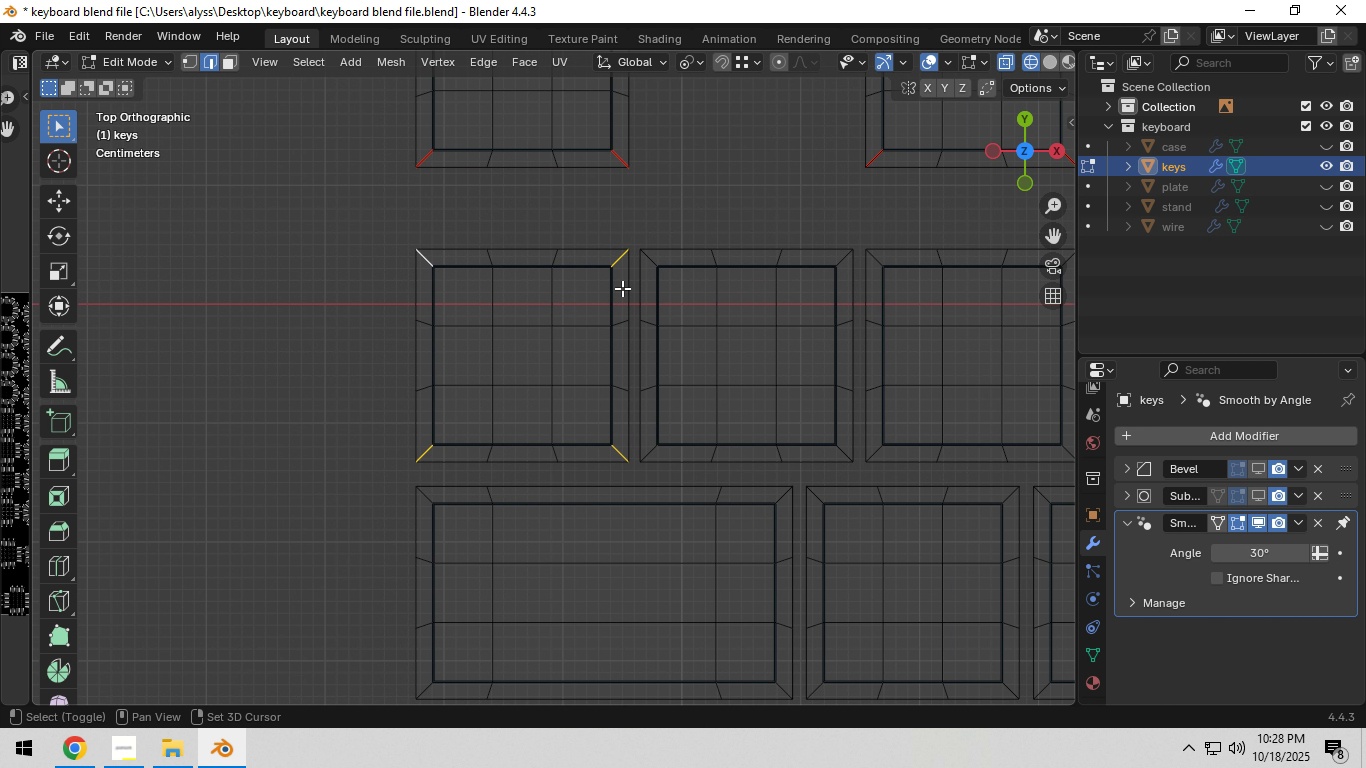 
hold_key(key=ShiftLeft, duration=1.5)
left_click([529, 267])
 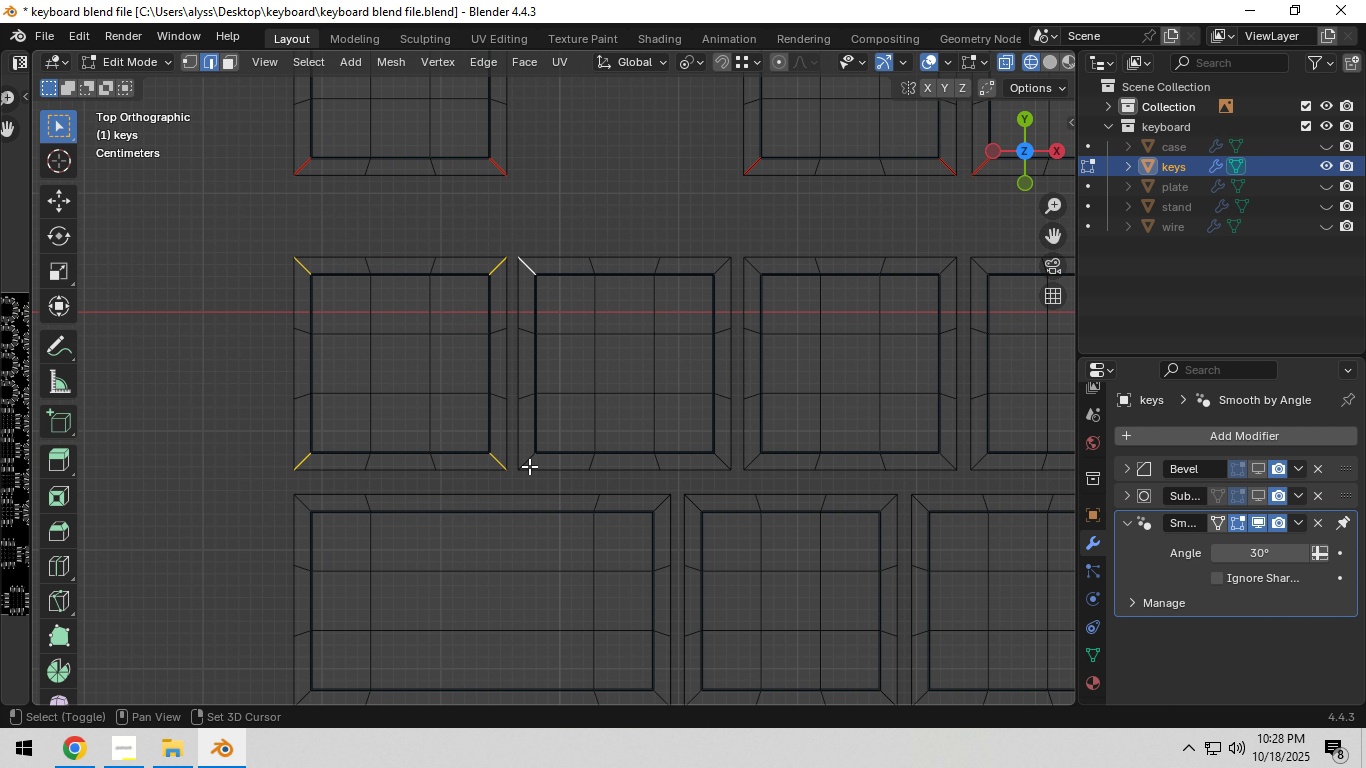 
hold_key(key=ShiftLeft, duration=1.52)
left_click([528, 462])
 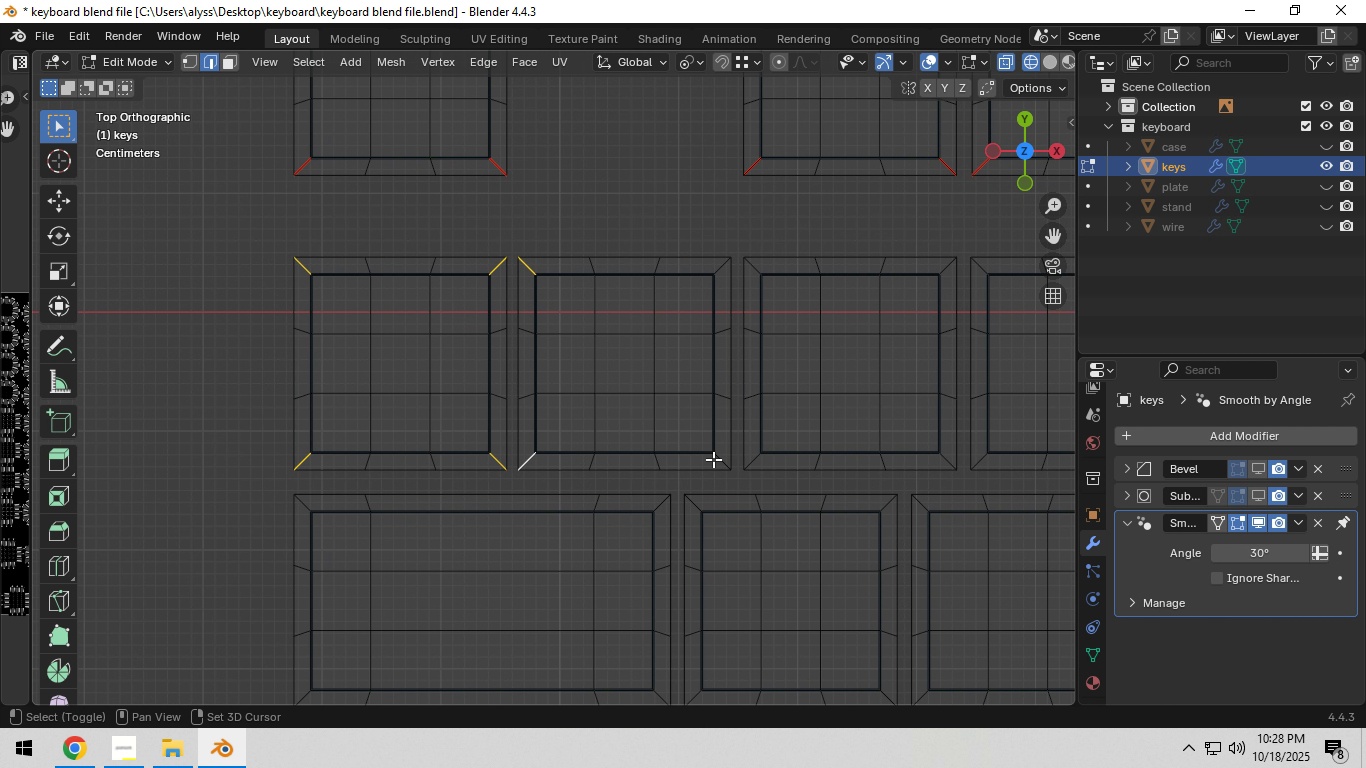 
left_click([713, 459])
 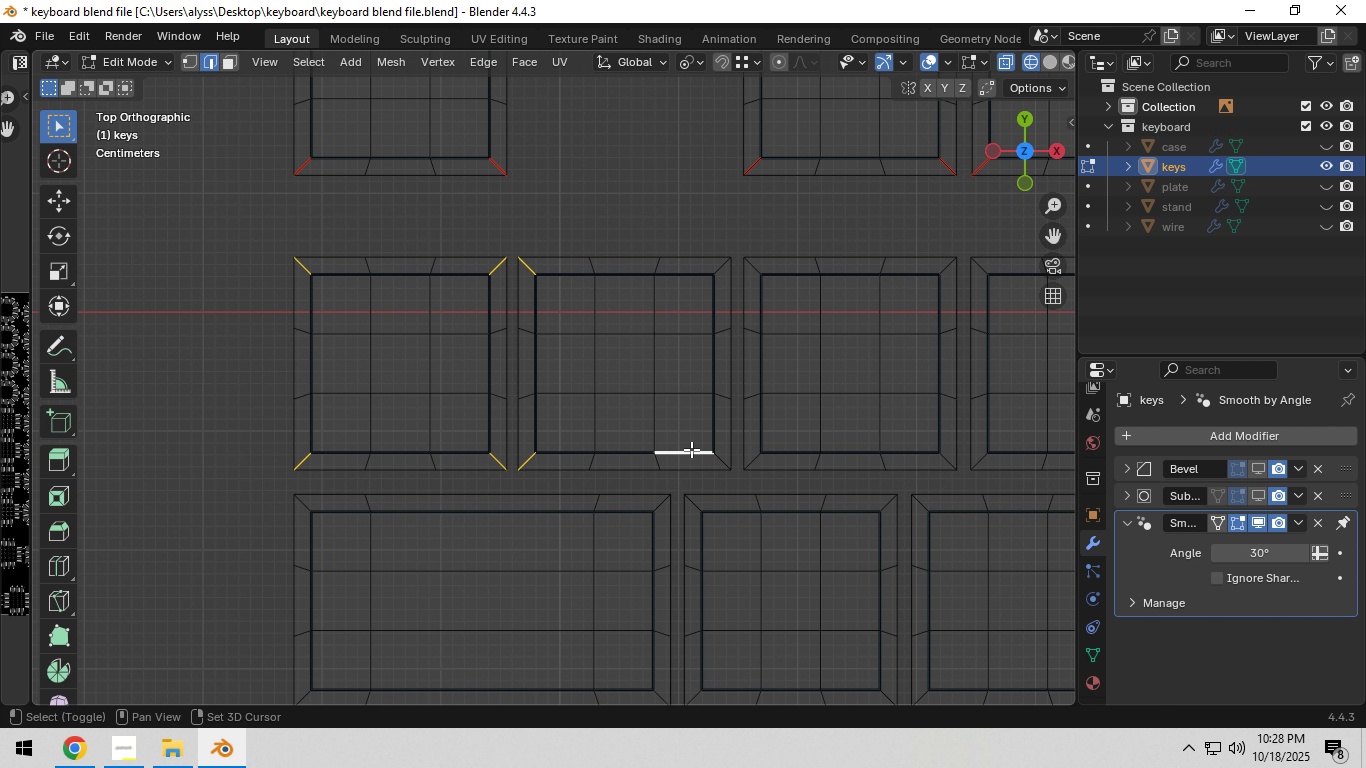 
hold_key(key=ShiftLeft, duration=1.52)
left_click([715, 459])
 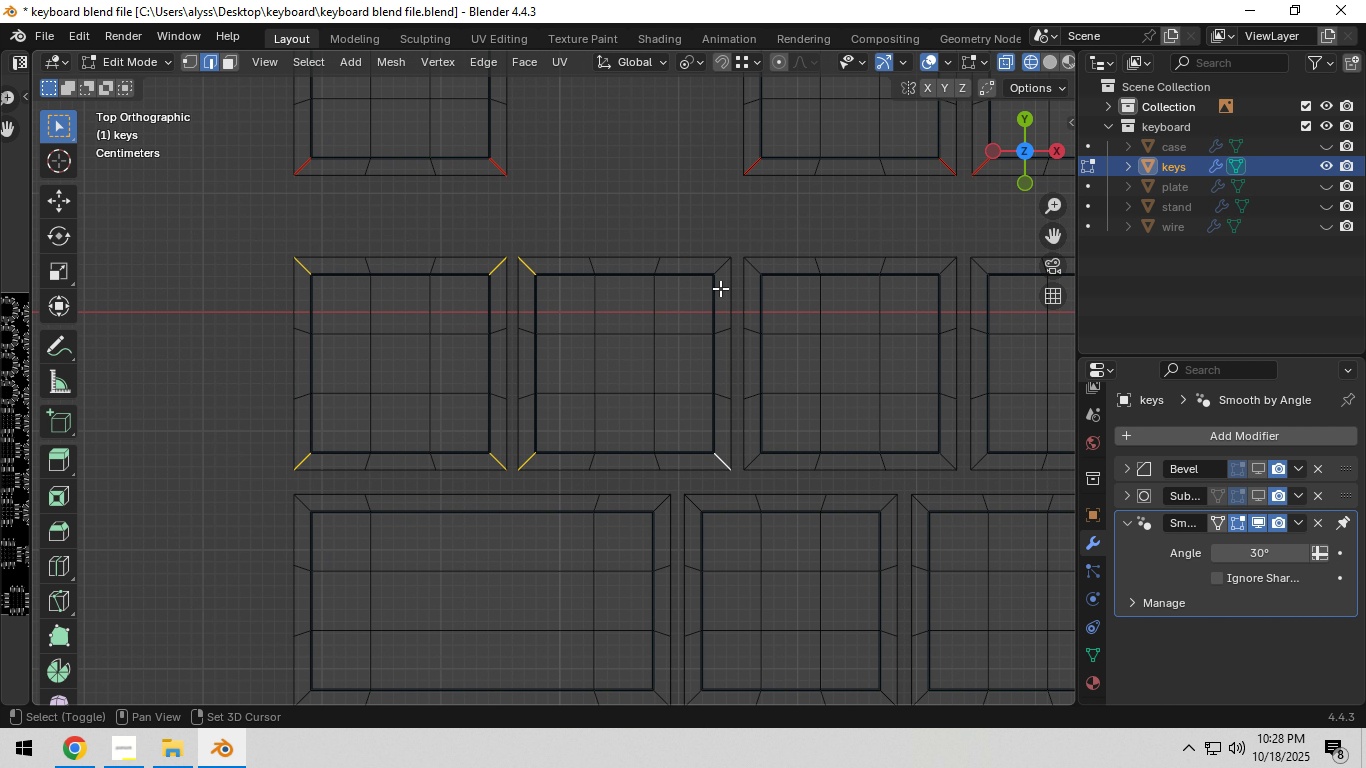 
hold_key(key=ShiftLeft, duration=0.65)
left_click([721, 267])
 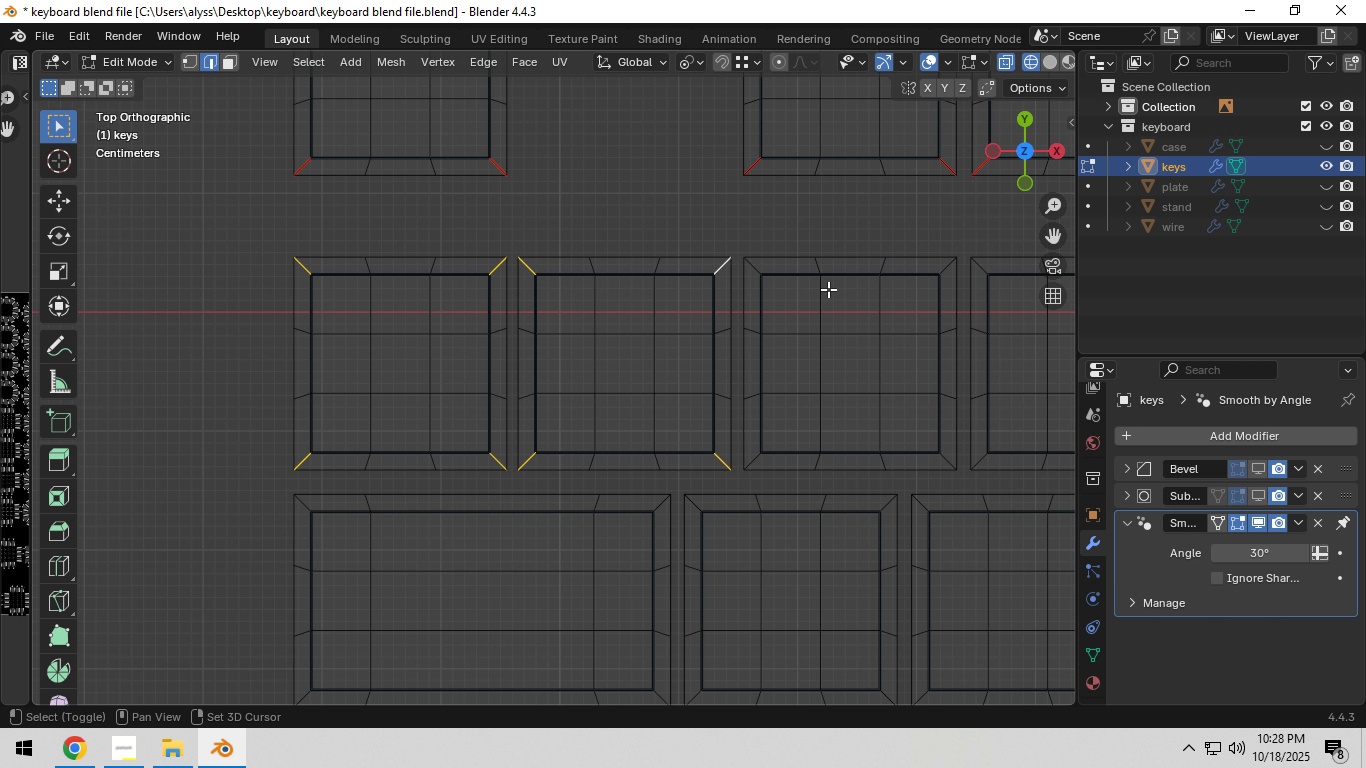 
hold_key(key=ShiftLeft, duration=1.52)
left_click([594, 281])
 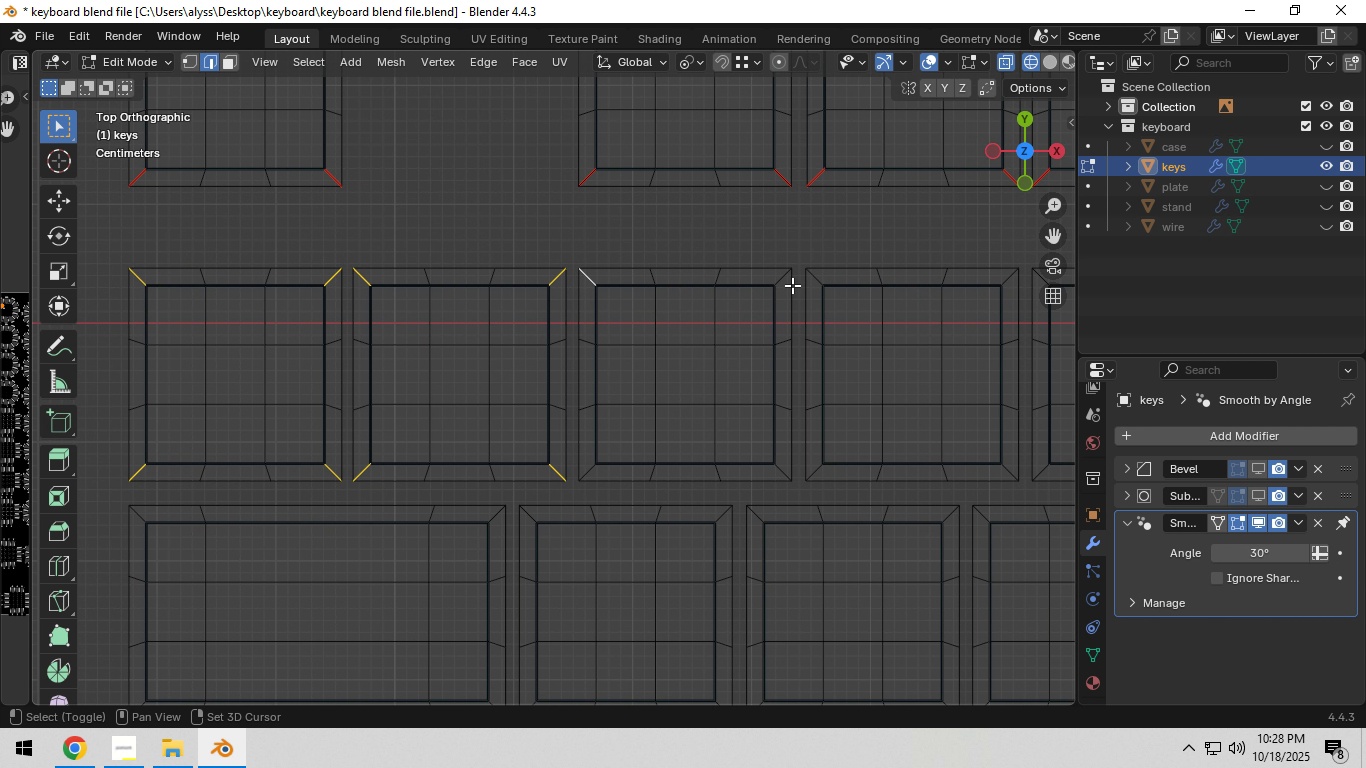 
hold_key(key=ShiftLeft, duration=1.52)
left_click([781, 278])
 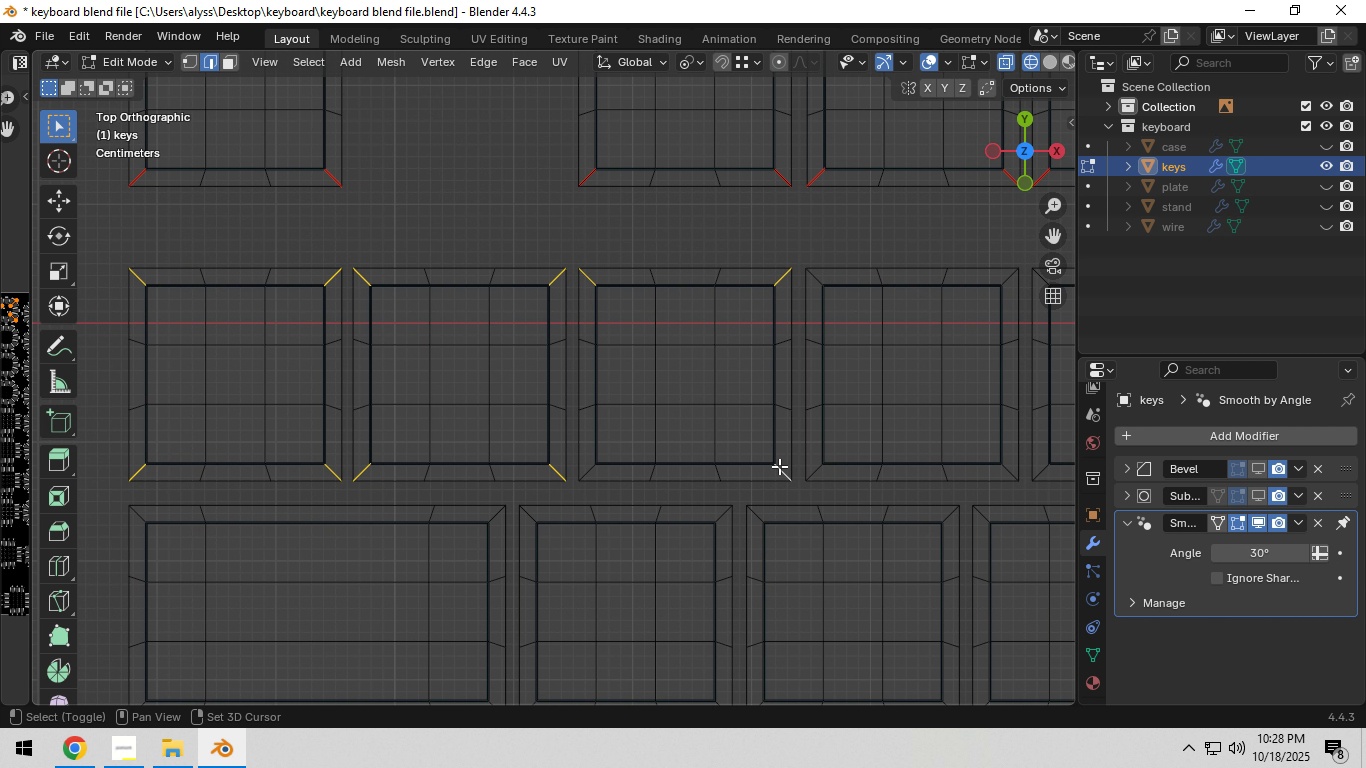 
left_click([779, 466])
 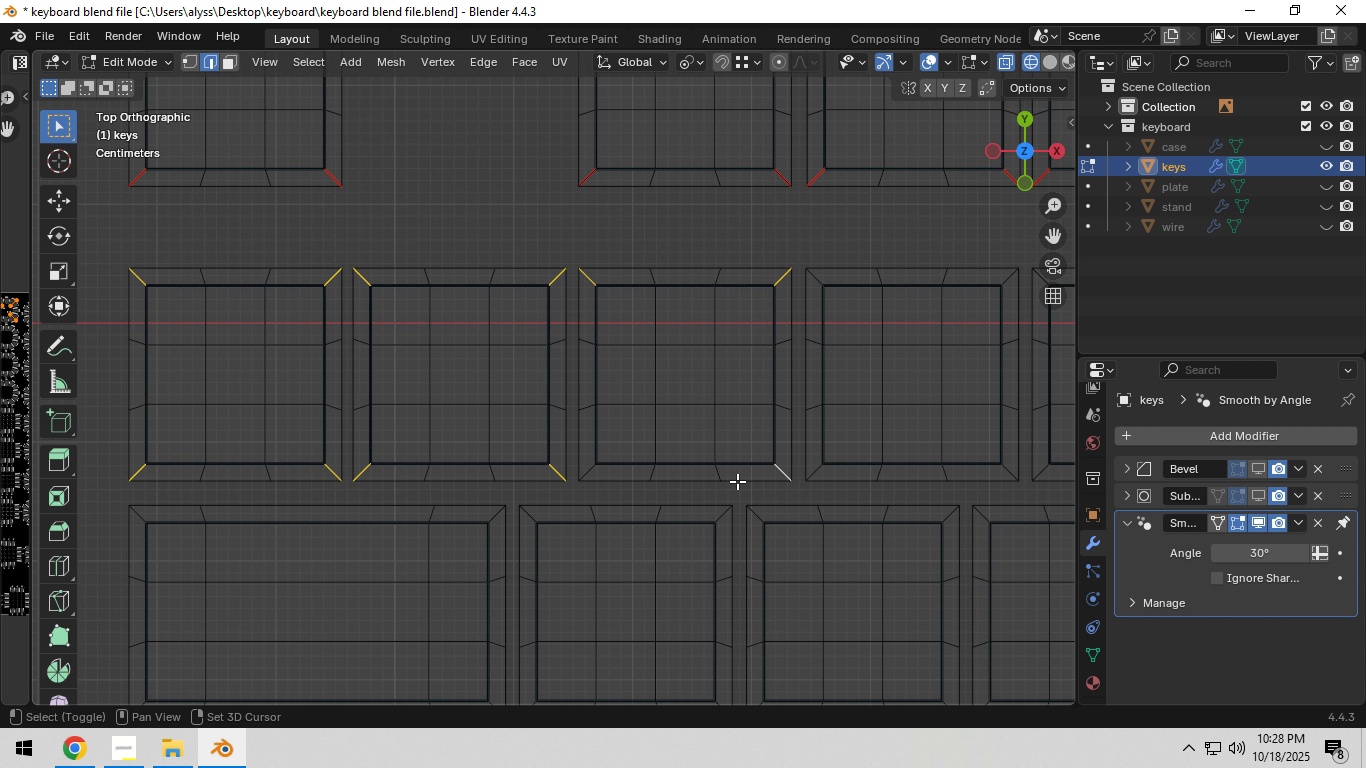 
hold_key(key=ShiftLeft, duration=1.03)
left_click([586, 469])
 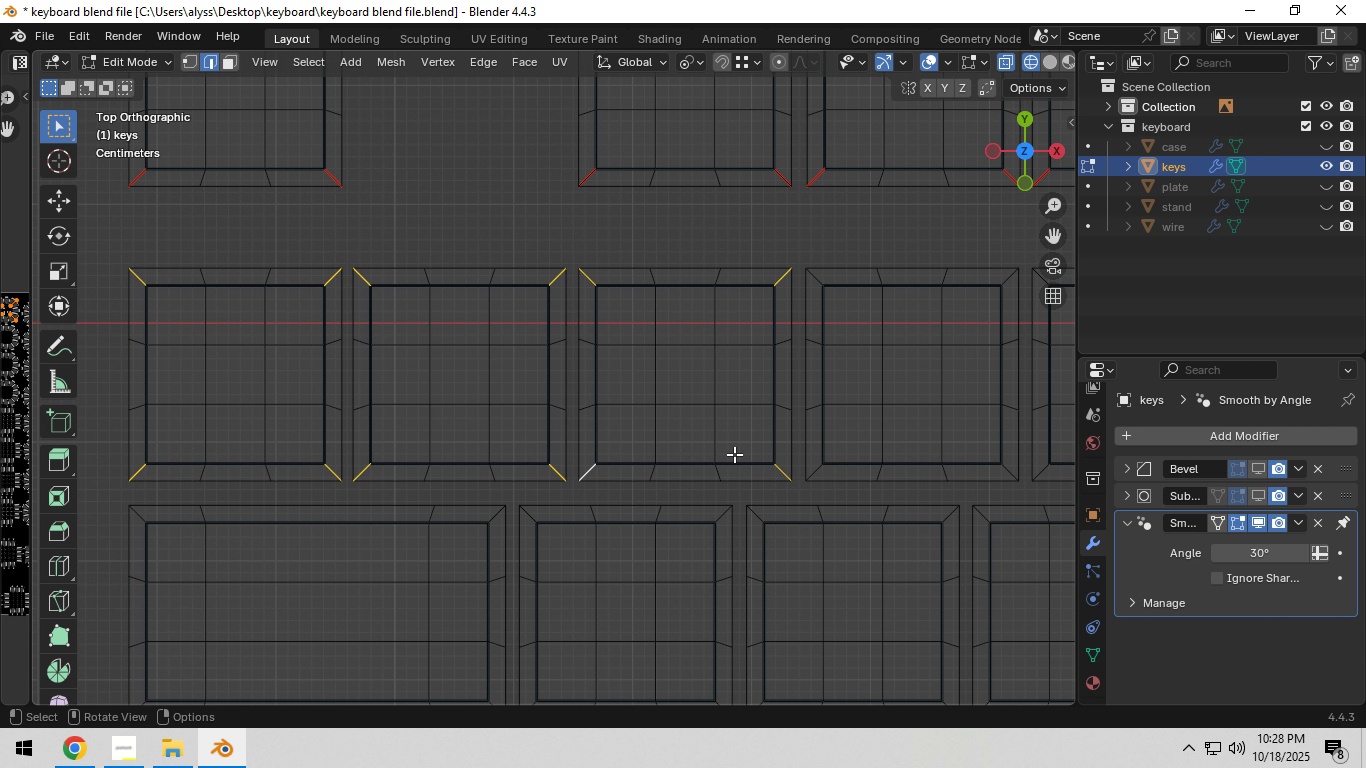 
hold_key(key=ShiftLeft, duration=1.53)
left_click([569, 295])
 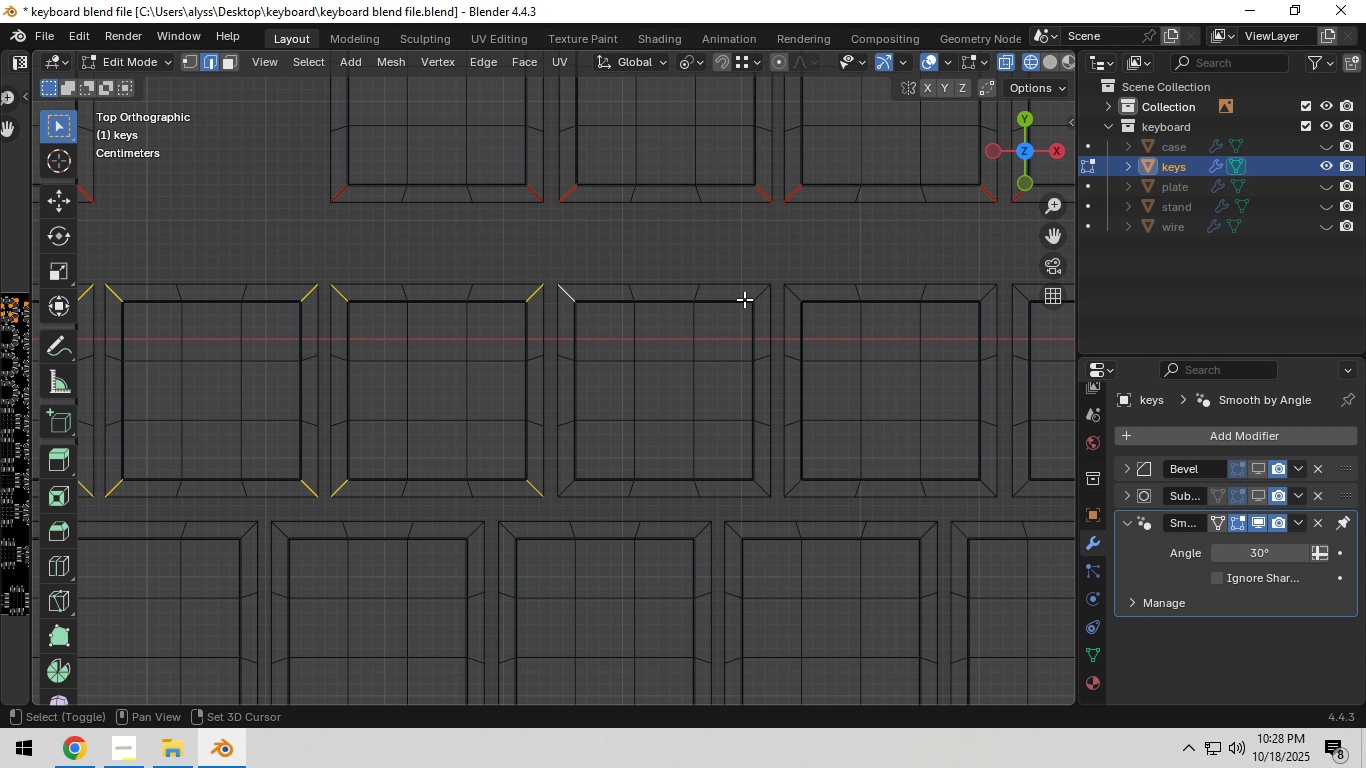 
hold_key(key=ShiftLeft, duration=1.52)
left_click([764, 296])
 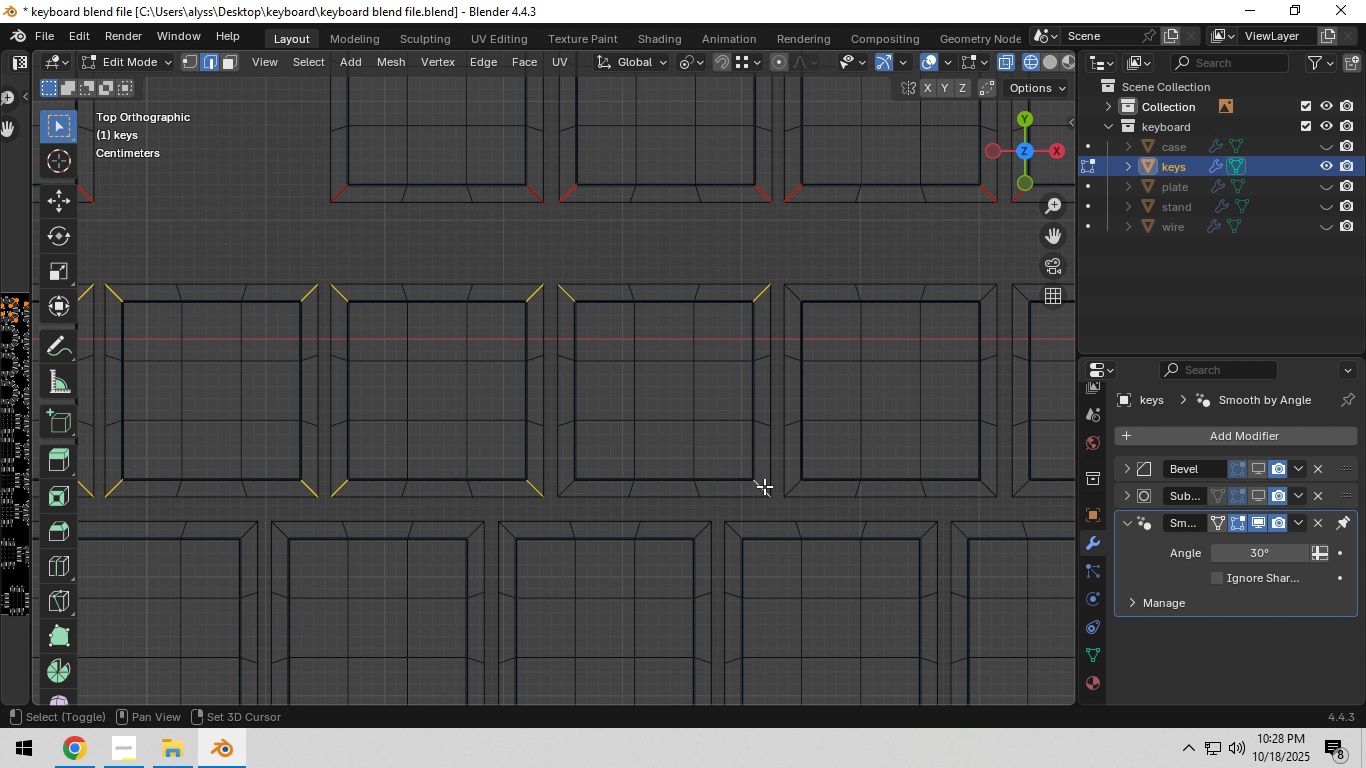 
left_click([764, 486])
 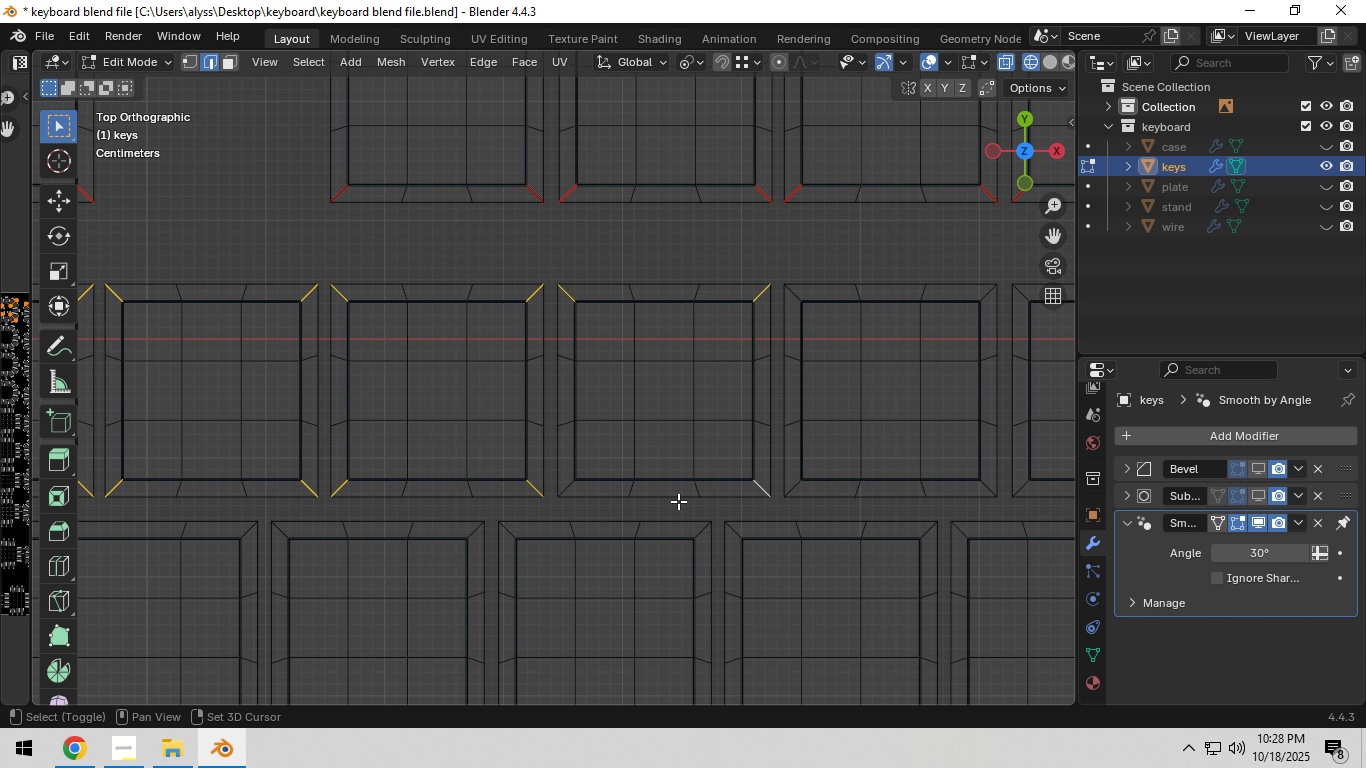 
hold_key(key=ShiftLeft, duration=0.78)
left_click([568, 489])
 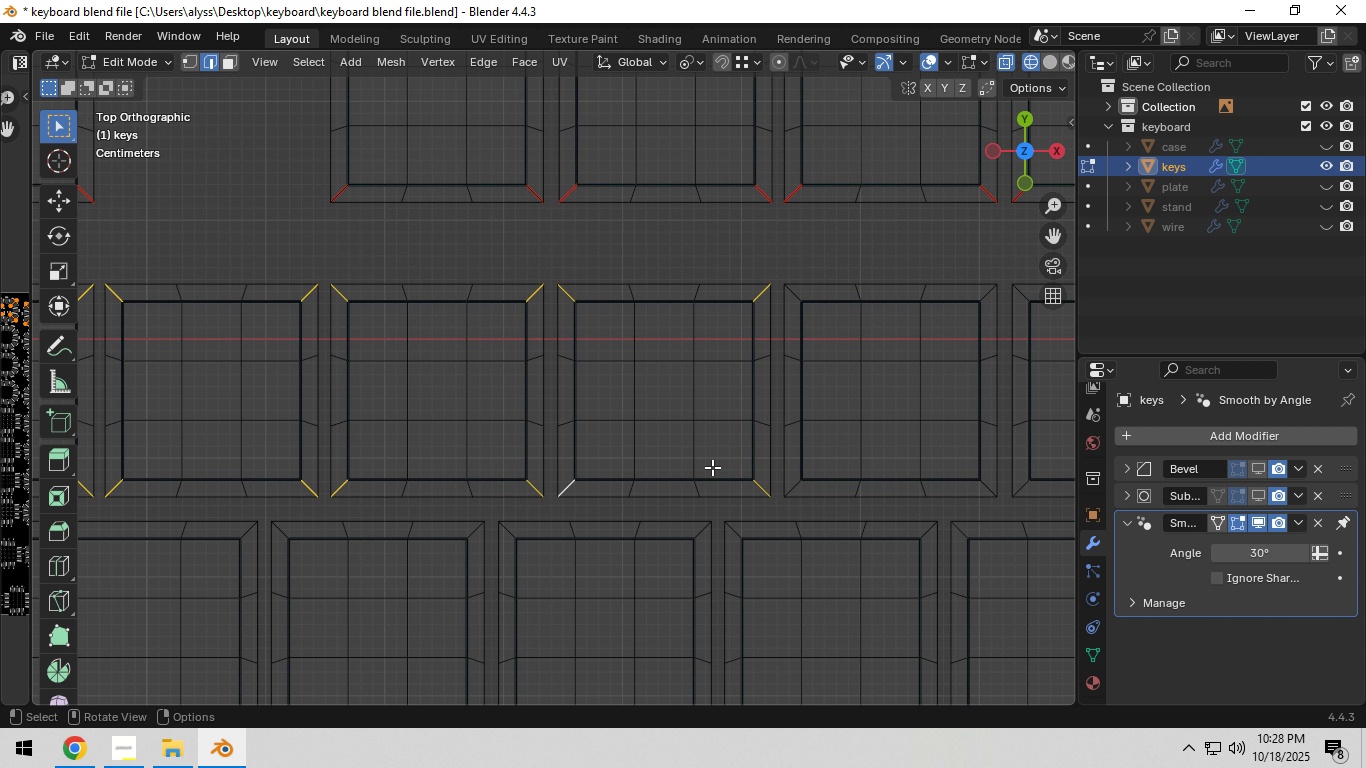 
hold_key(key=ShiftLeft, duration=1.52)
left_click([556, 305])
 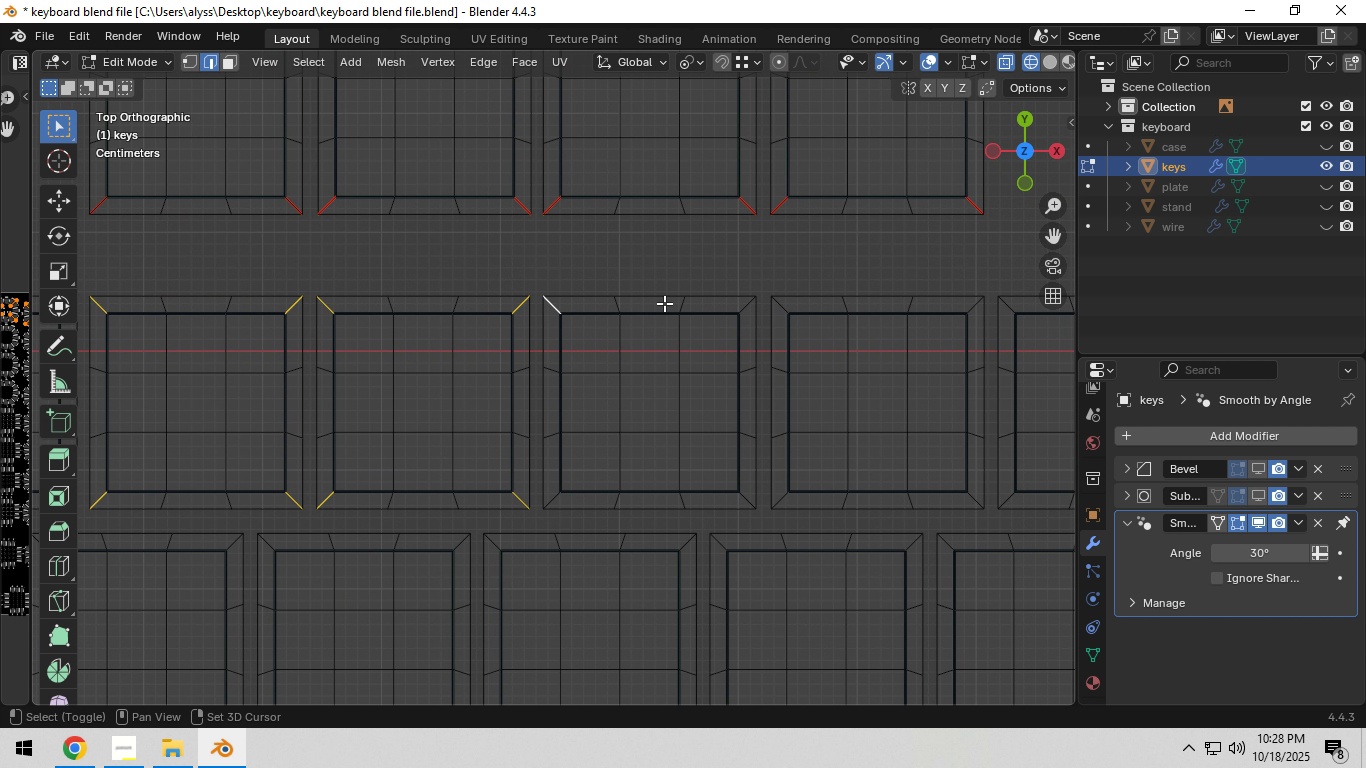 
hold_key(key=ShiftLeft, duration=1.53)
left_click([748, 306])
 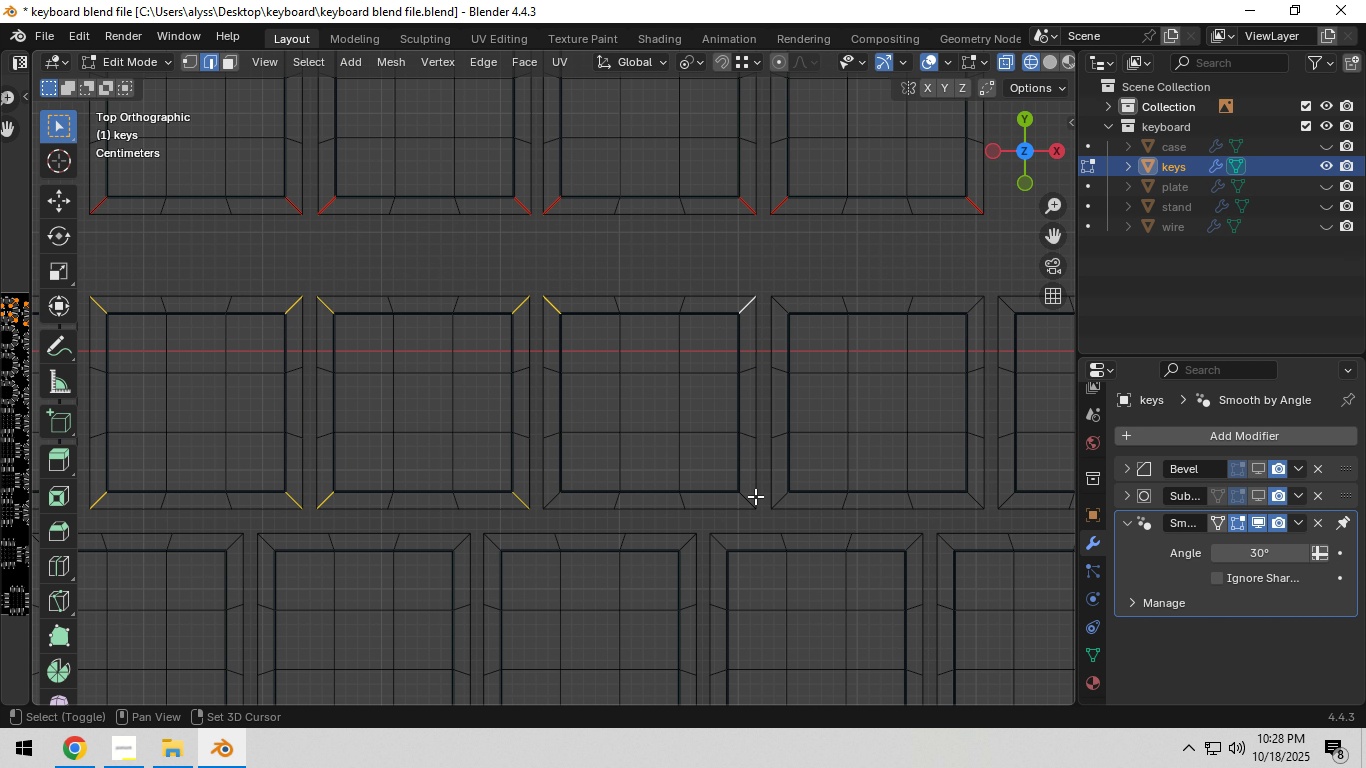 
hold_key(key=ShiftLeft, duration=1.46)
left_click([749, 499])
 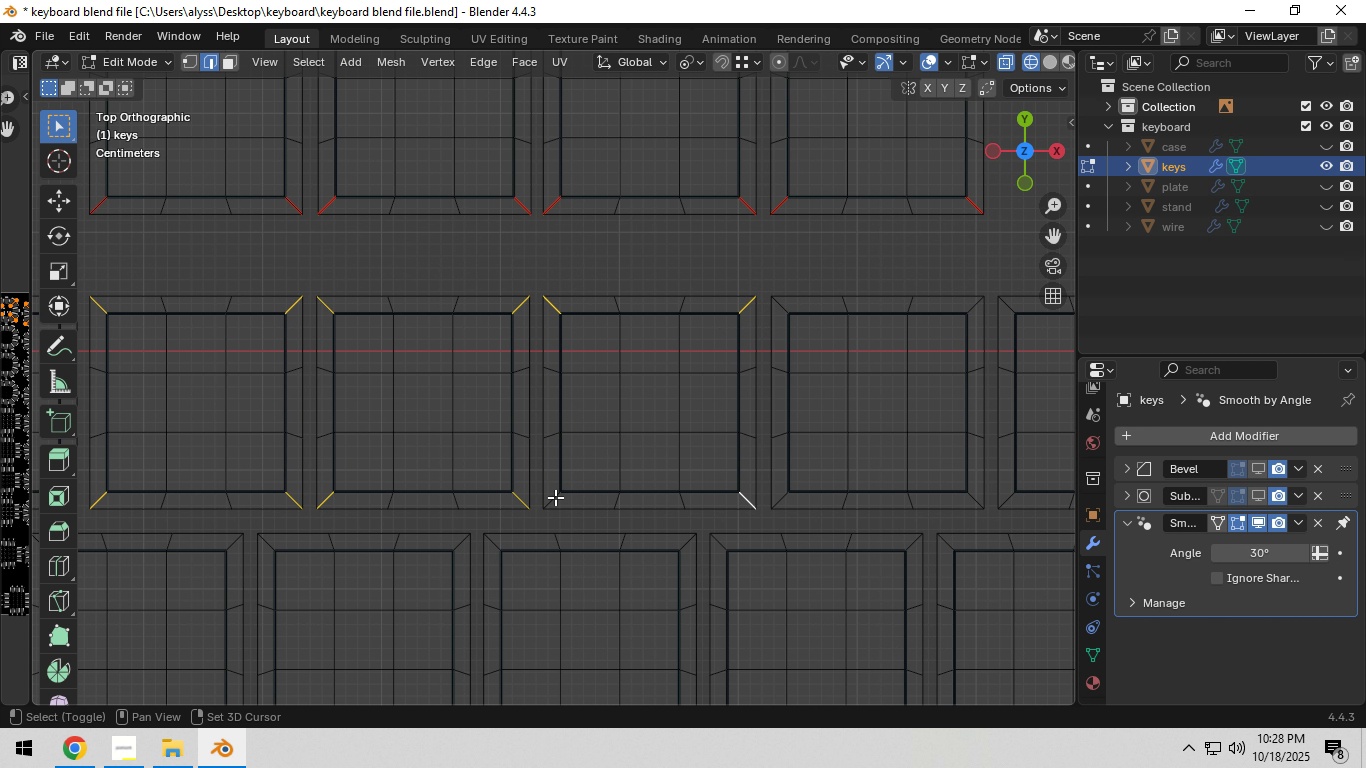 
left_click([555, 497])
 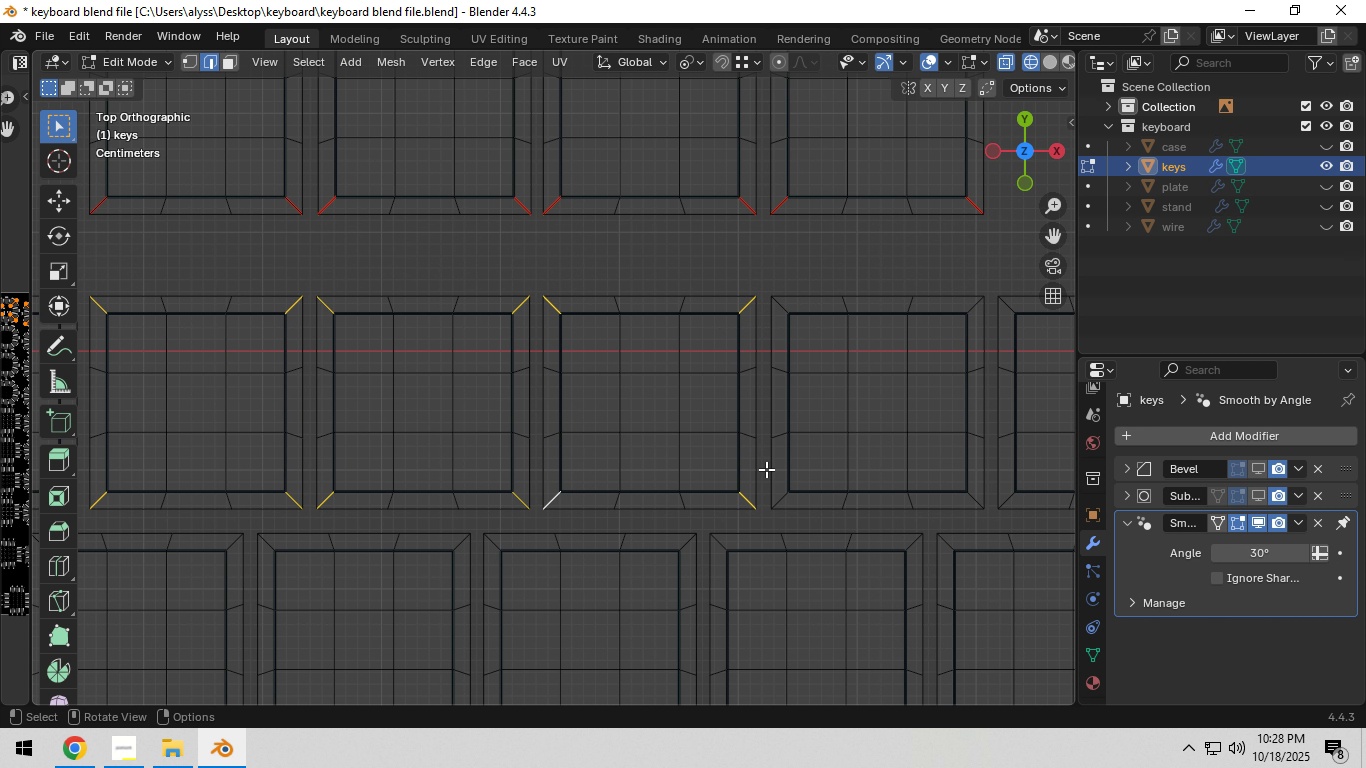 
hold_key(key=ShiftLeft, duration=1.54)
 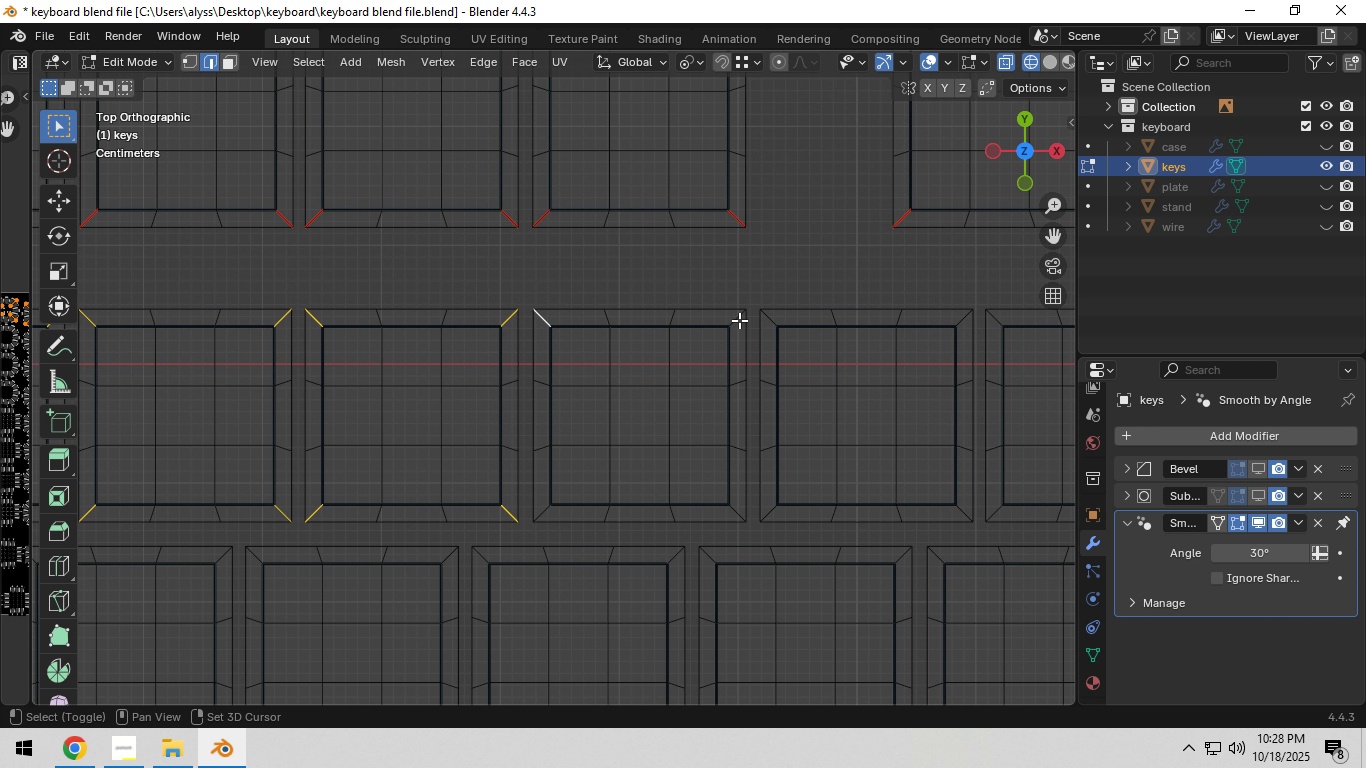 
hold_key(key=ShiftLeft, duration=1.52)
left_click([545, 321])
 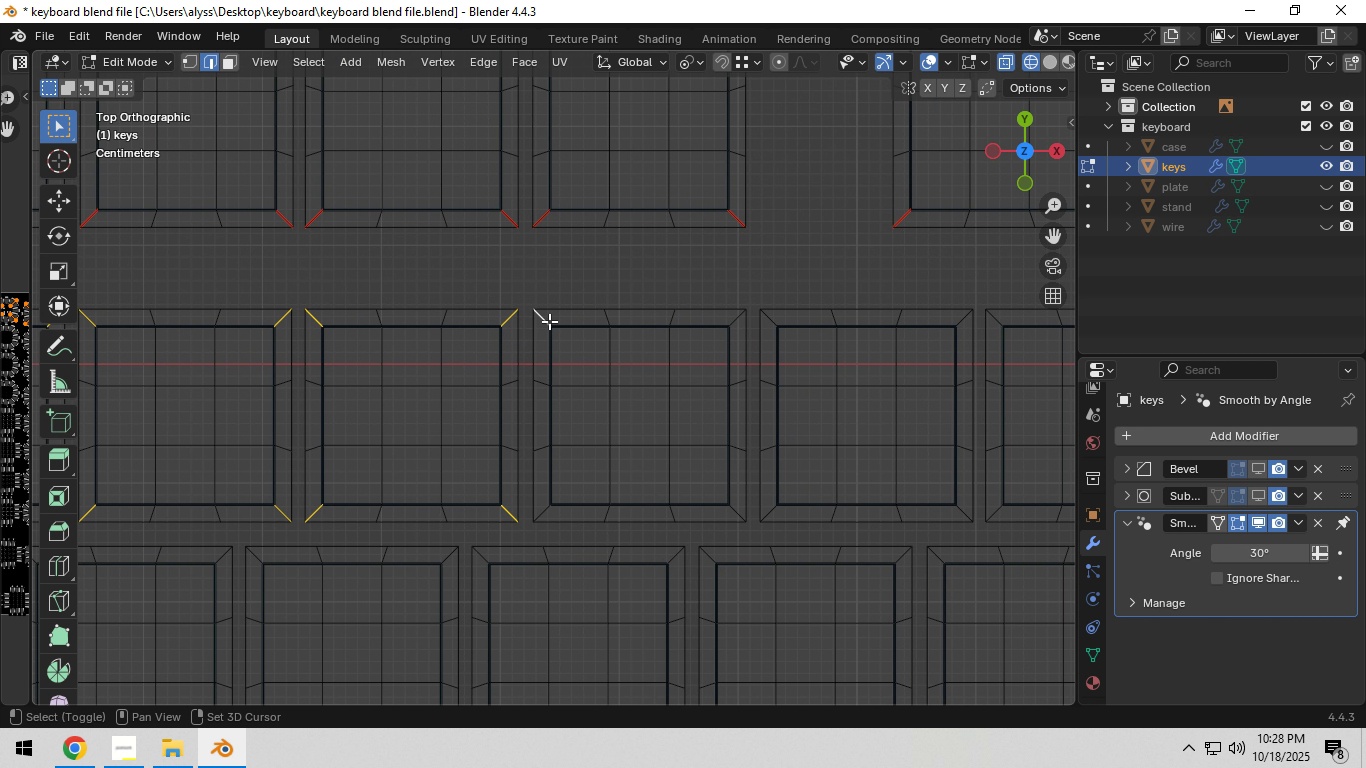 
left_click([739, 320])
 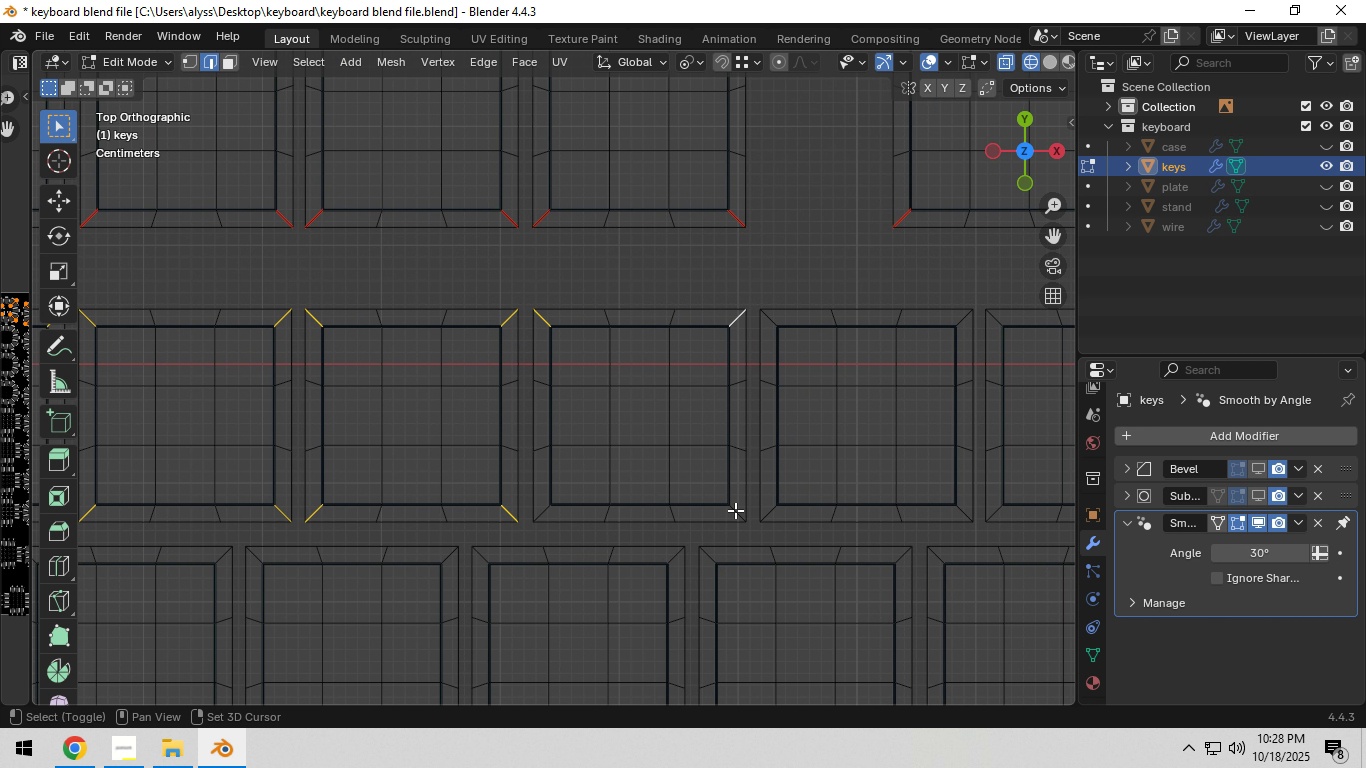 
left_click([735, 510])
 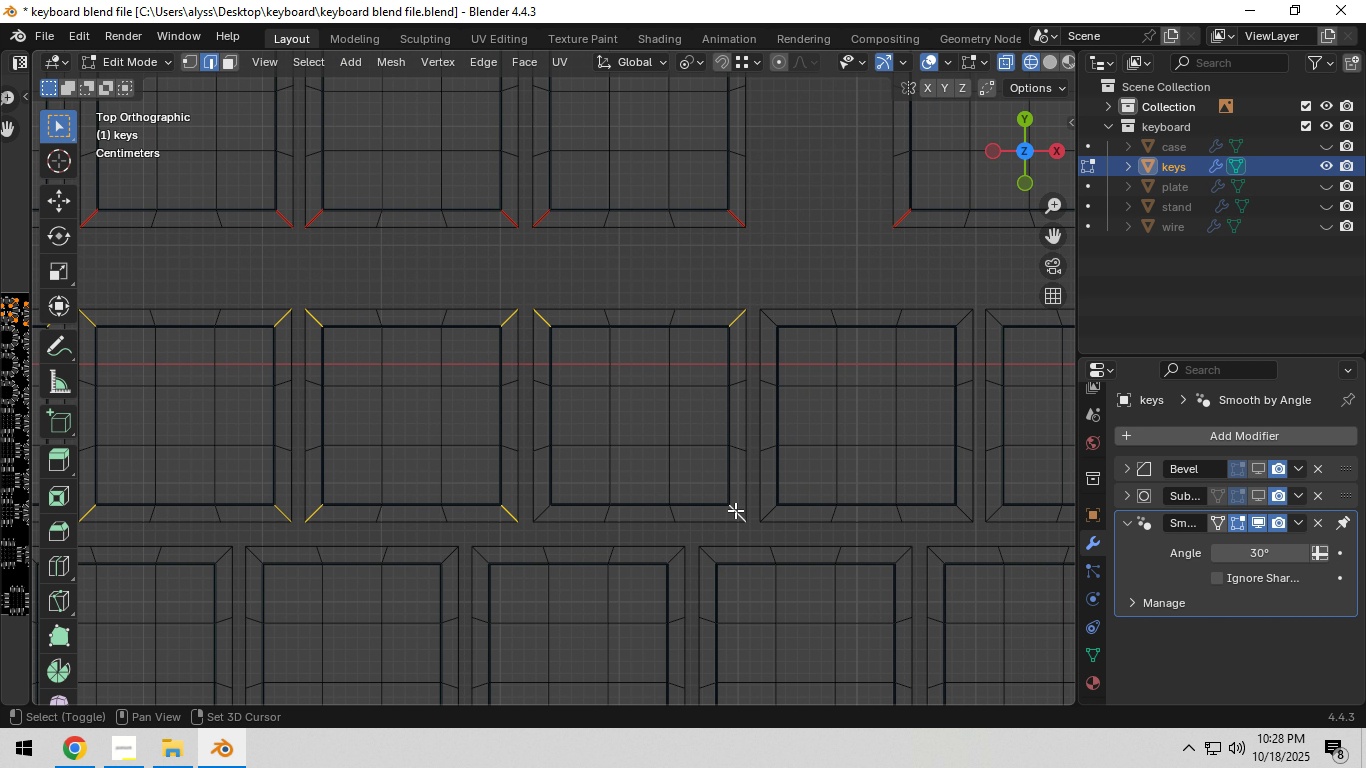 
hold_key(key=ShiftLeft, duration=1.09)
 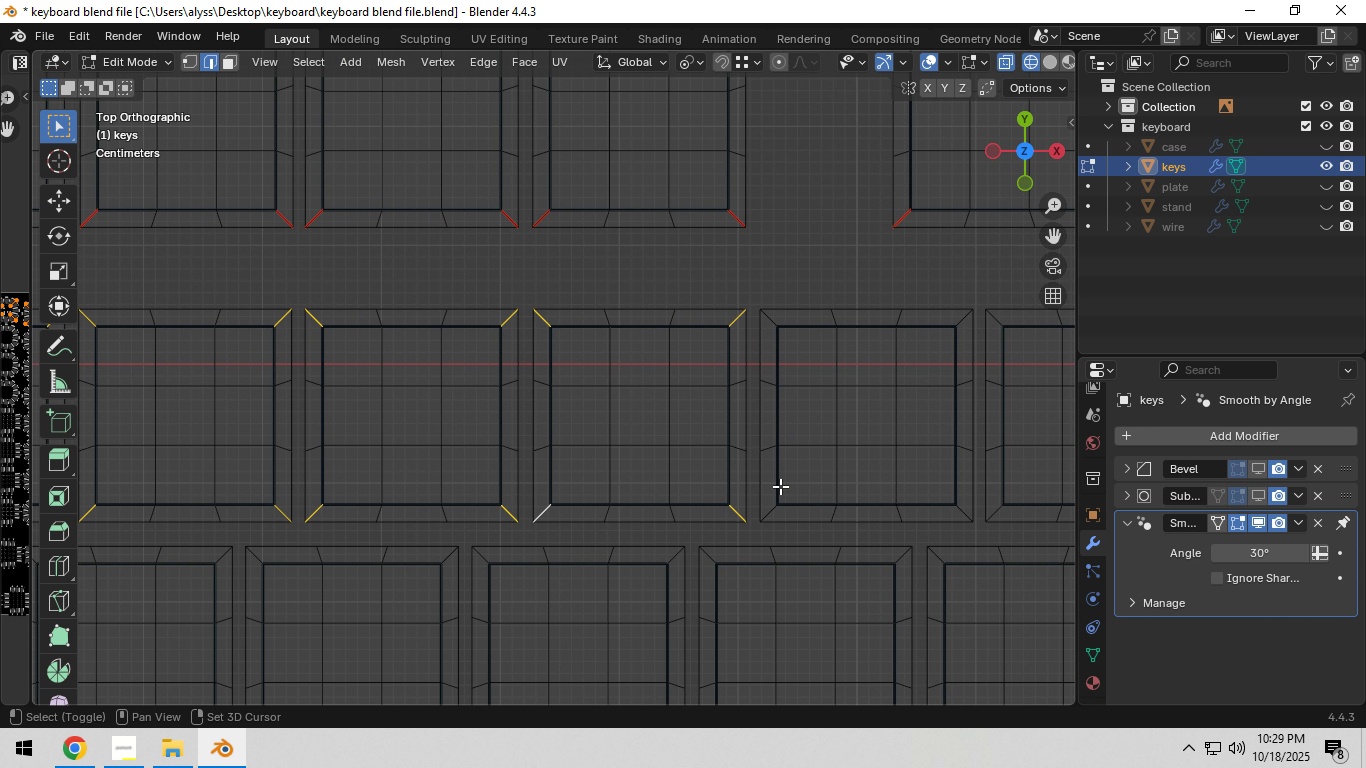 
hold_key(key=ShiftLeft, duration=1.5)
left_click([467, 327])
 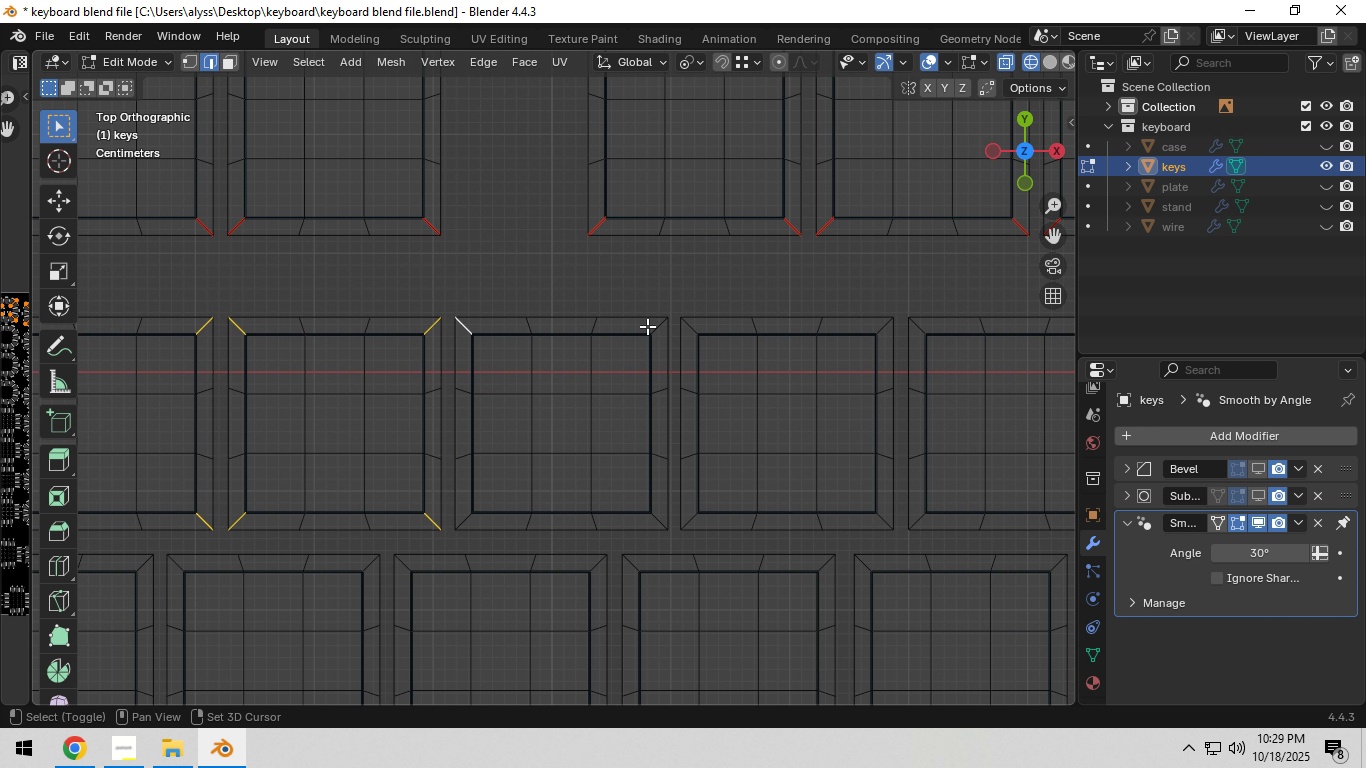 
hold_key(key=ShiftLeft, duration=1.52)
left_click([661, 326])
 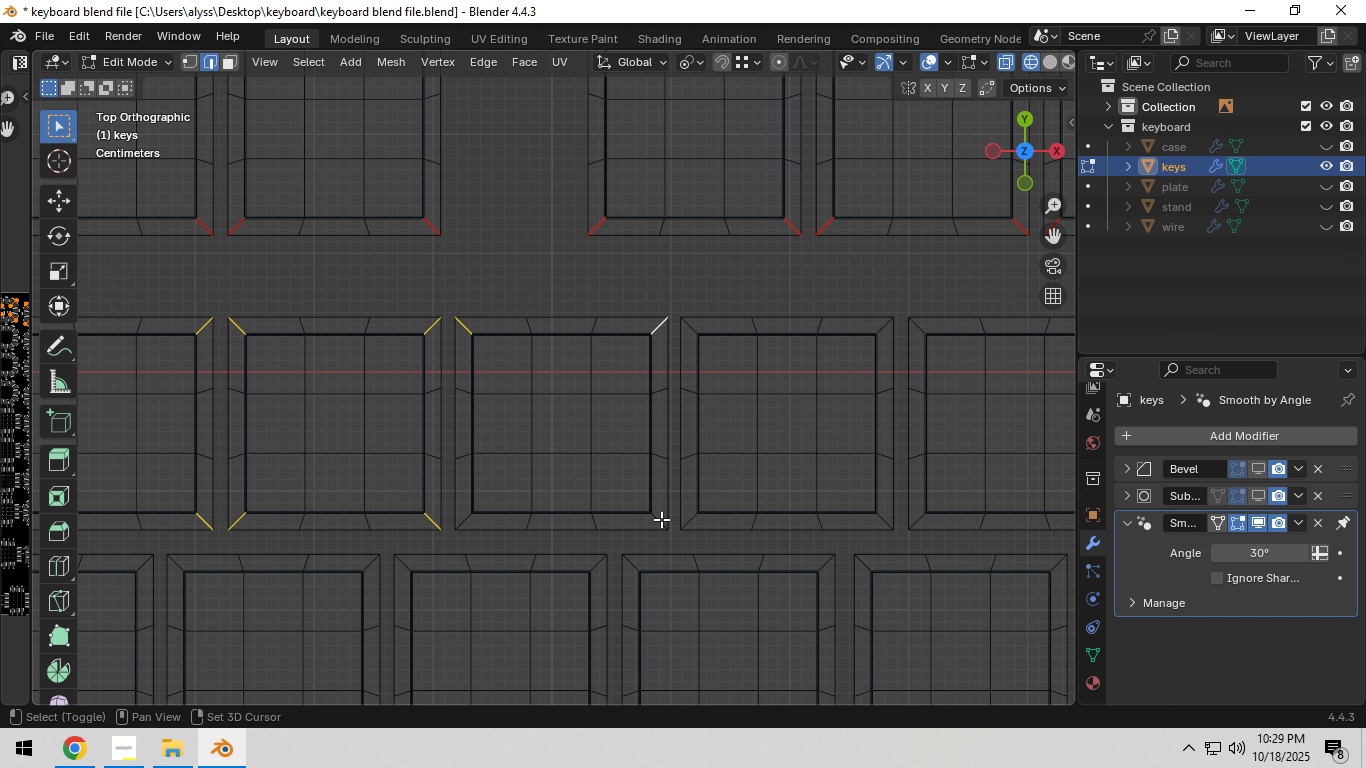 
hold_key(key=ShiftLeft, duration=1.51)
left_click([661, 519])
 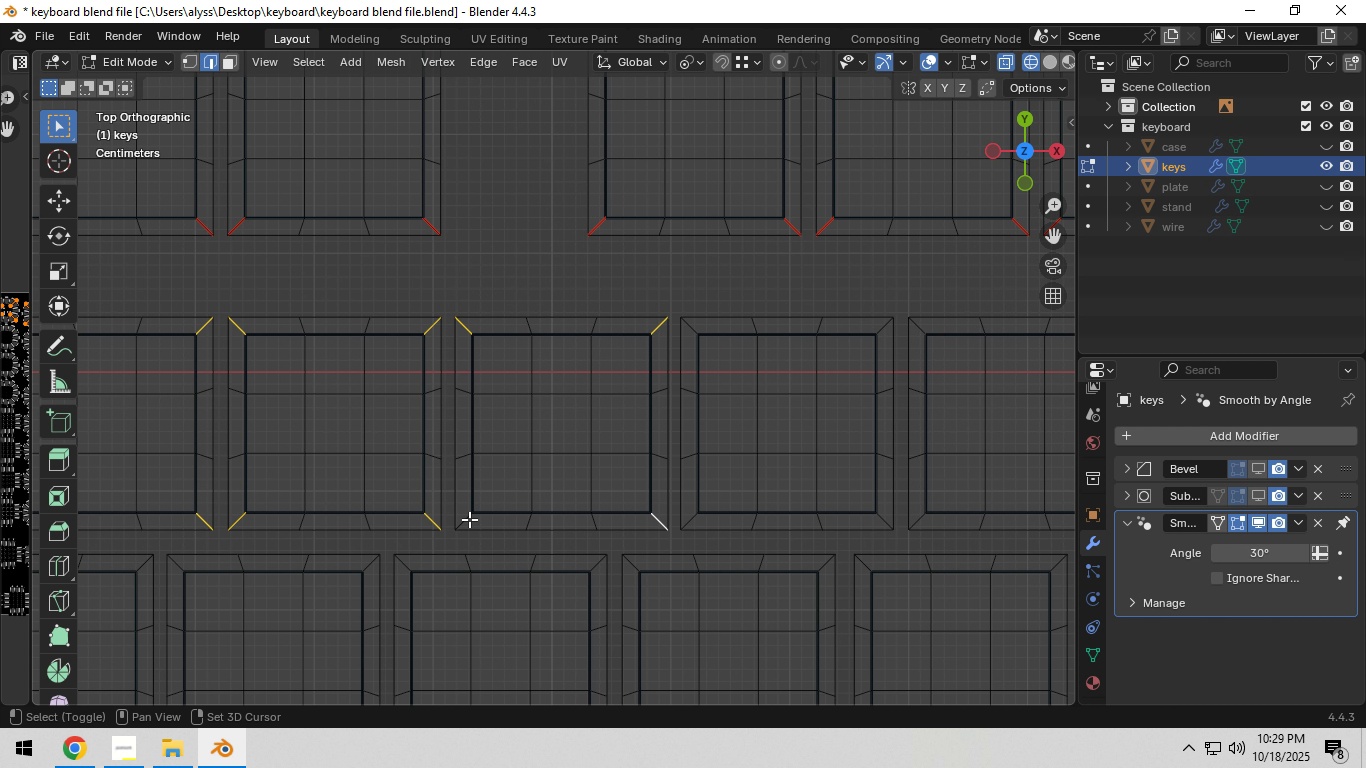 
left_click([466, 519])
 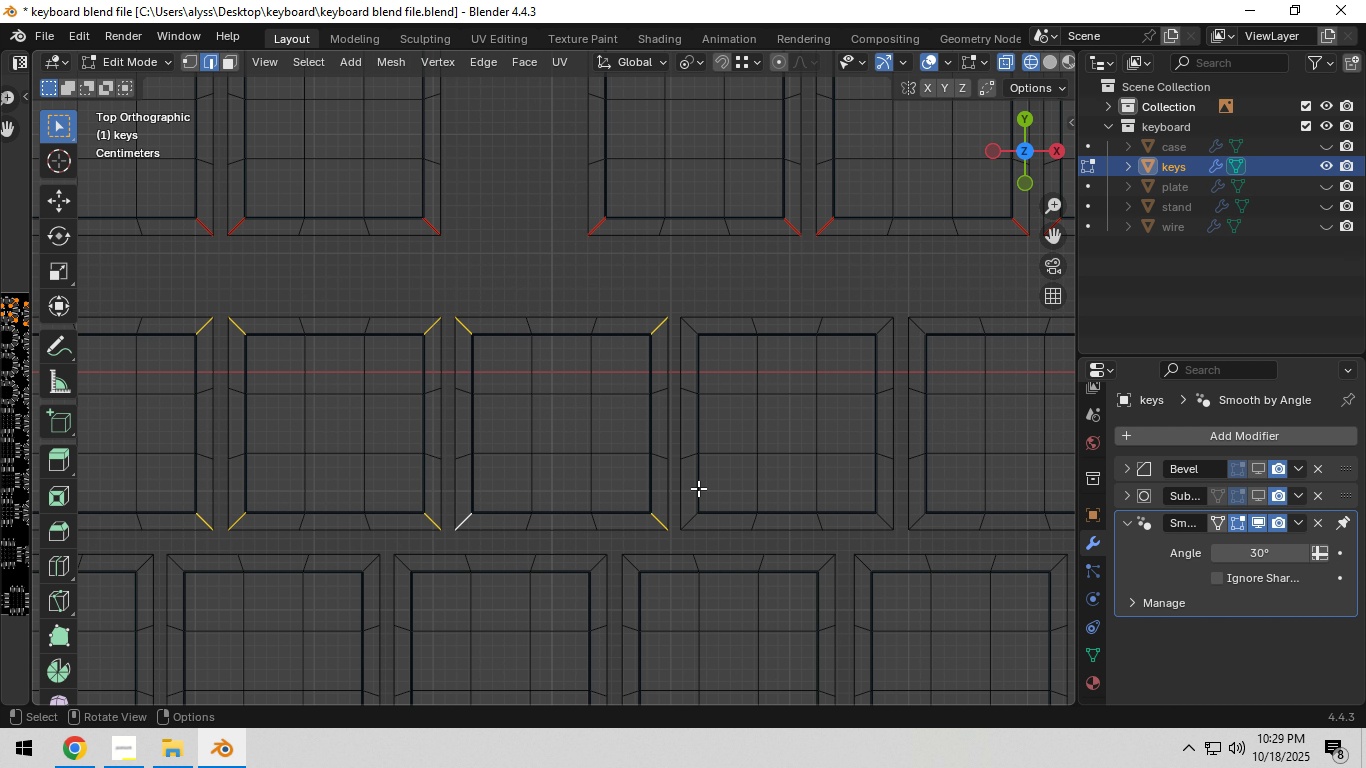 
hold_key(key=ShiftLeft, duration=1.53)
left_click([545, 337])
 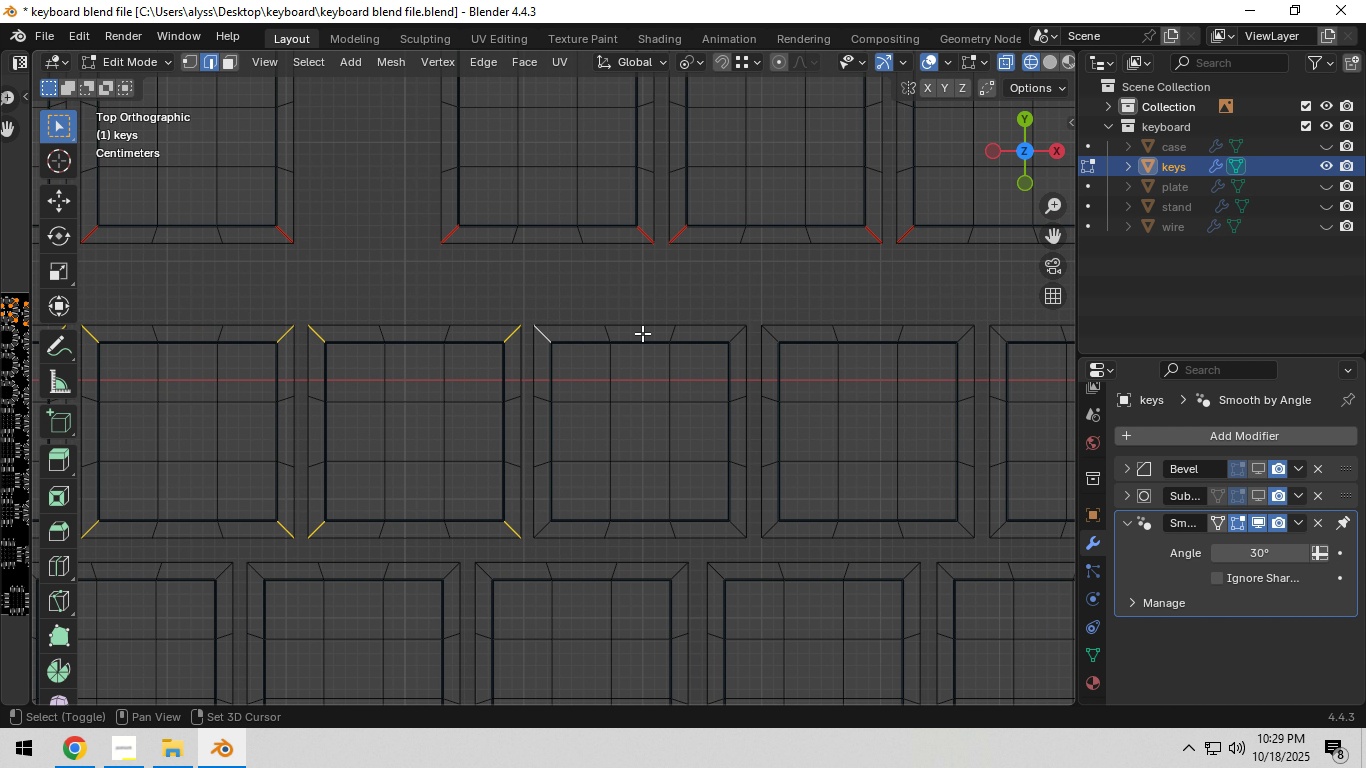 
hold_key(key=ShiftLeft, duration=1.51)
left_click([736, 339])
 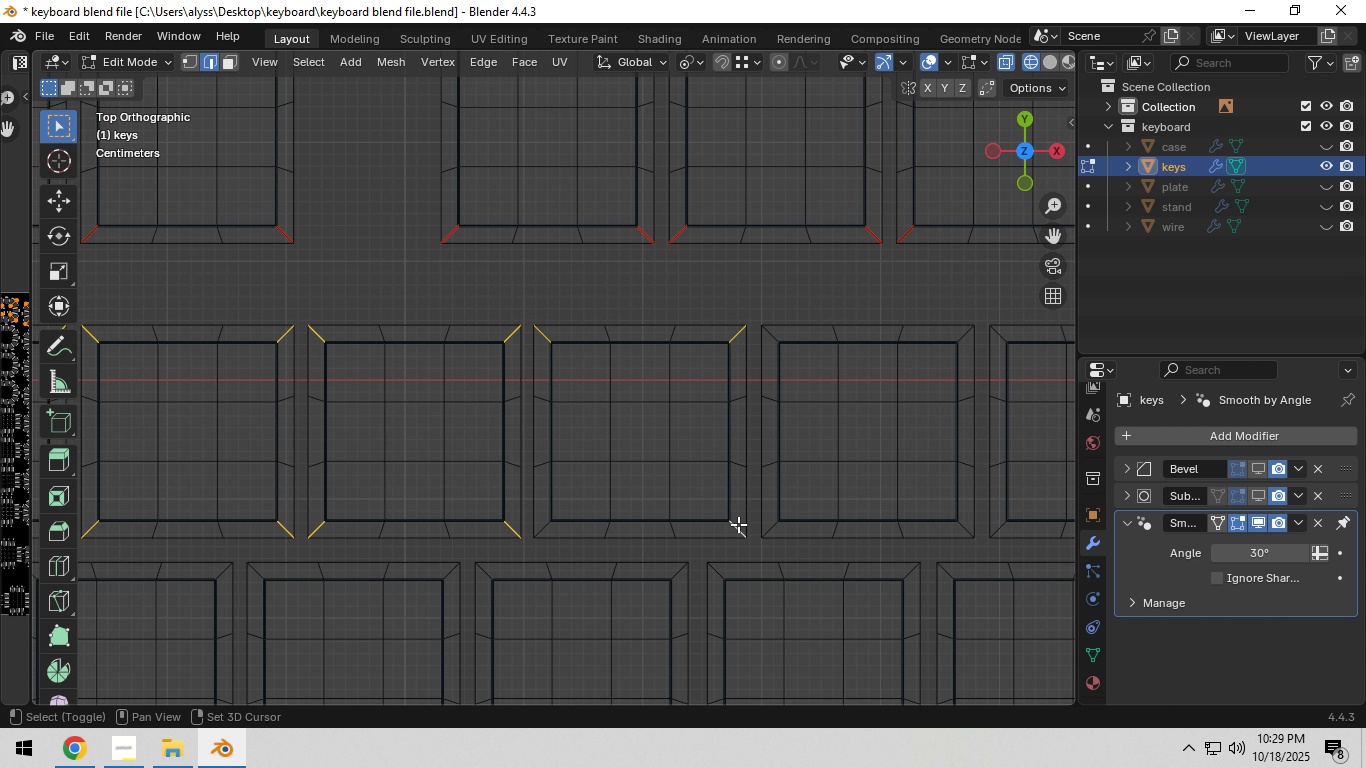 
left_click([738, 524])
 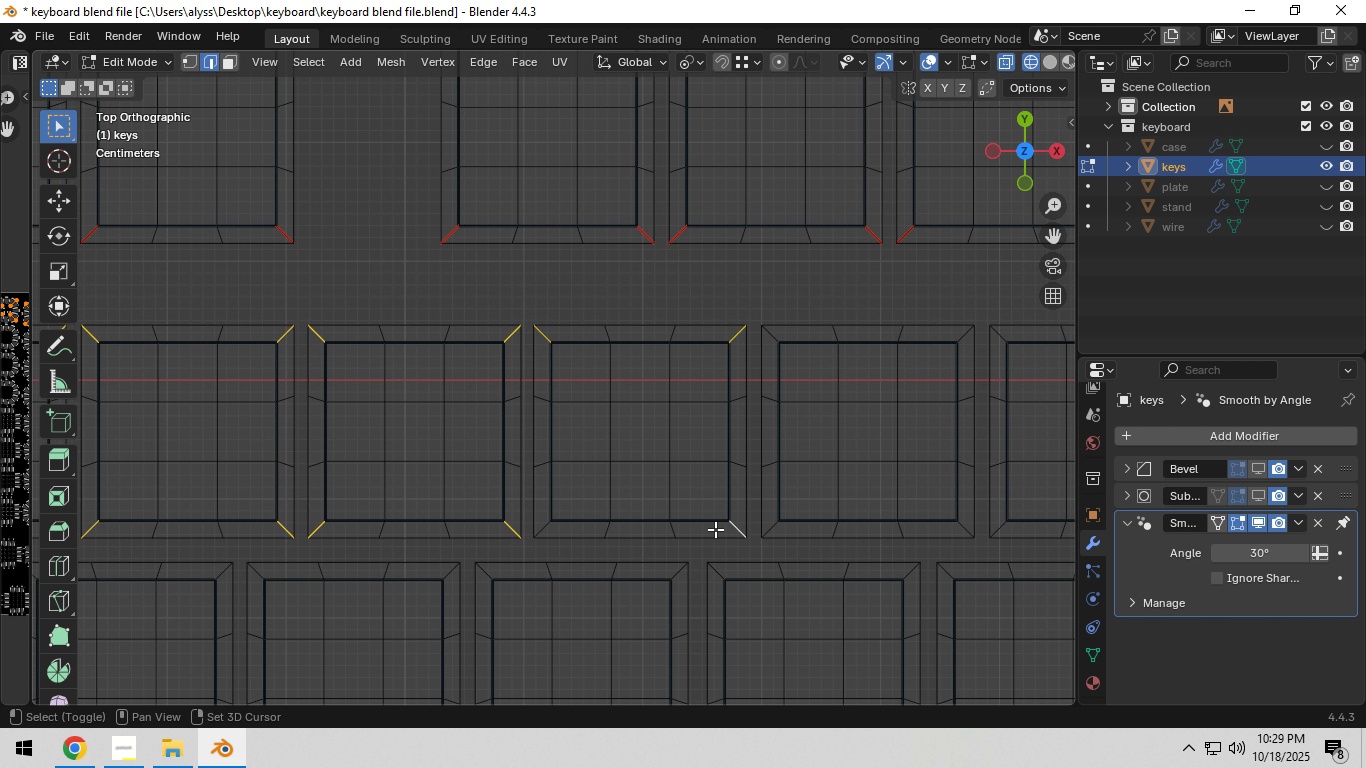 
hold_key(key=ShiftLeft, duration=0.93)
left_click([546, 530])
 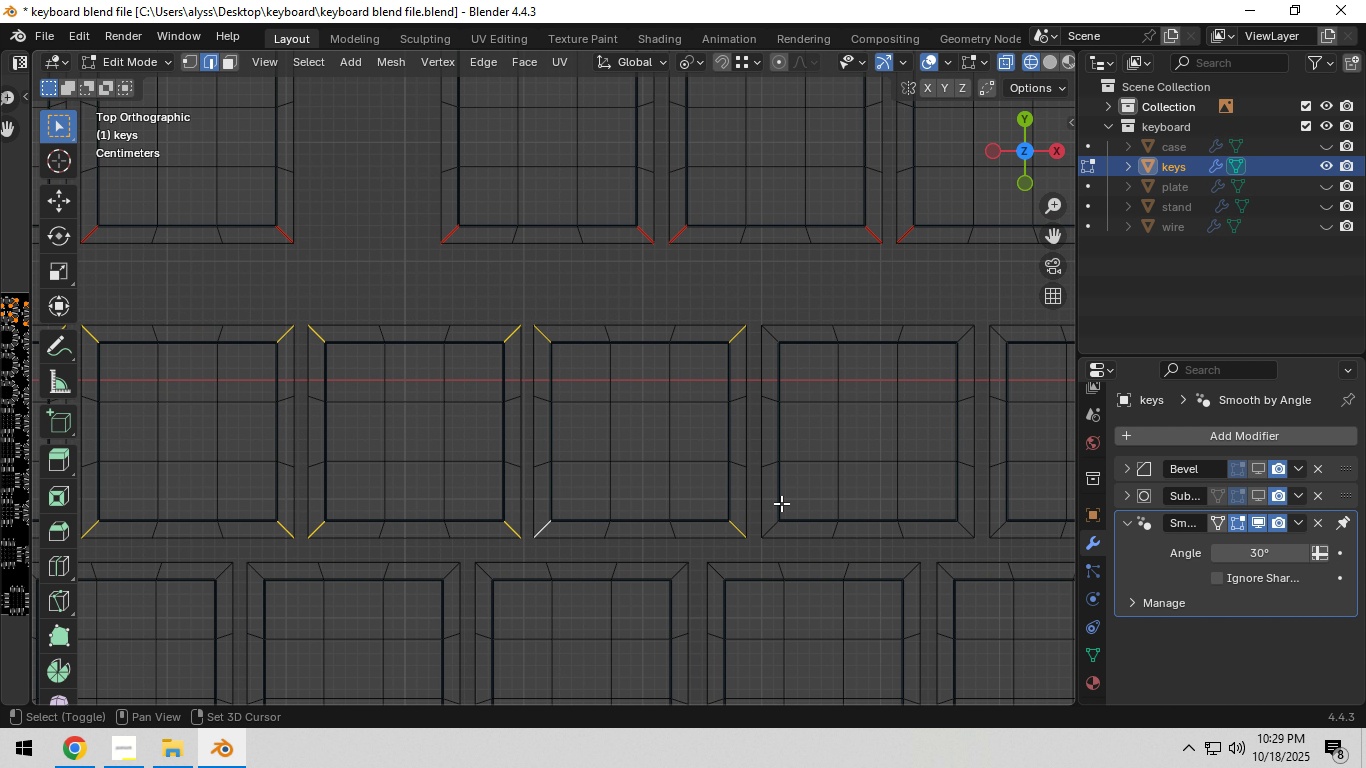 
hold_key(key=ShiftLeft, duration=1.53)
left_click([519, 346])
 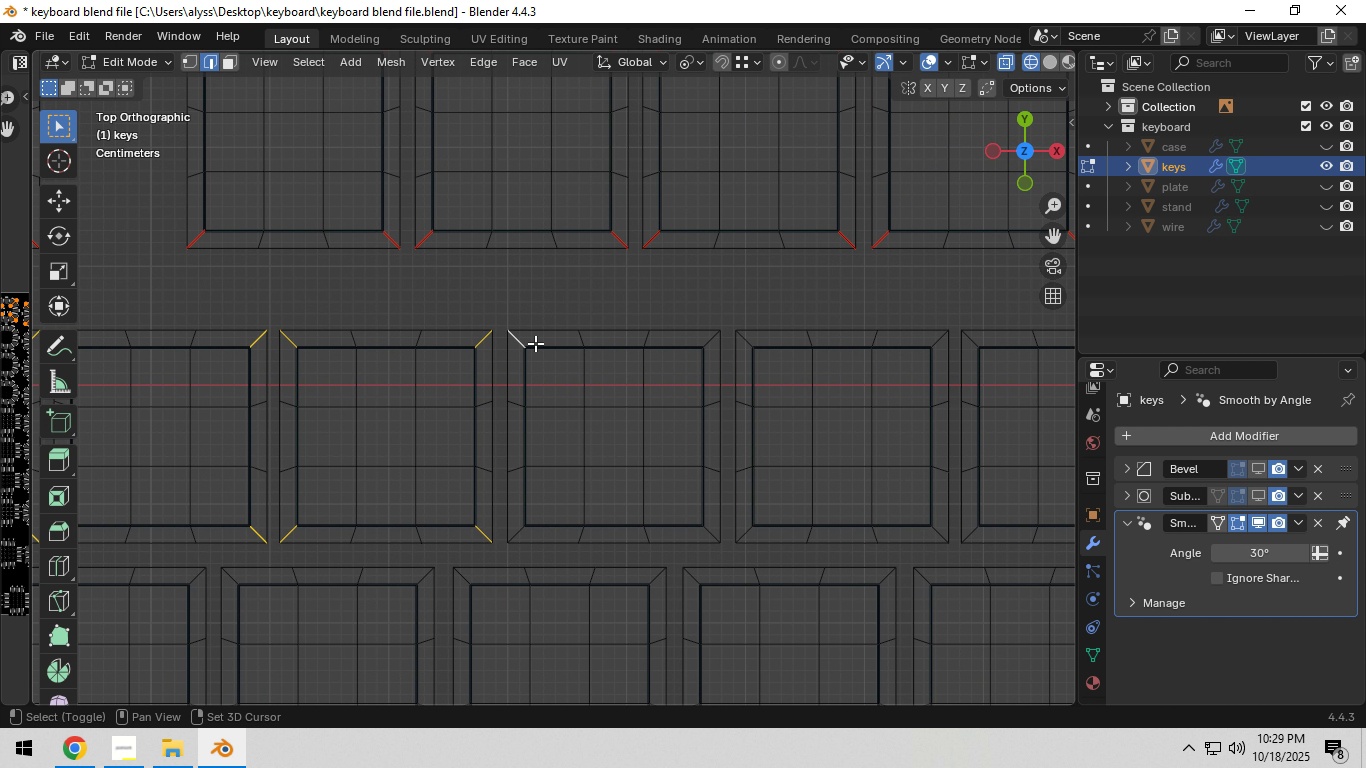 
hold_key(key=ShiftLeft, duration=1.52)
left_click([710, 342])
 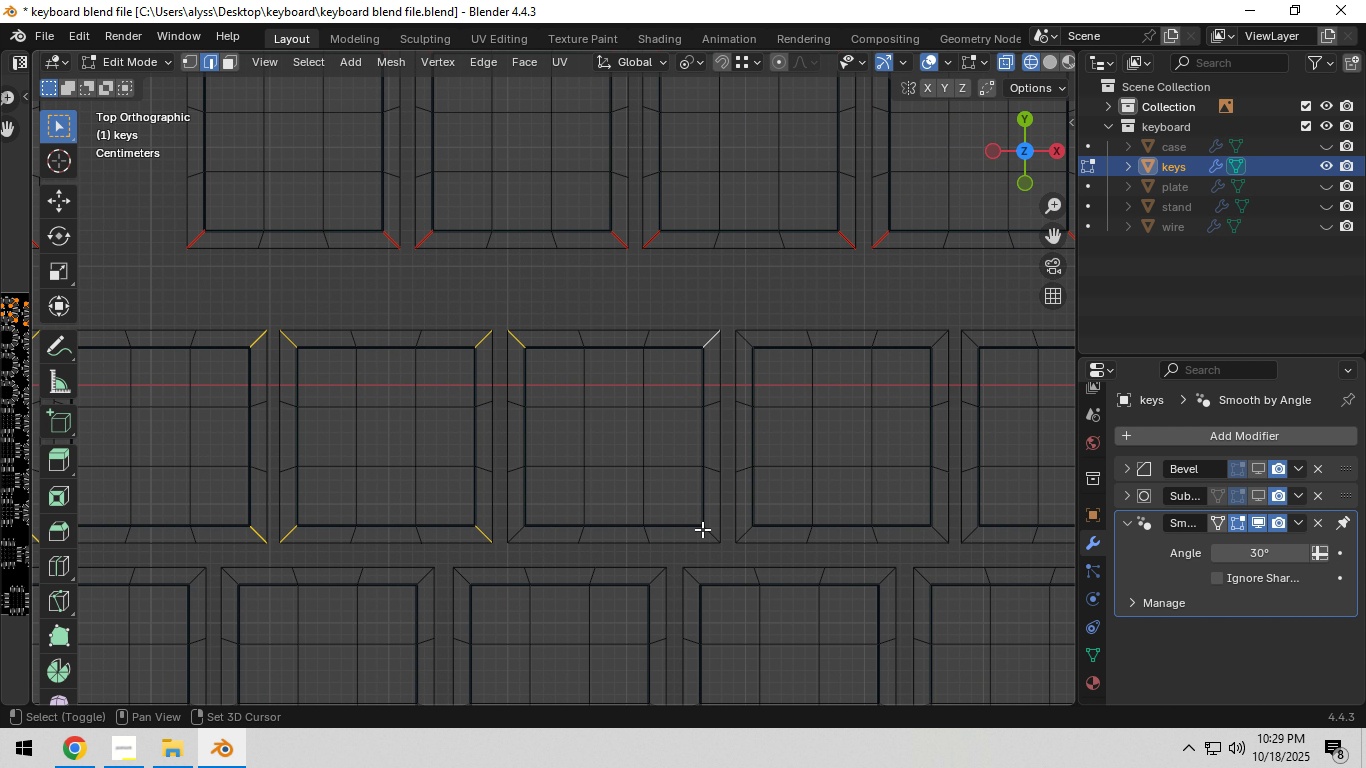 
hold_key(key=ShiftLeft, duration=1.24)
left_click([709, 529])
 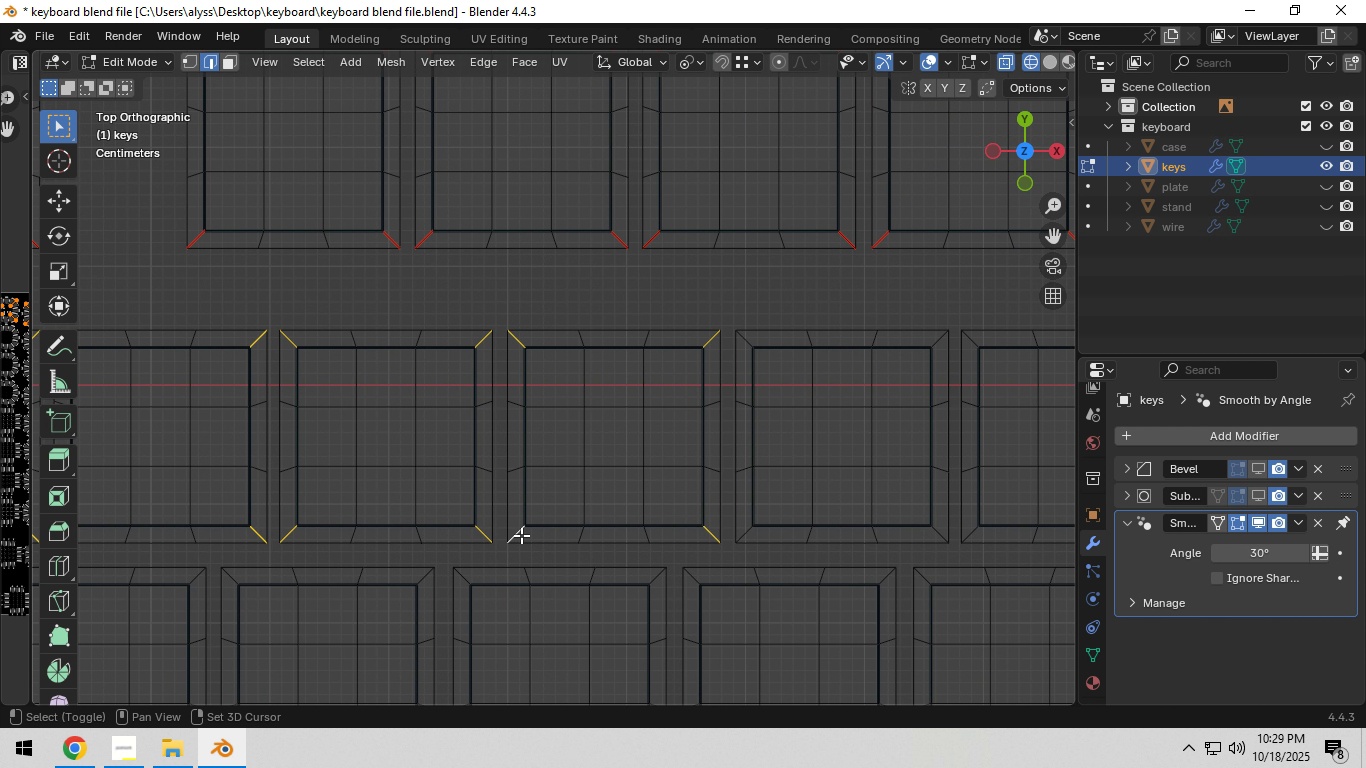 
left_click([519, 536])
 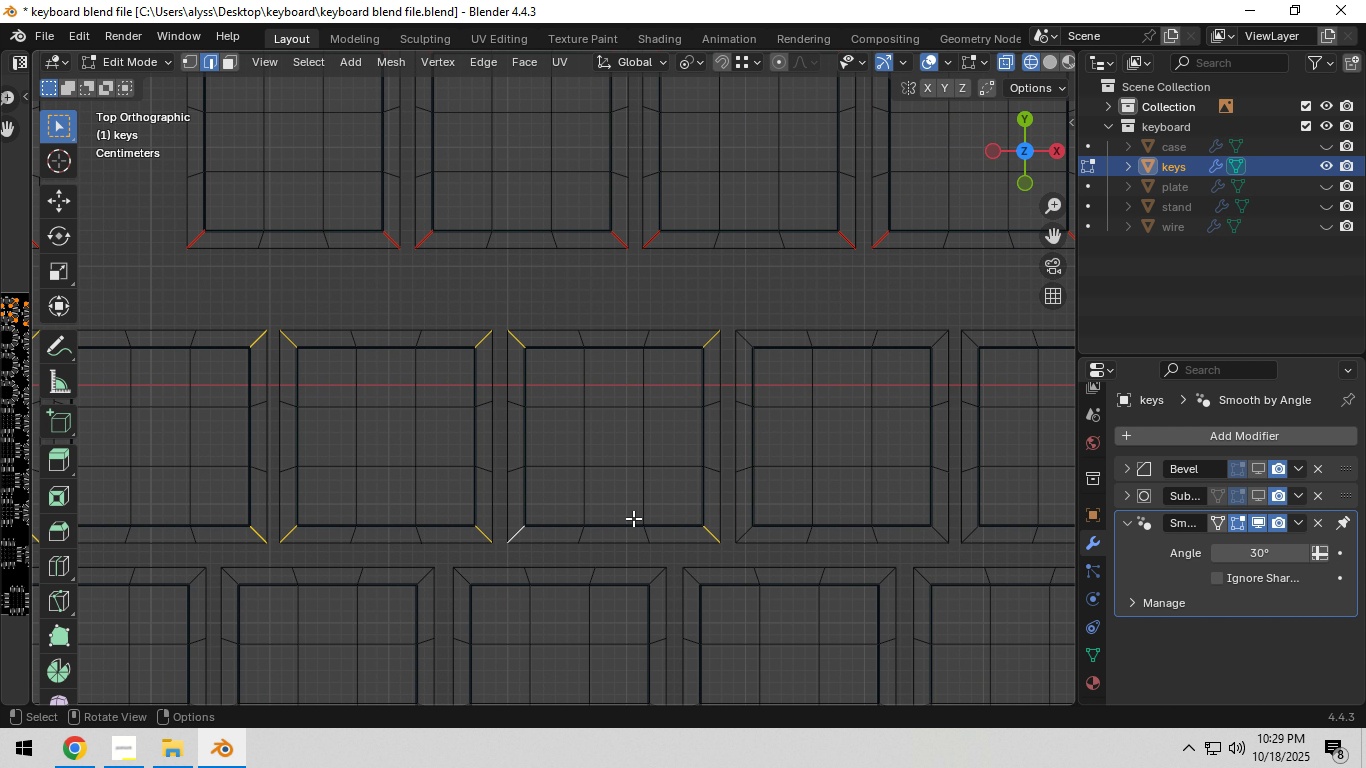 
hold_key(key=ShiftLeft, duration=1.5)
 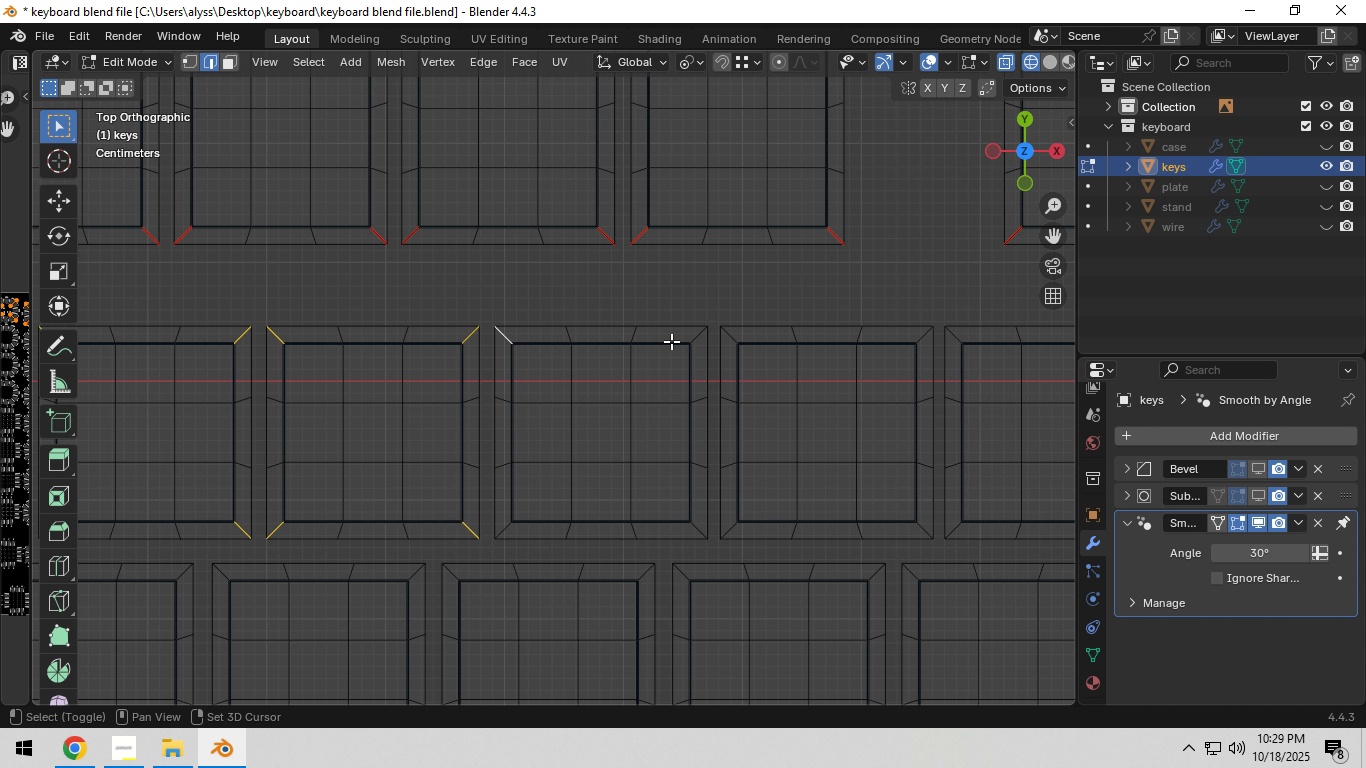 
hold_key(key=ShiftLeft, duration=1.52)
left_click([505, 342])
 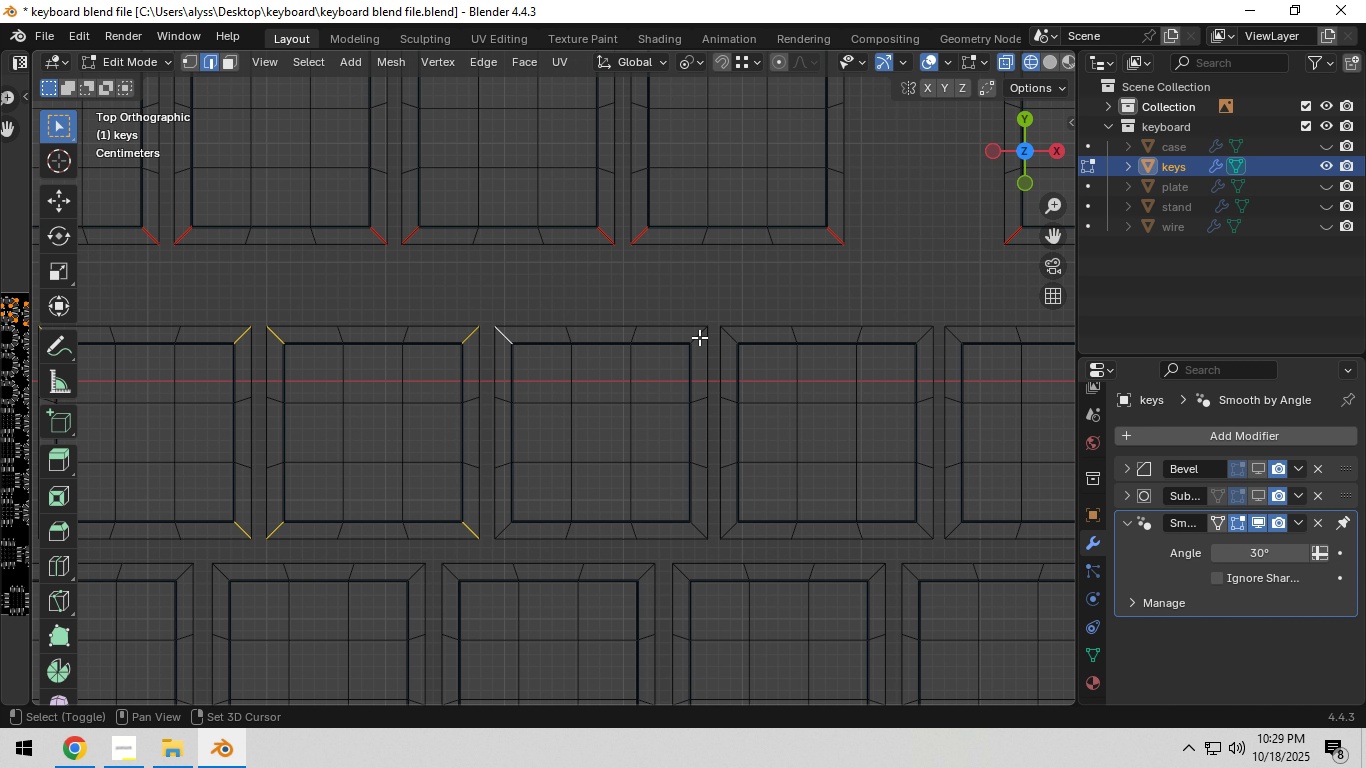 
left_click([699, 337])
 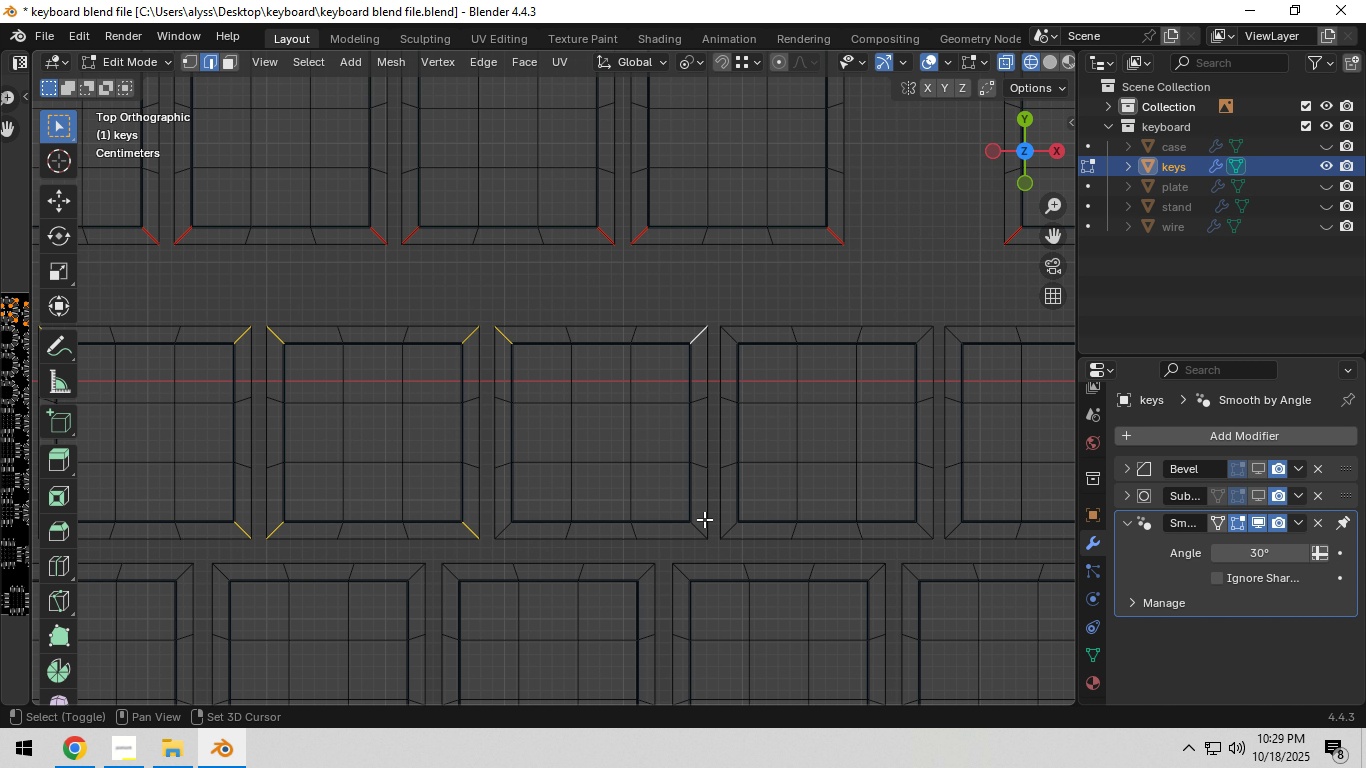 
hold_key(key=ShiftLeft, duration=1.51)
left_click([691, 528])
 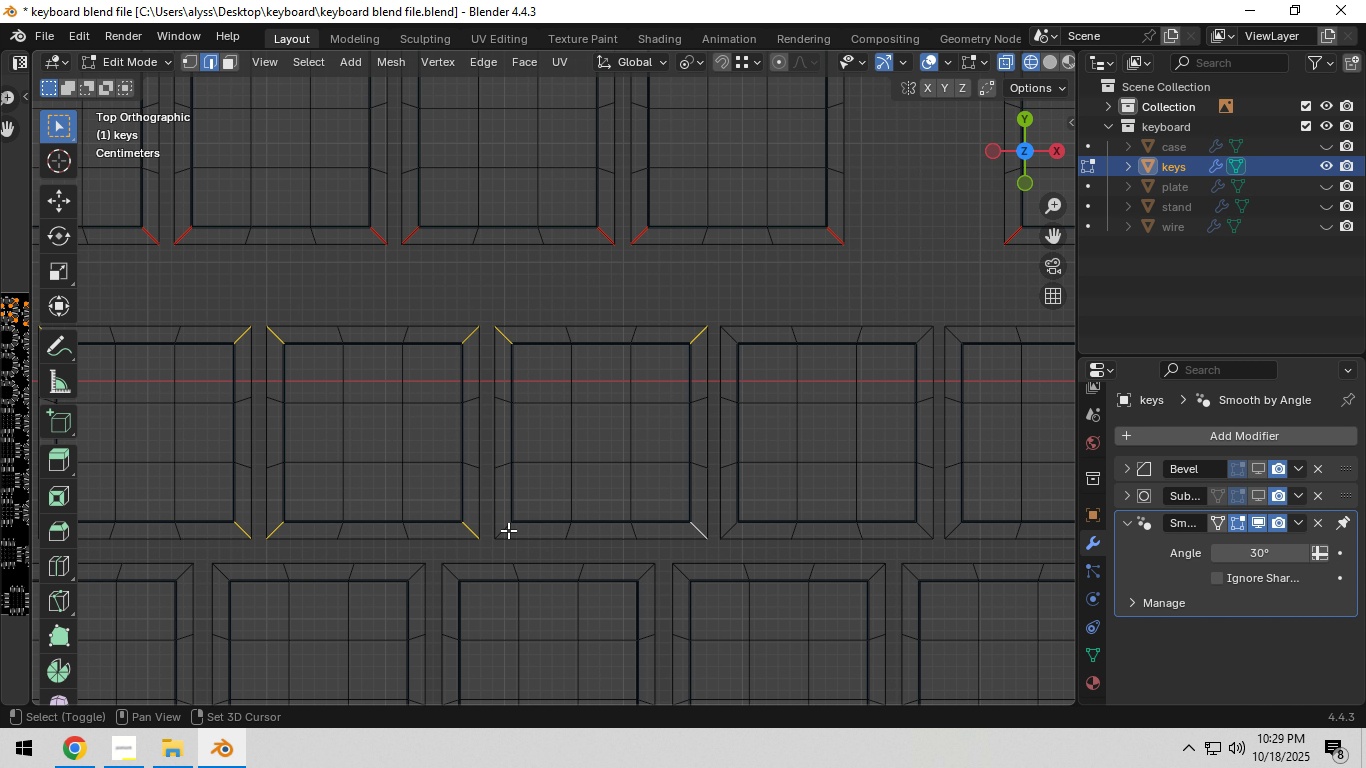 
left_click([507, 529])
 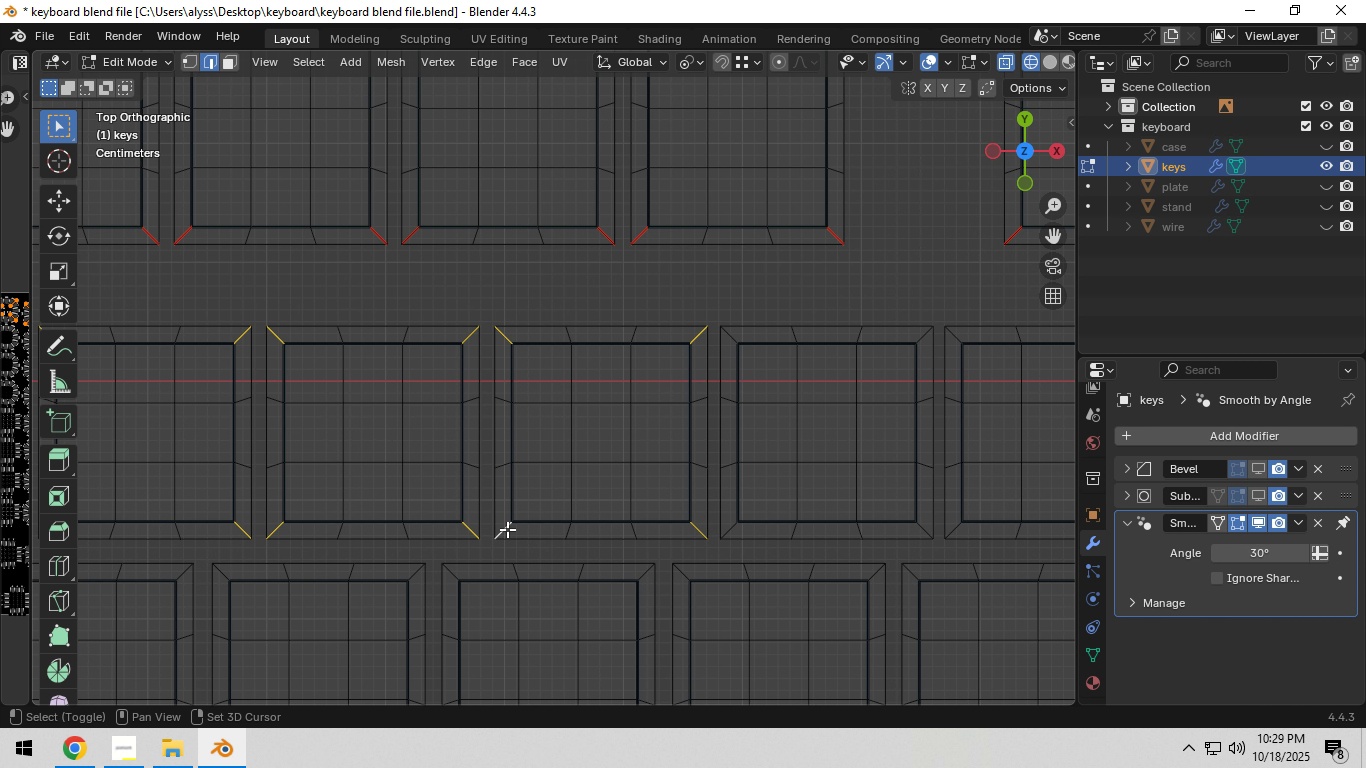 
key(Shift+ShiftLeft)
 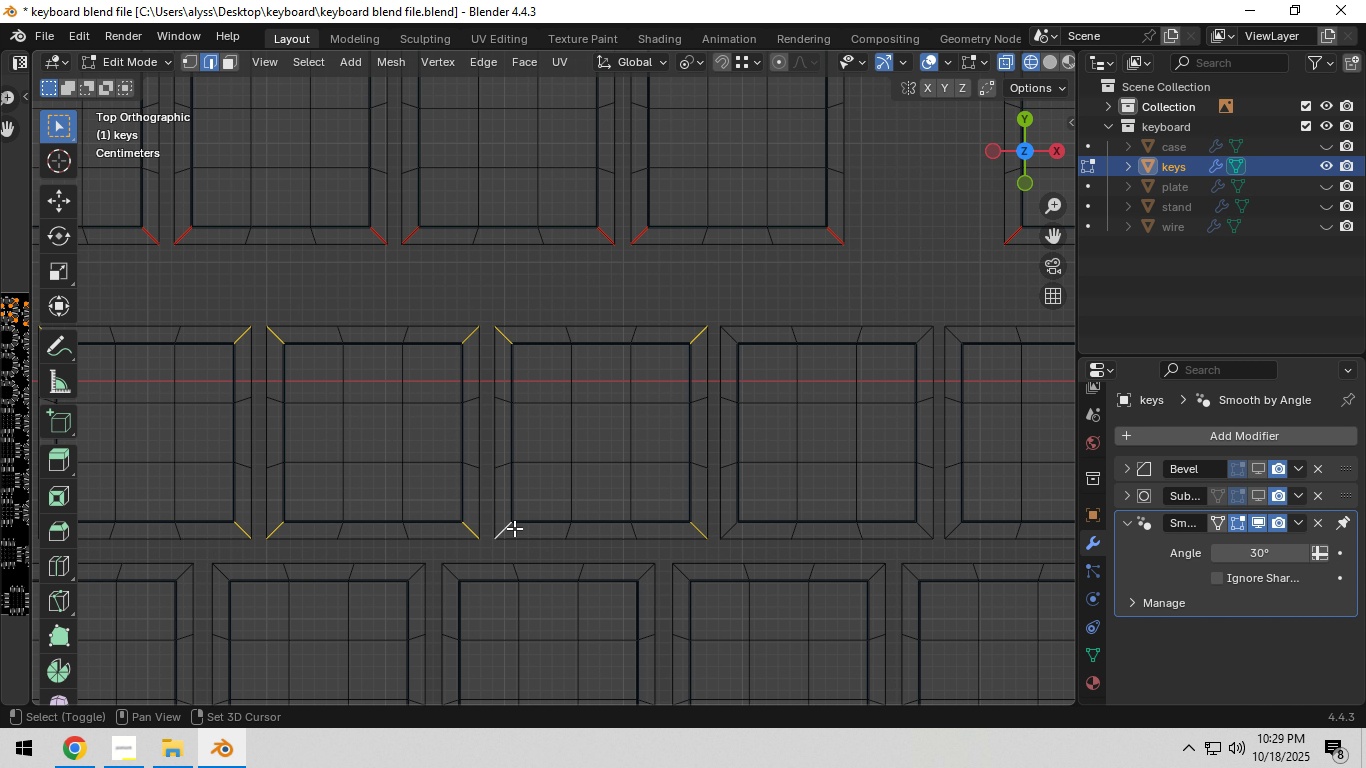 
key(Shift+ShiftLeft)
 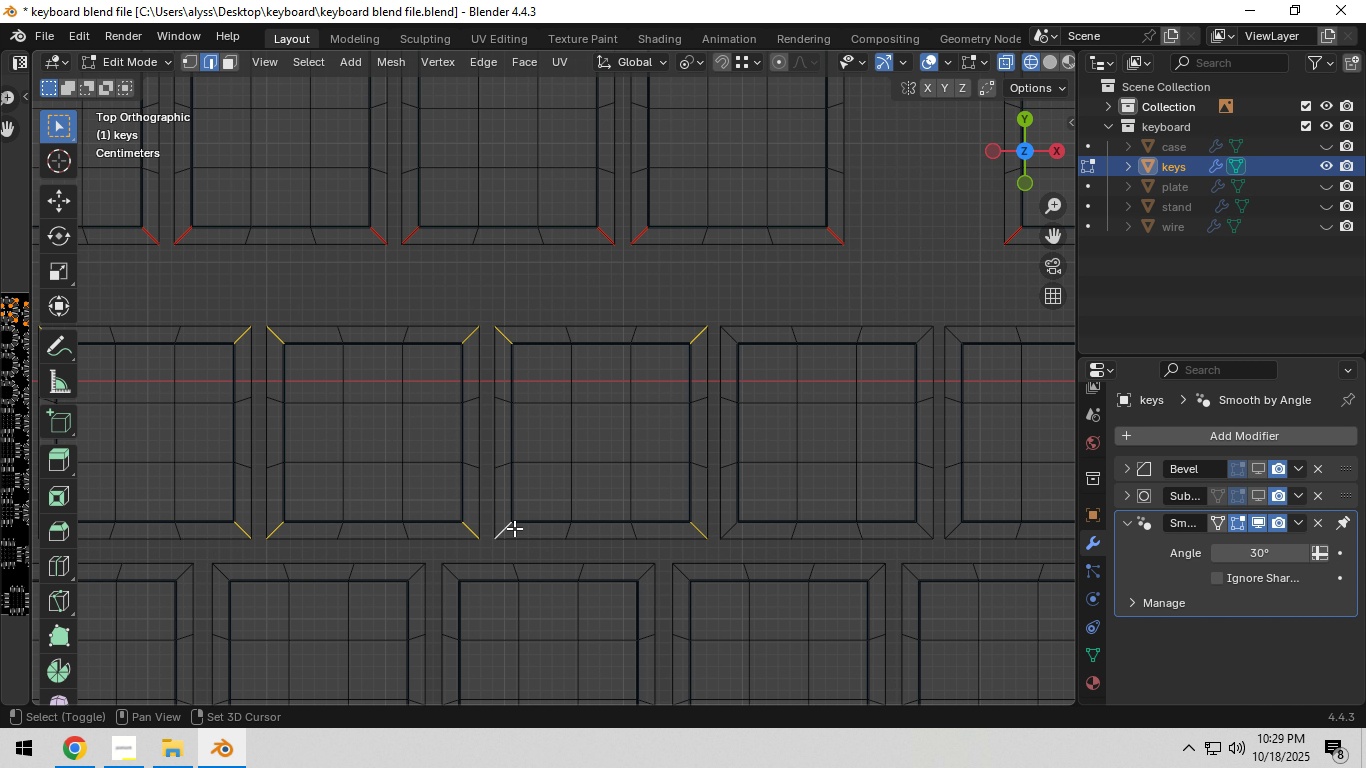 
key(Shift+ShiftLeft)
 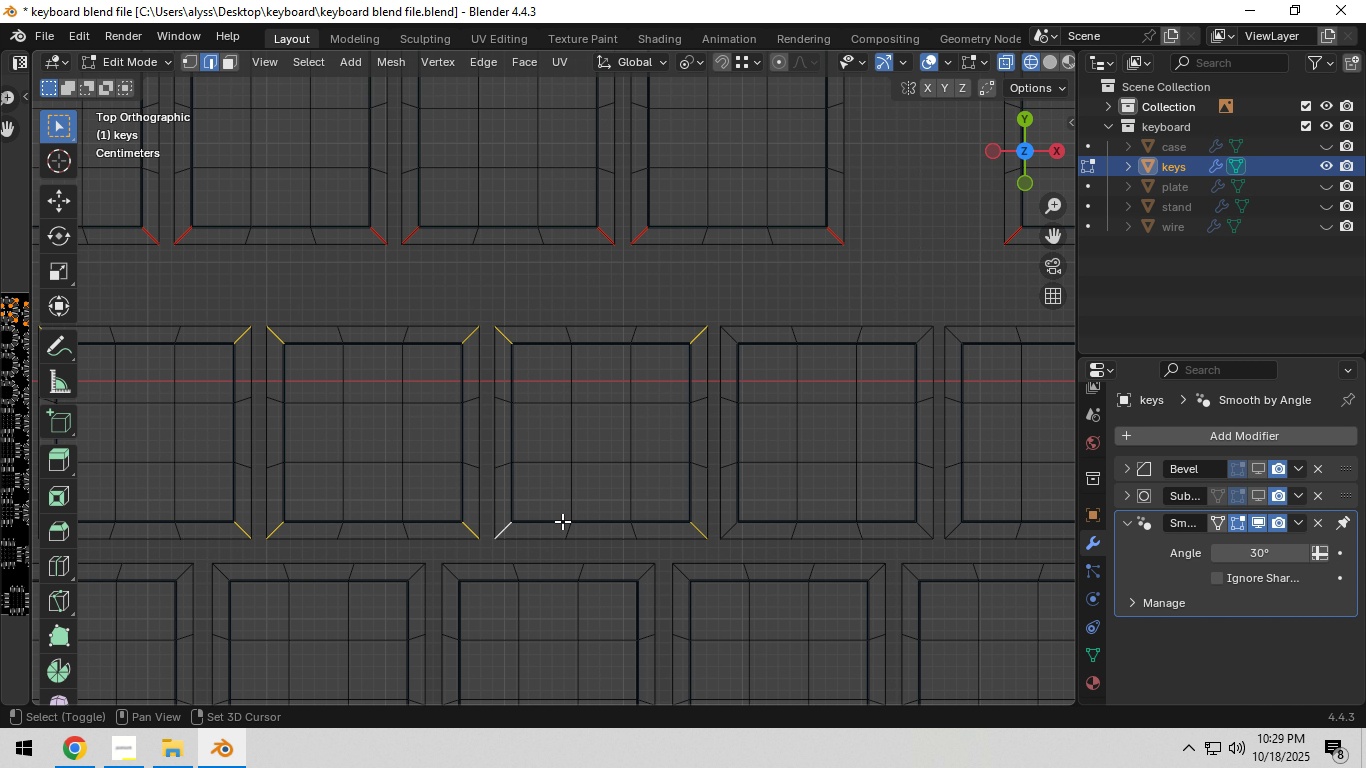 
key(Shift+ShiftLeft)
 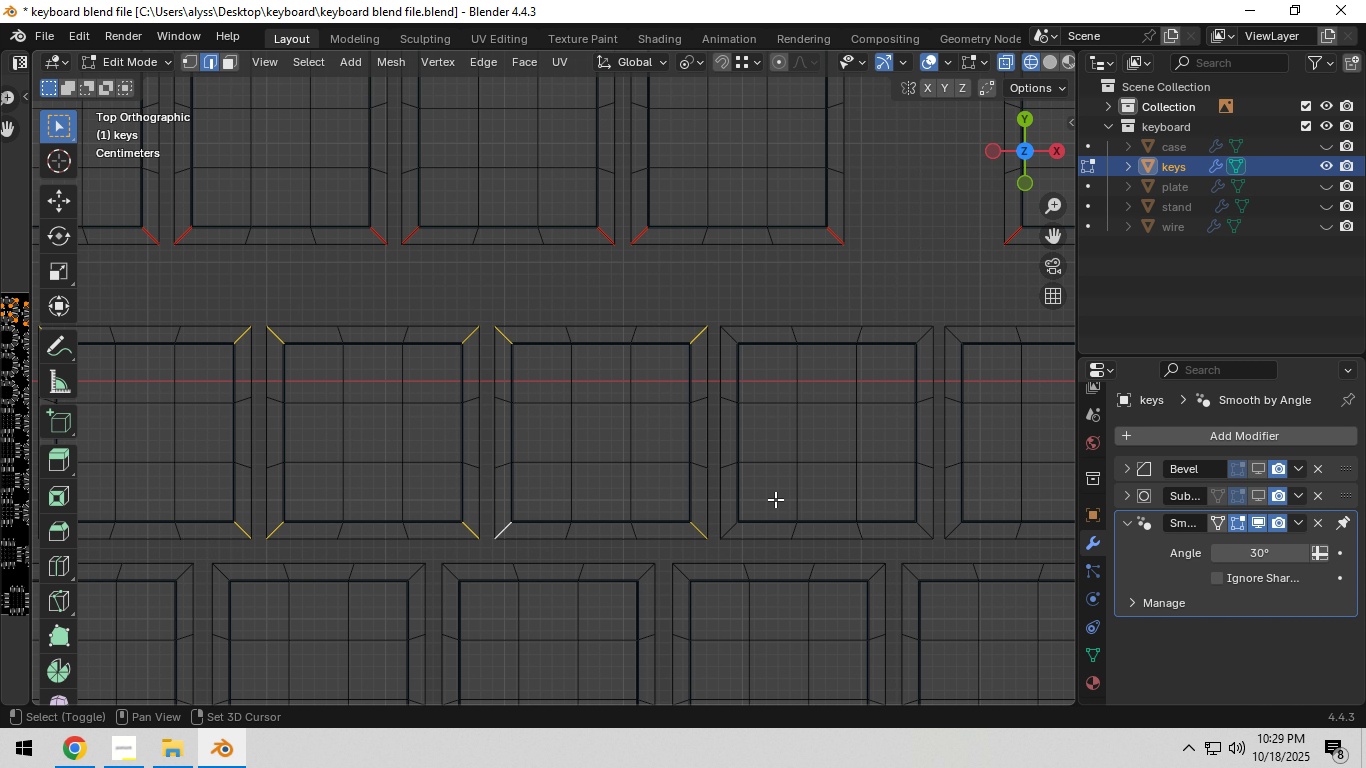 
hold_key(key=ShiftLeft, duration=1.53)
 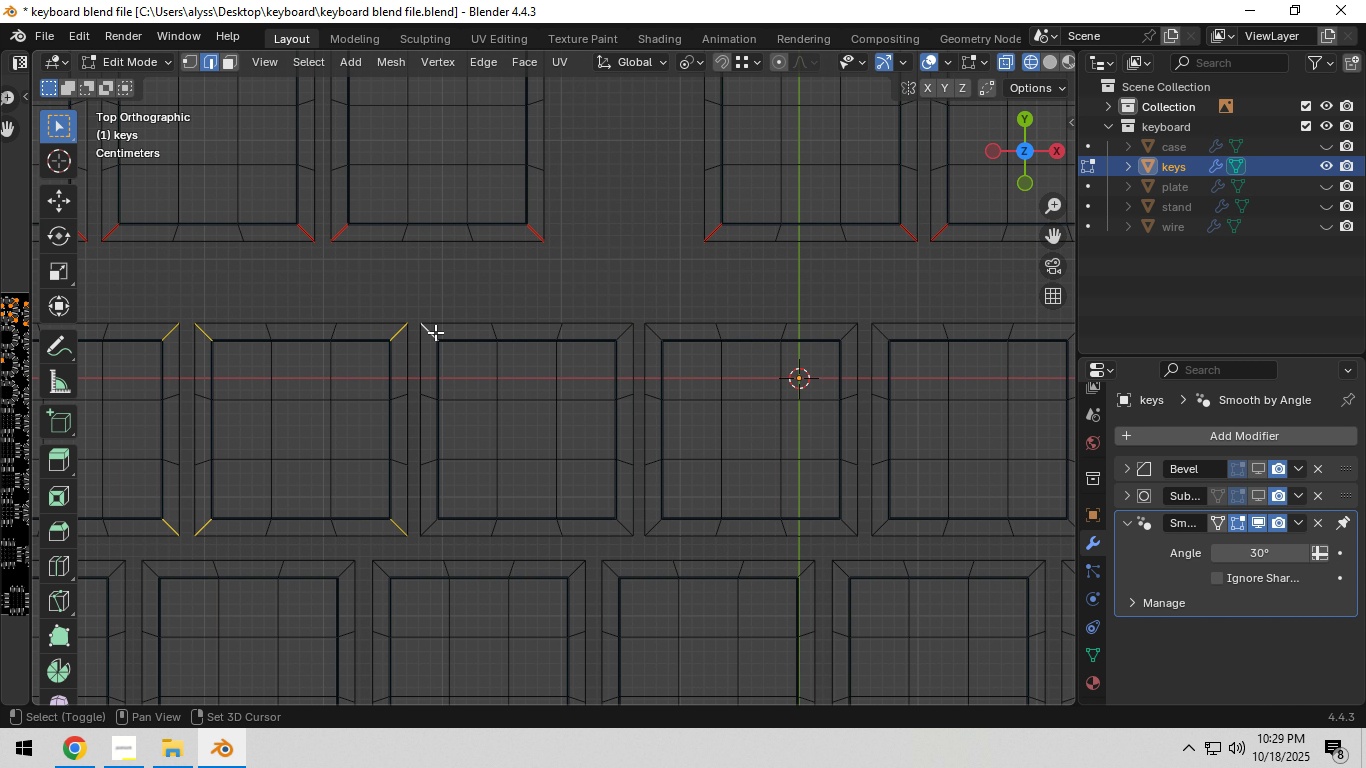 
hold_key(key=ShiftLeft, duration=1.52)
left_click([433, 332])
 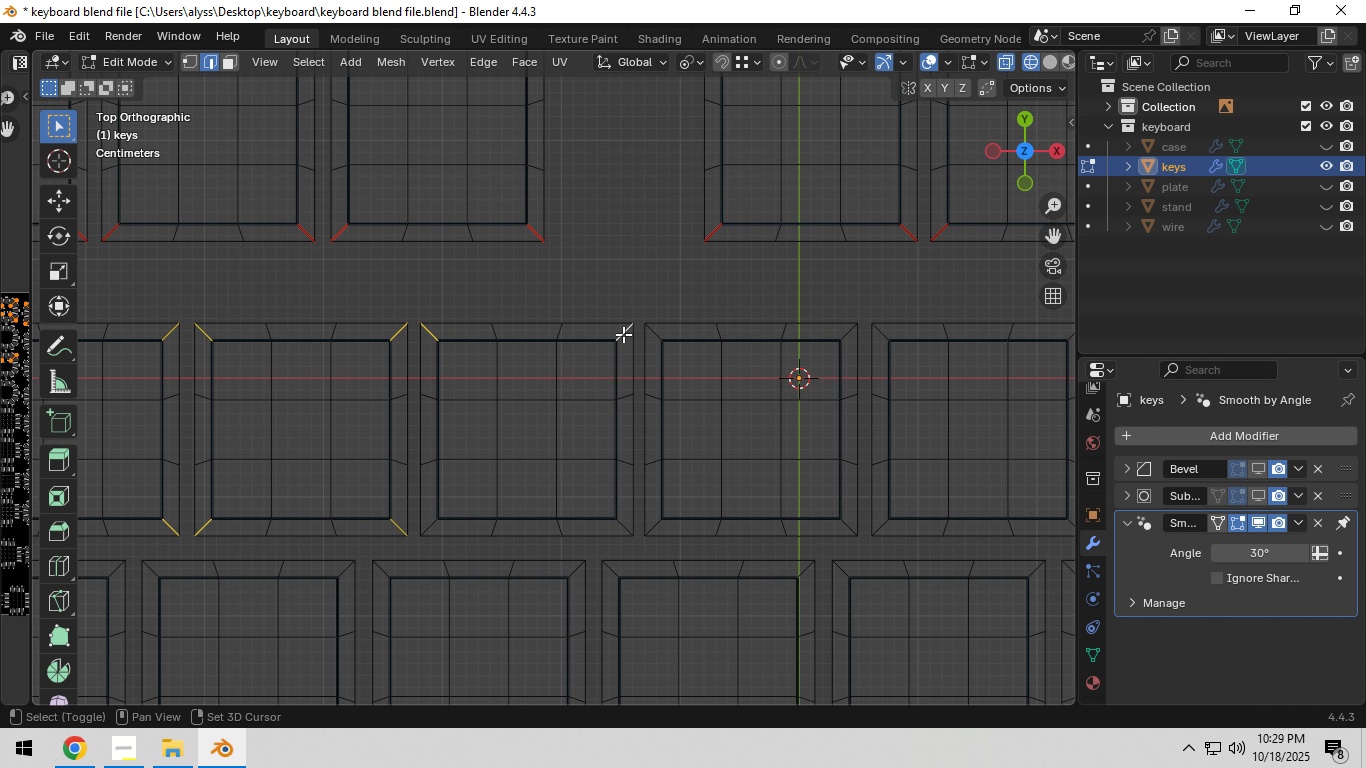 
left_click([623, 334])
 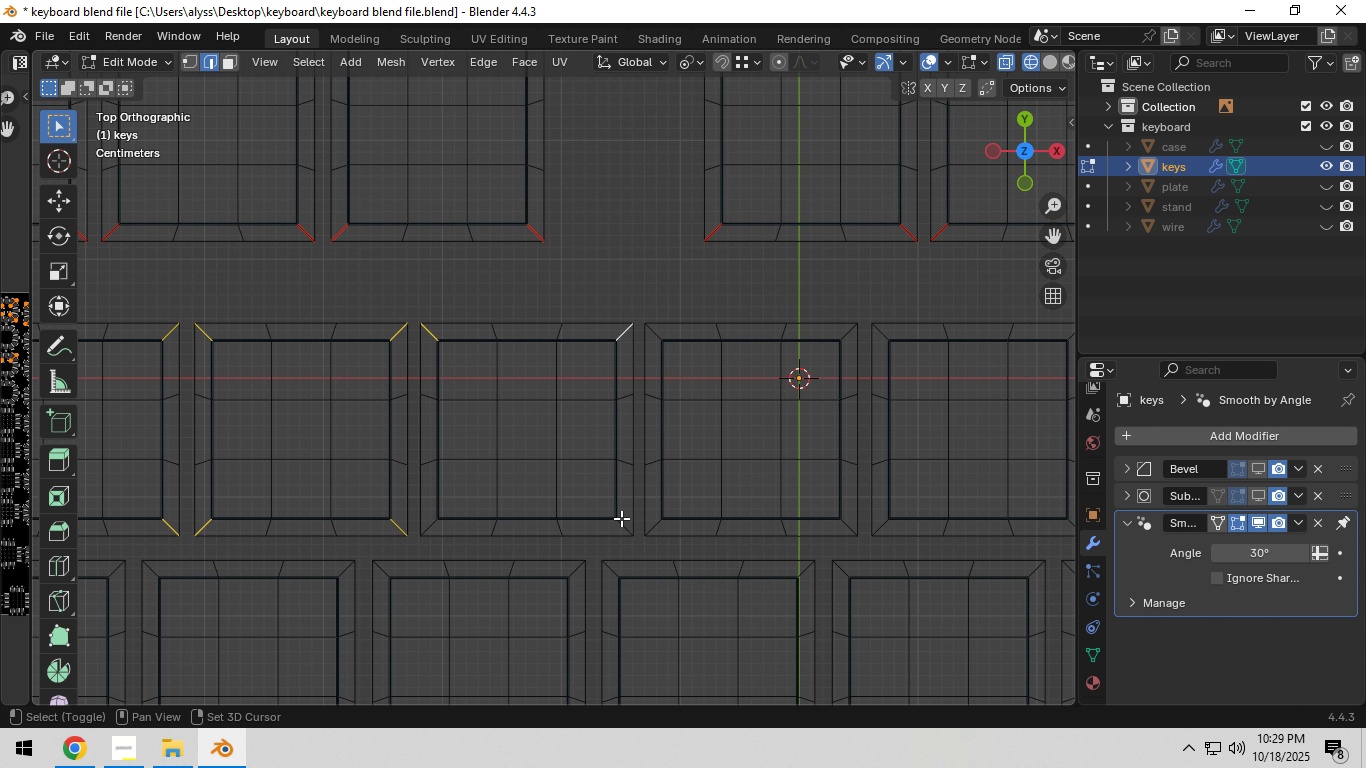 
hold_key(key=ShiftLeft, duration=1.52)
 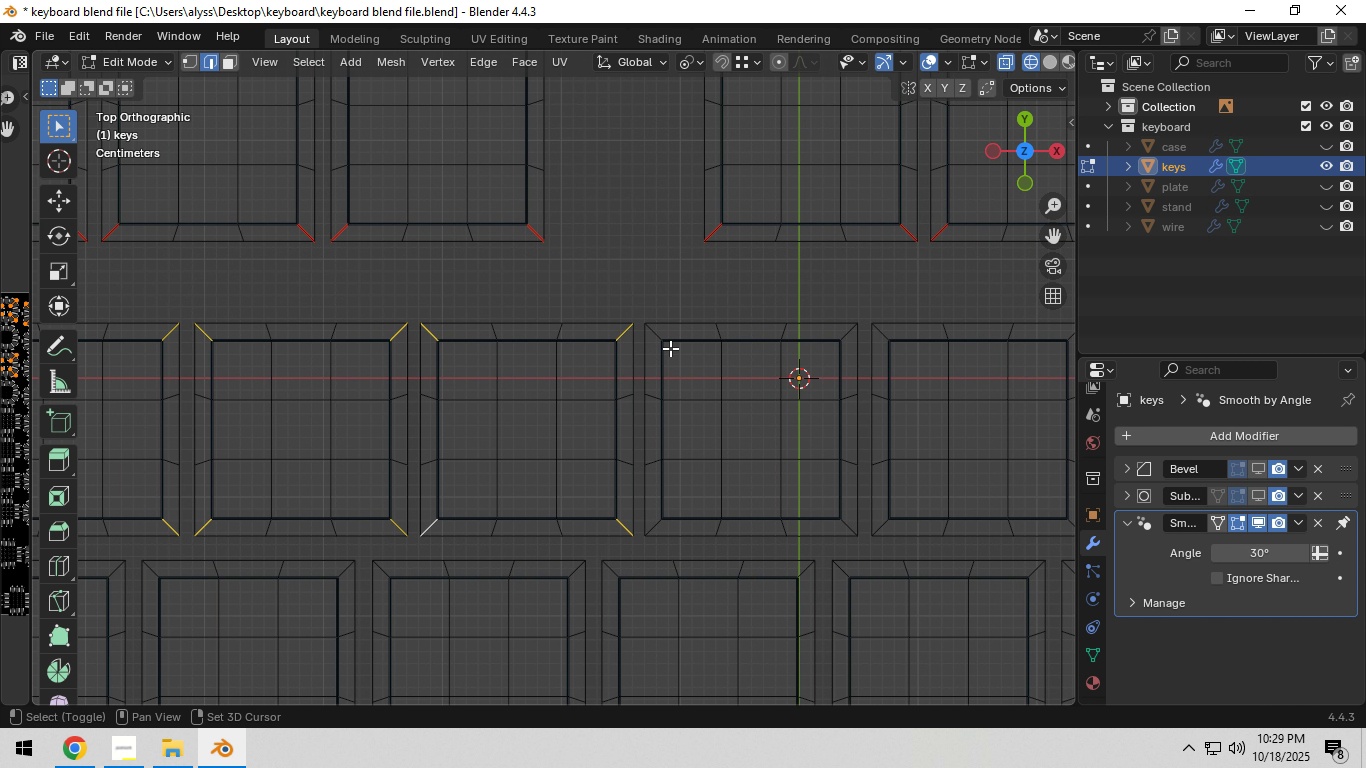 
hold_key(key=ShiftLeft, duration=1.52)
left_click([430, 526])
 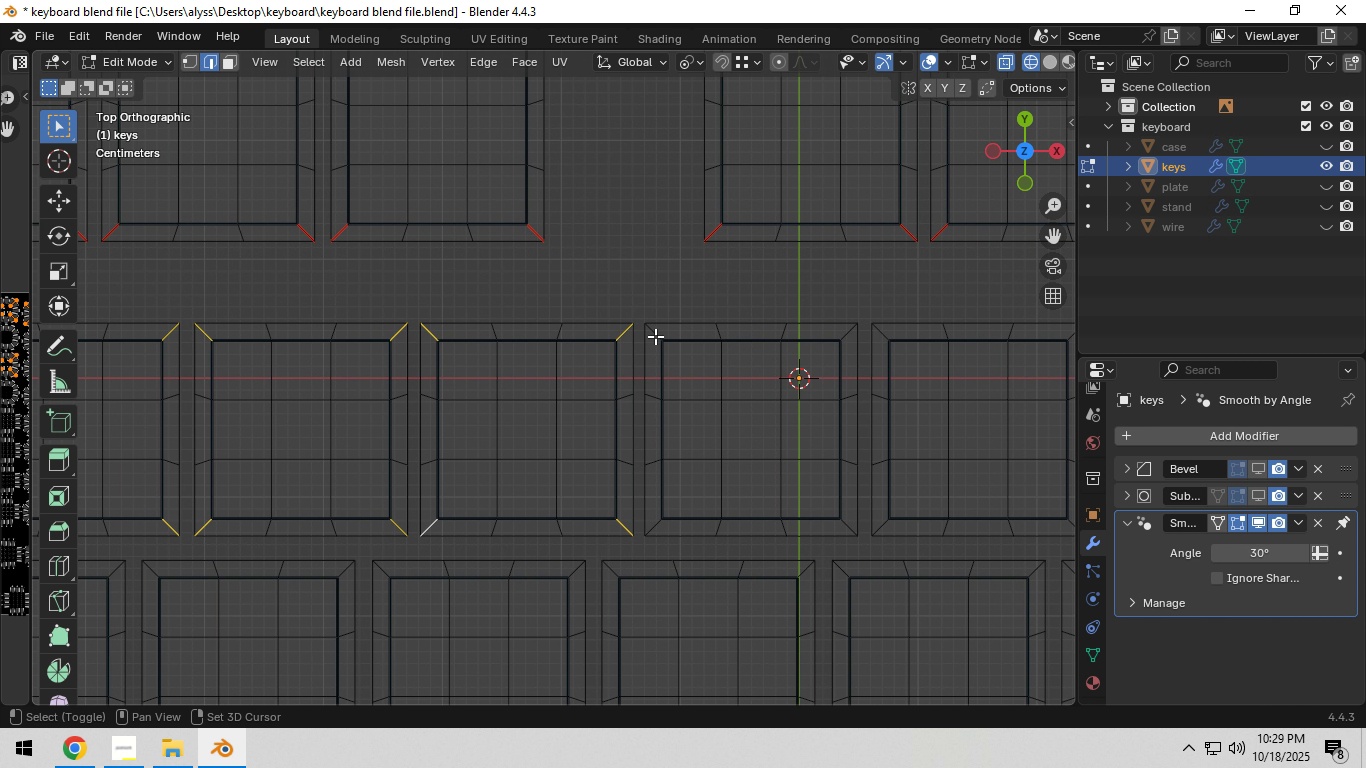 
left_click([654, 335])
 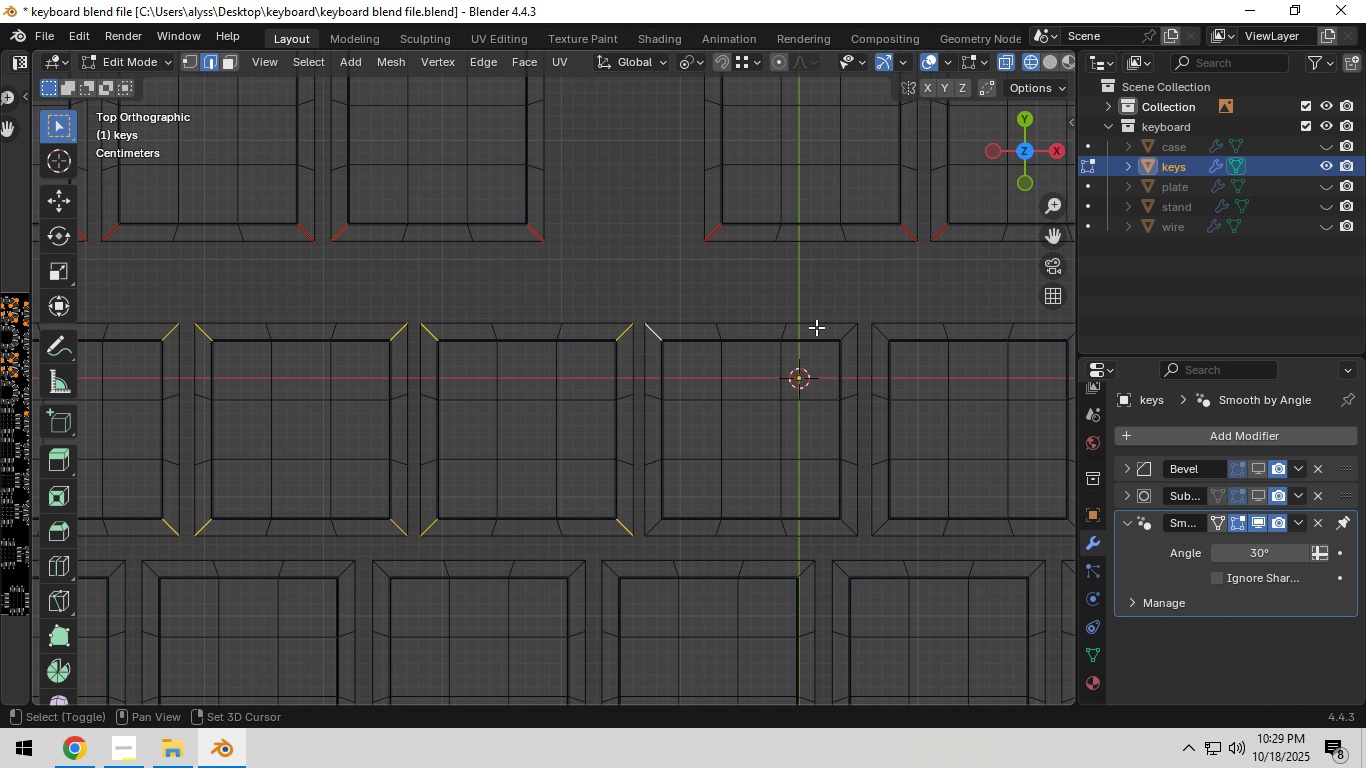 
hold_key(key=ShiftLeft, duration=1.53)
left_click([849, 336])
 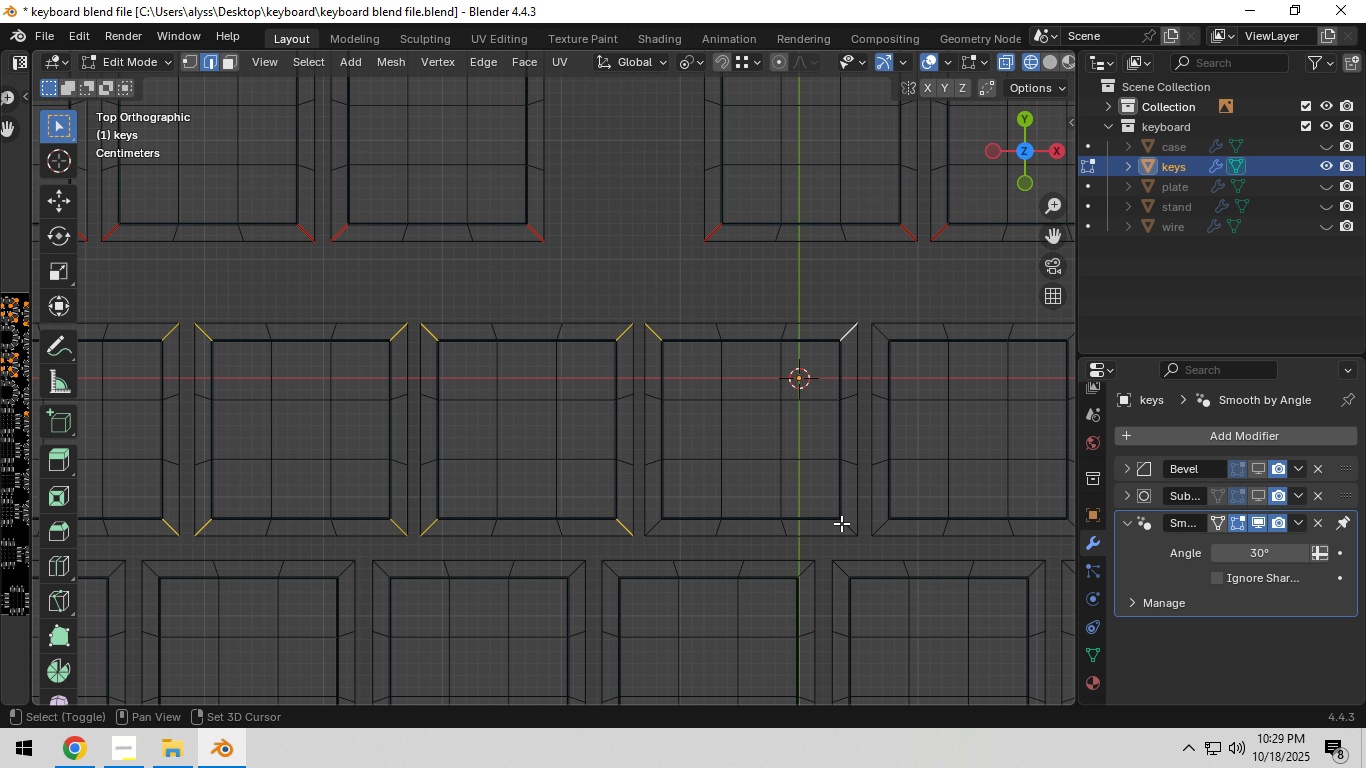 
hold_key(key=ShiftLeft, duration=1.3)
left_click([844, 523])
 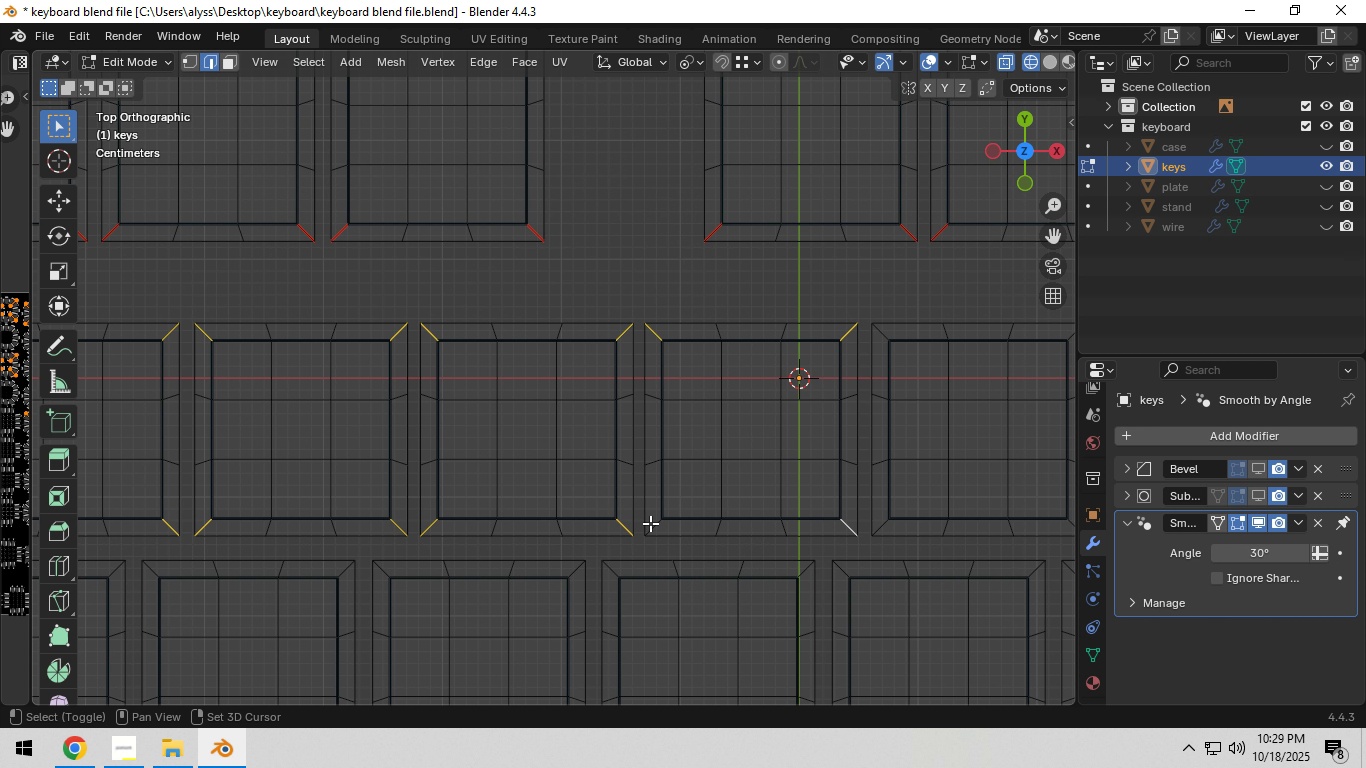 
left_click([650, 523])
 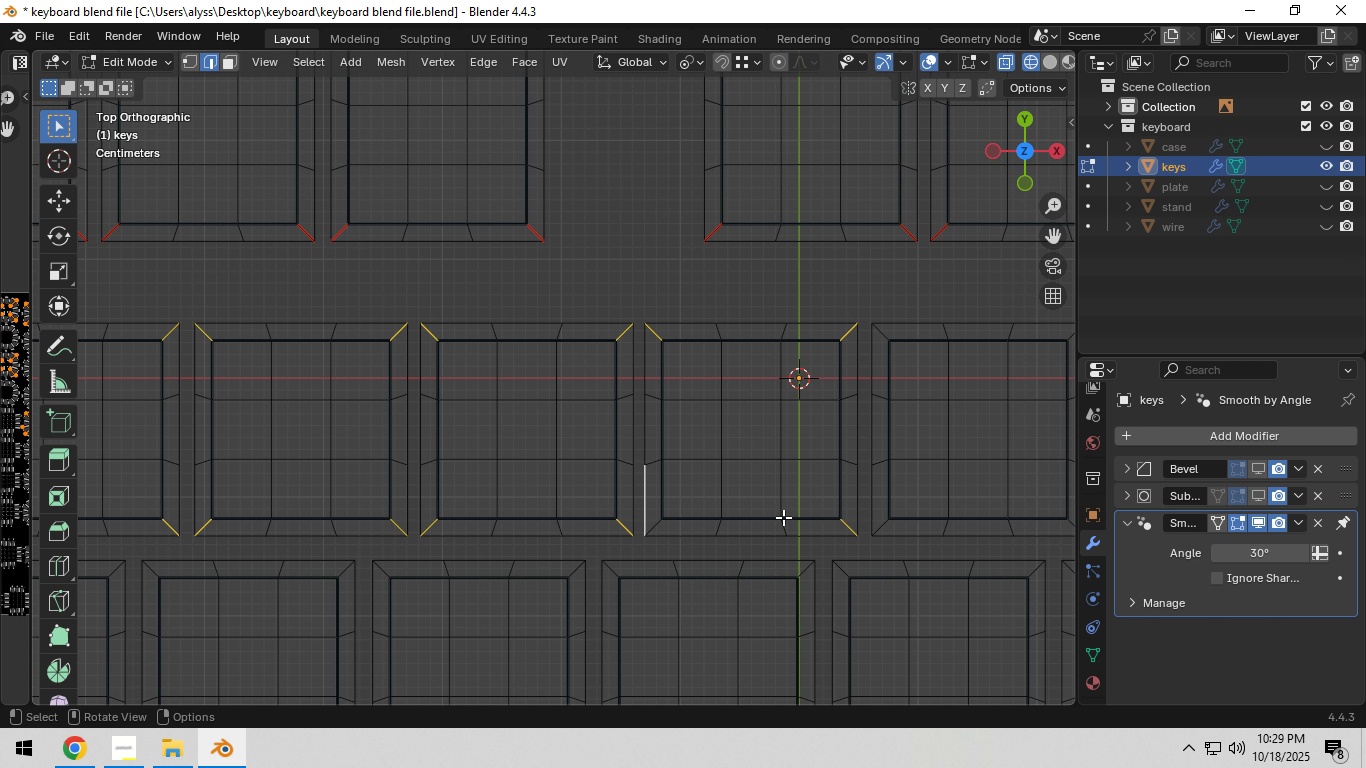 
hold_key(key=ShiftLeft, duration=1.44)
left_click([648, 502])
 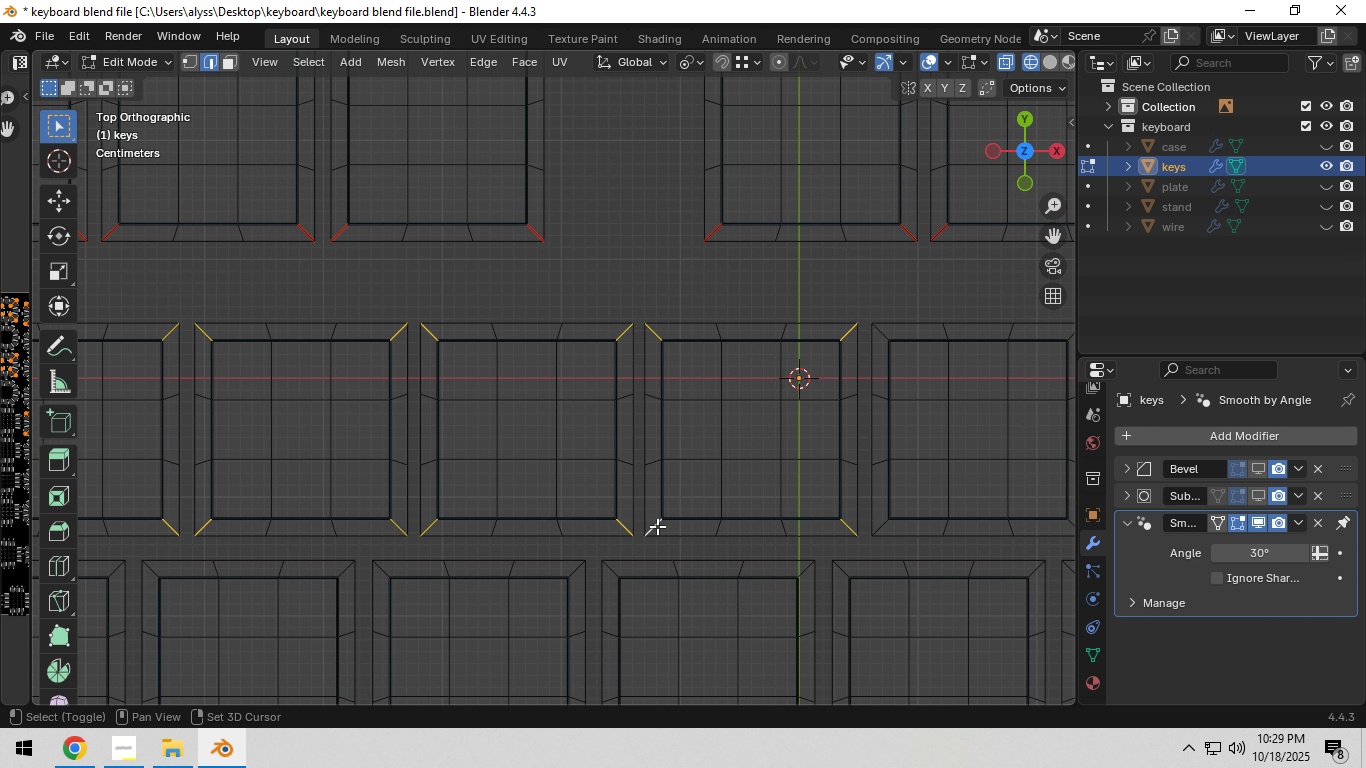 
left_click([656, 526])
 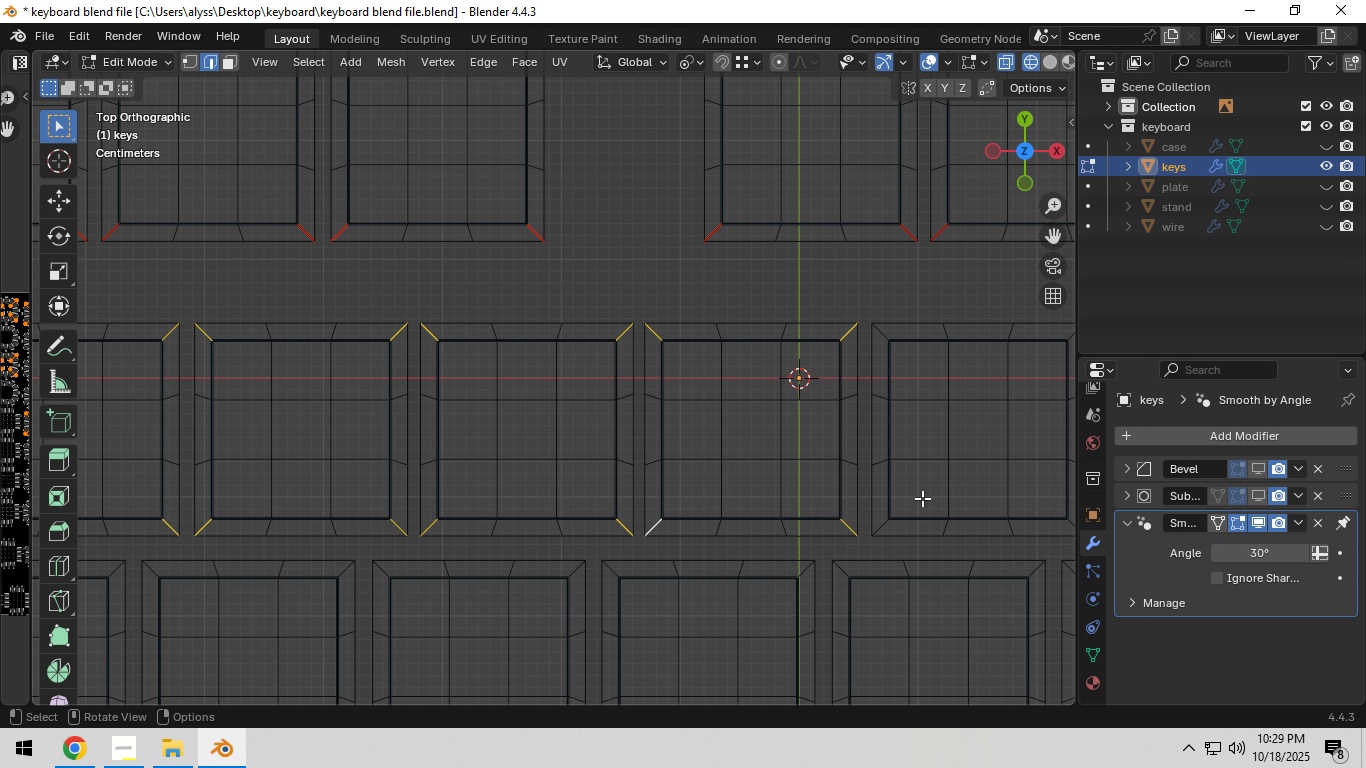 
hold_key(key=ShiftLeft, duration=1.5)
left_click([552, 352])
 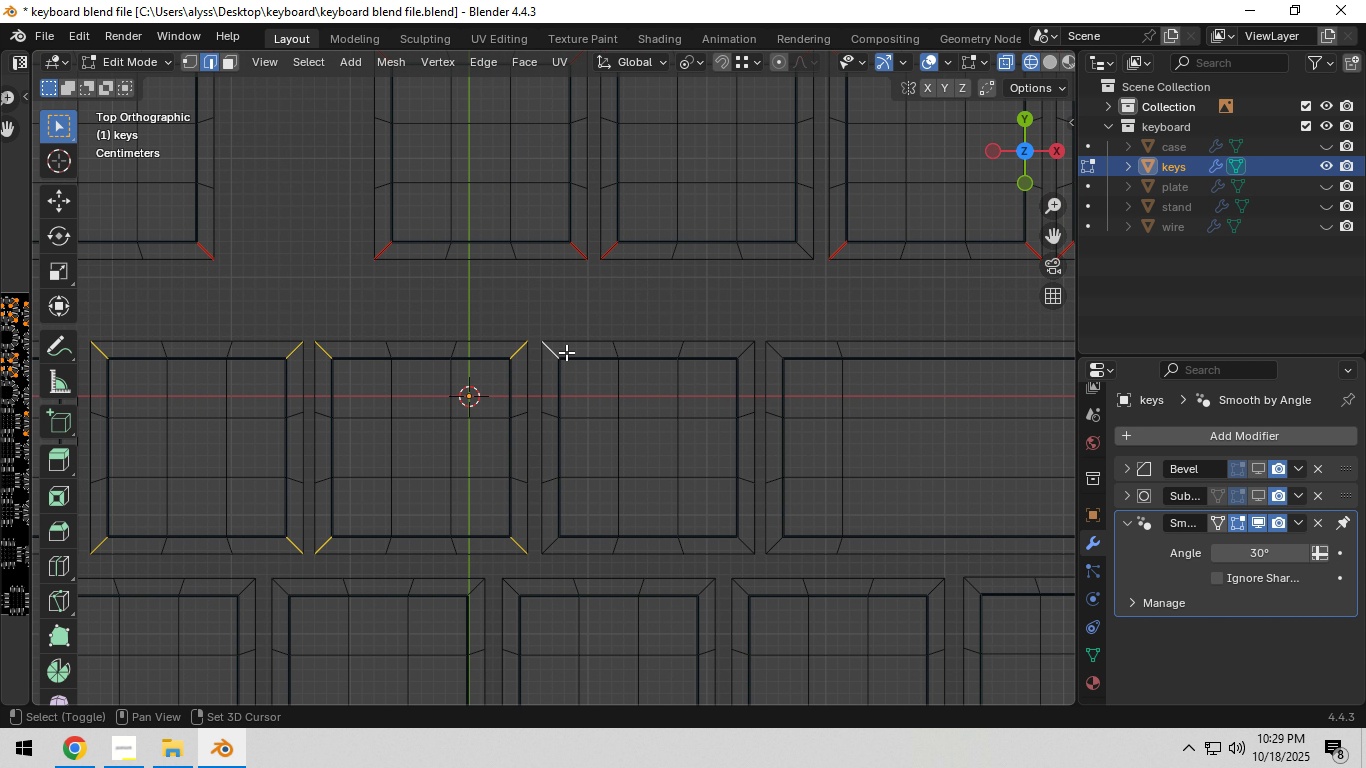 
hold_key(key=ShiftLeft, duration=1.51)
left_click([743, 351])
 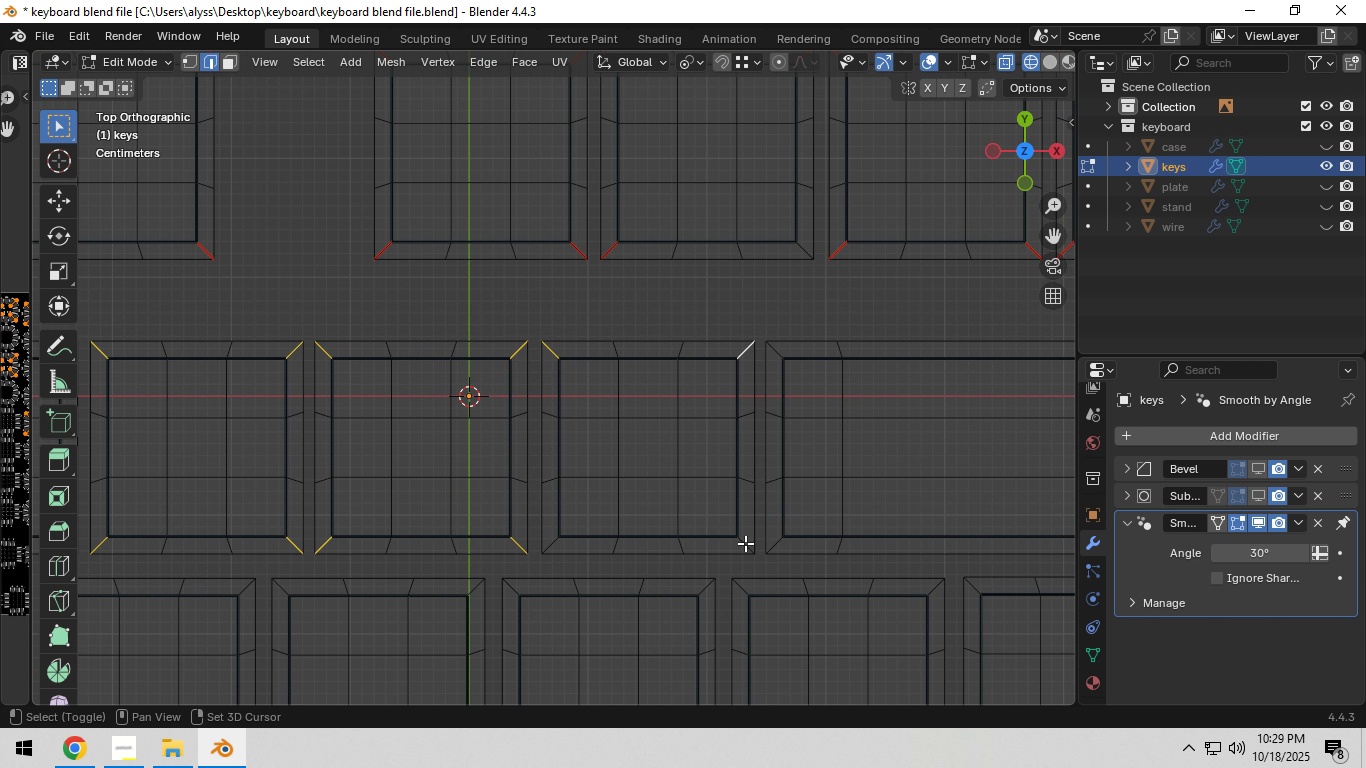 
hold_key(key=ShiftLeft, duration=1.26)
left_click([747, 546])
 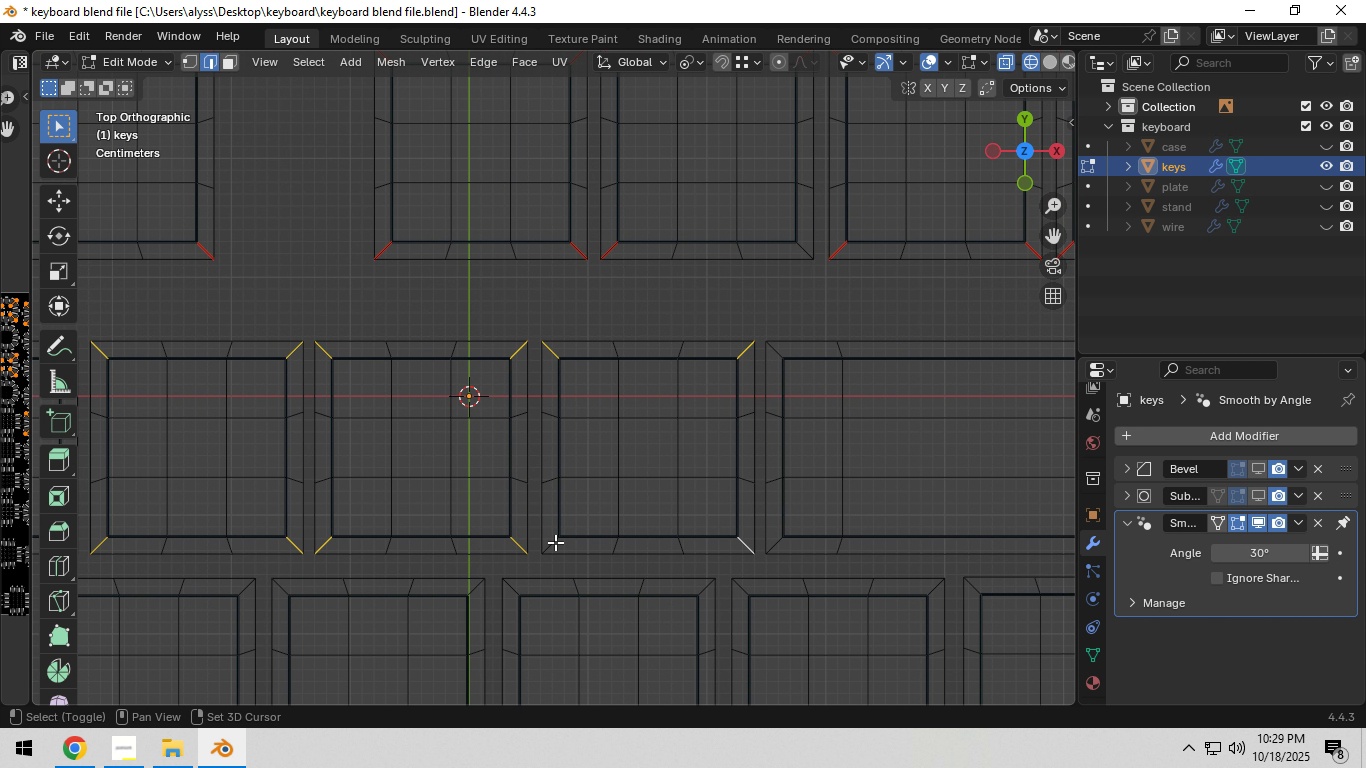 
left_click([555, 542])
 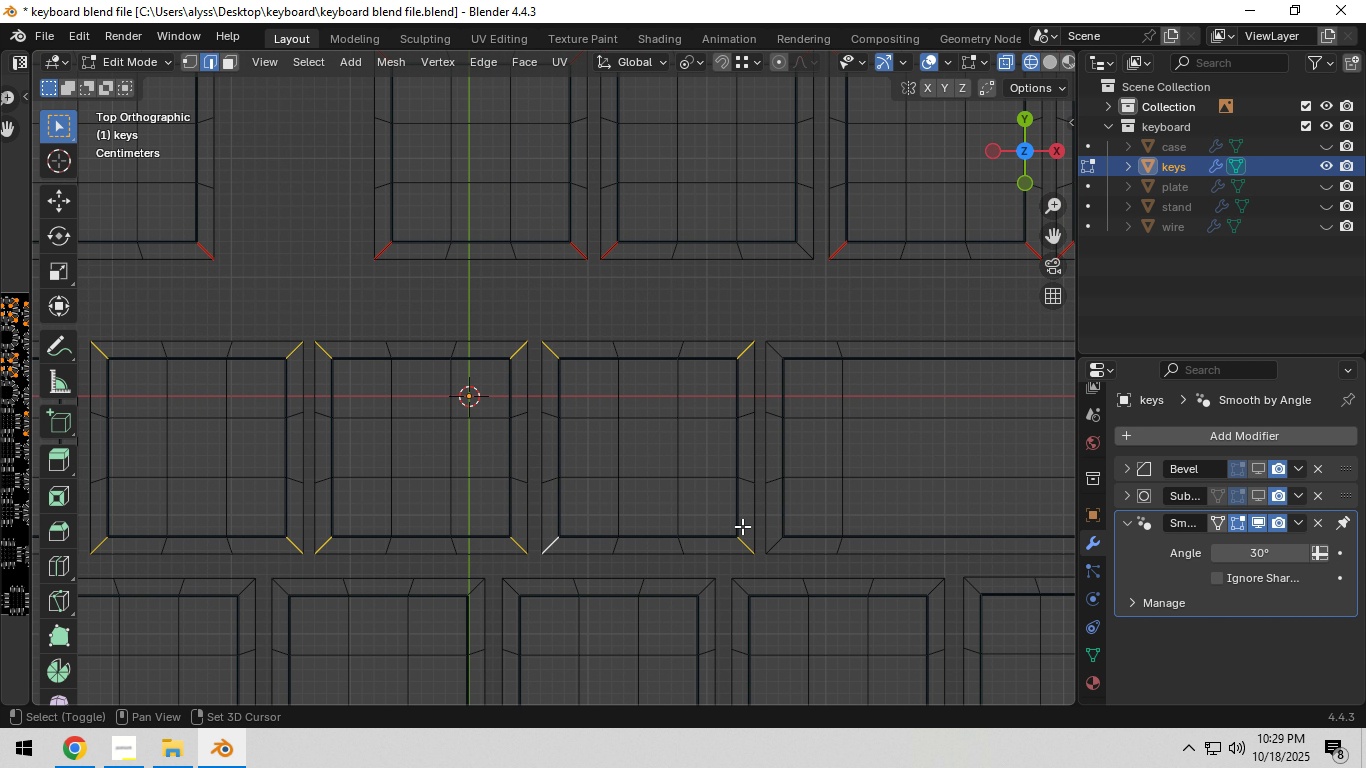 
hold_key(key=ShiftLeft, duration=1.53)
left_click([680, 540])
 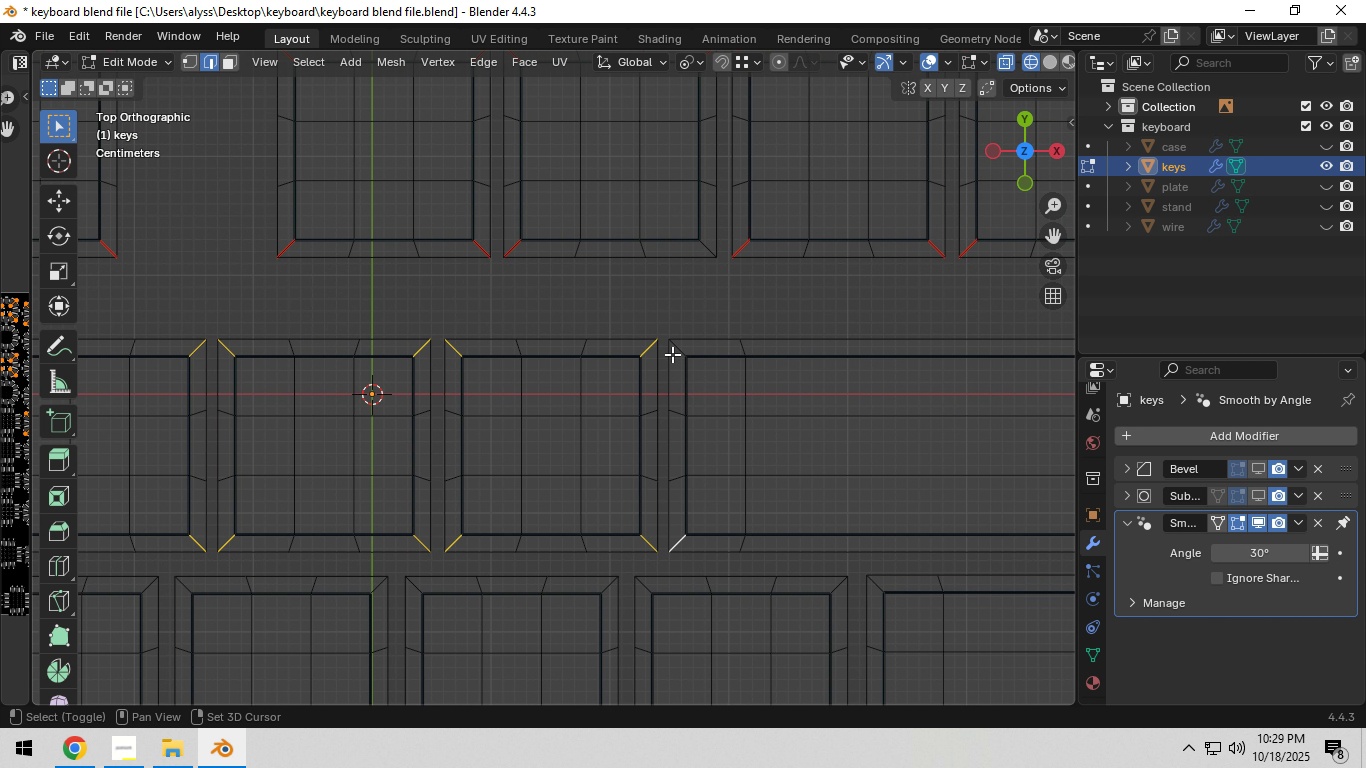 
hold_key(key=ShiftLeft, duration=0.47)
left_click([678, 351])
 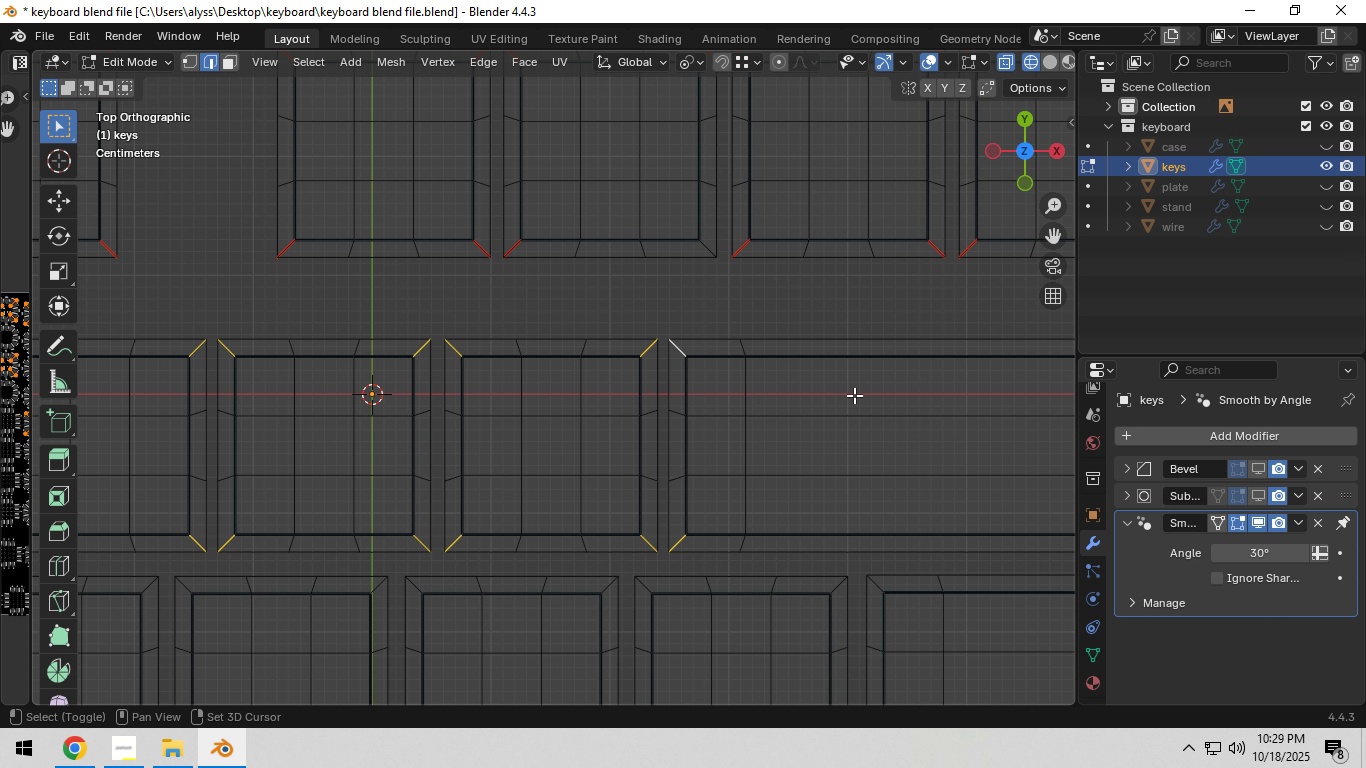 
hold_key(key=ShiftLeft, duration=1.53)
left_click([650, 357])
 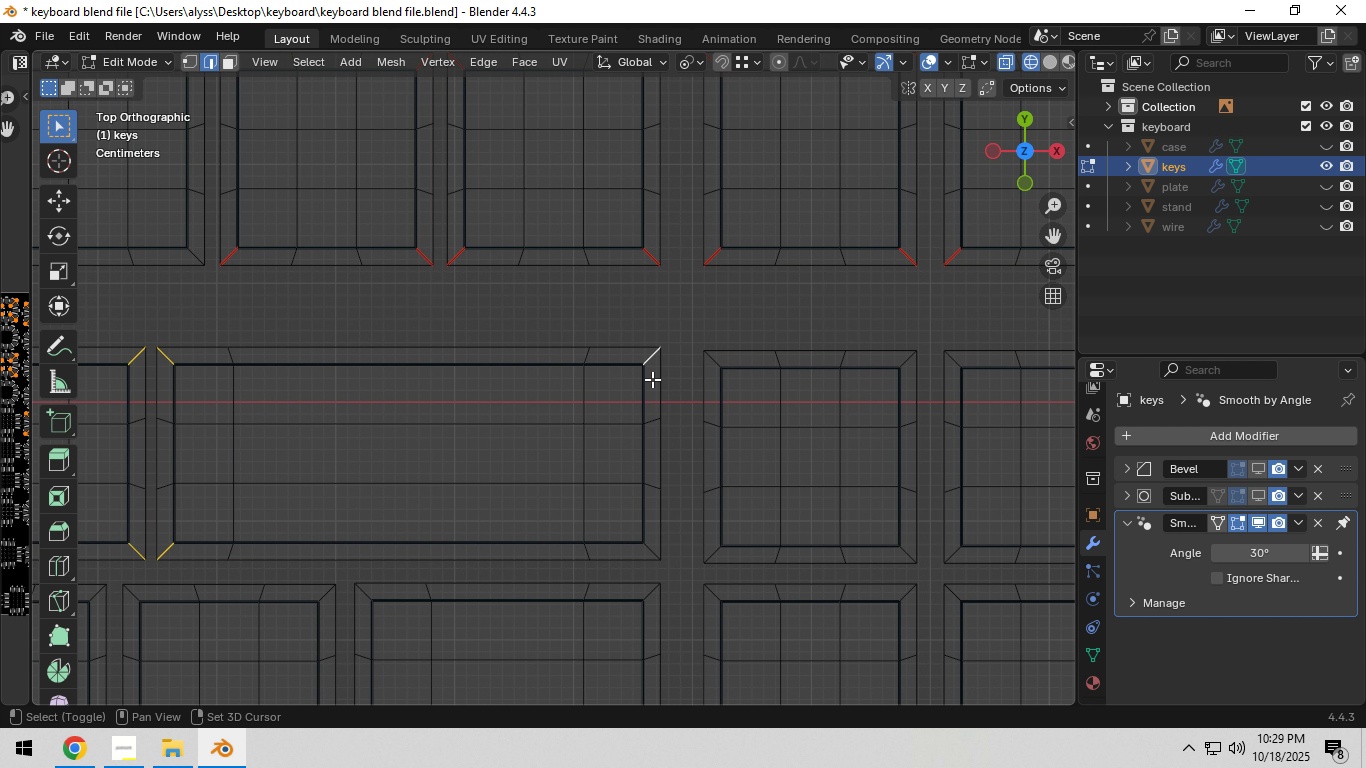 
hold_key(key=ShiftLeft, duration=1.27)
left_click([652, 545])
 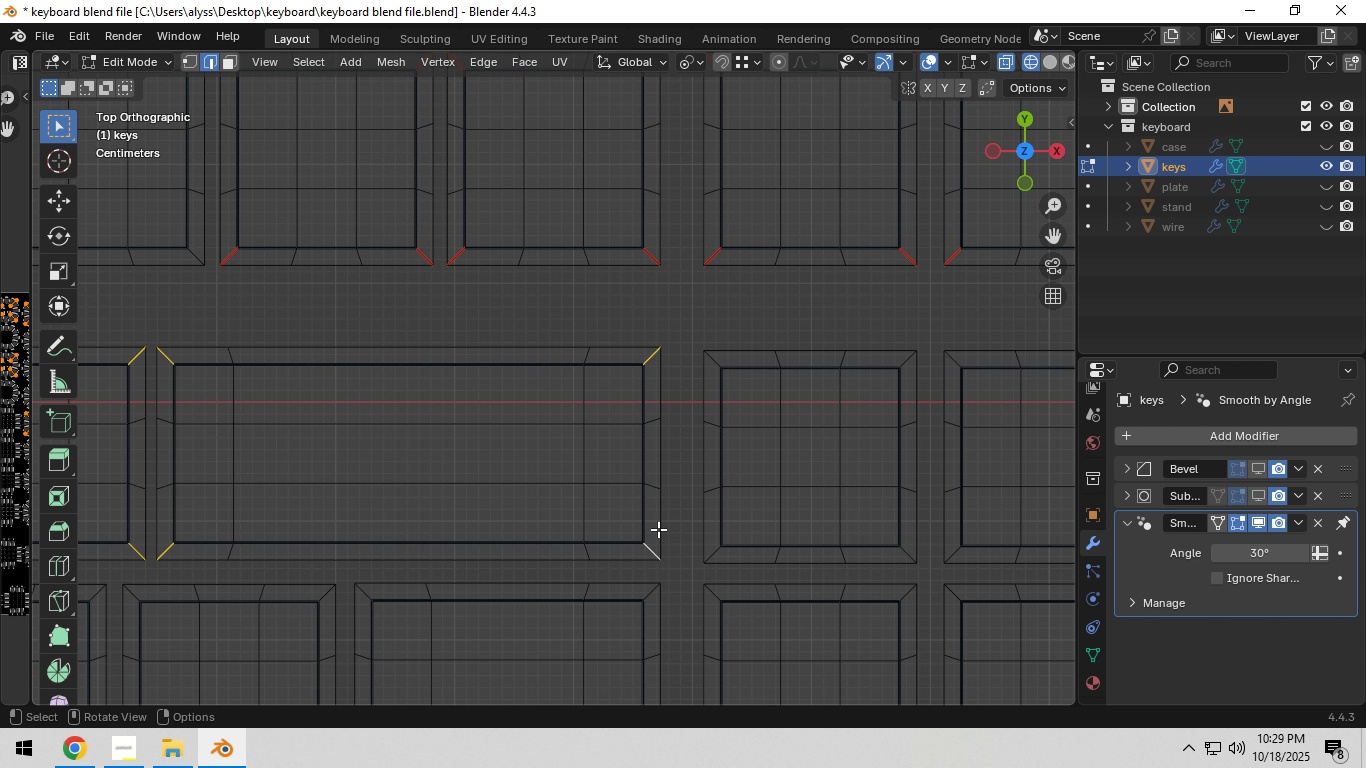 
key(Control+ControlLeft)
 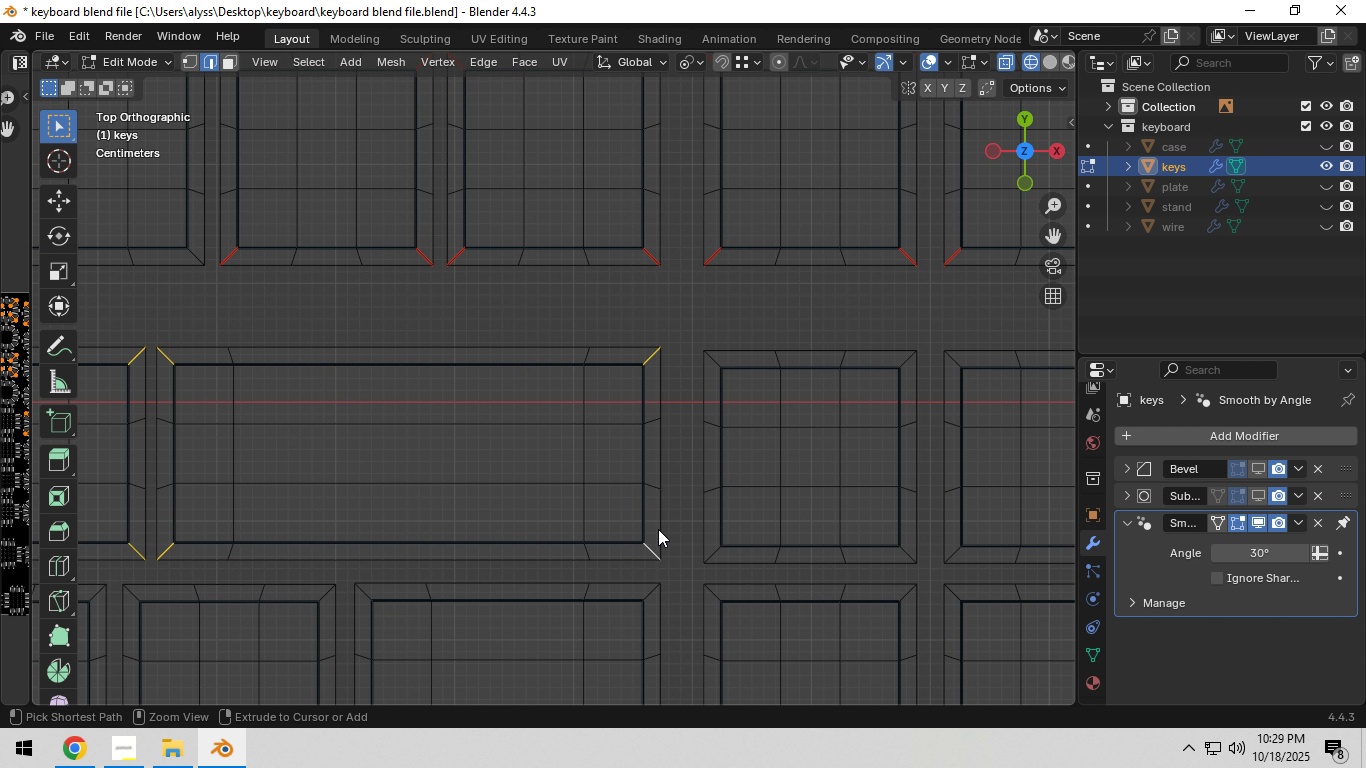 
key(Control+E)
 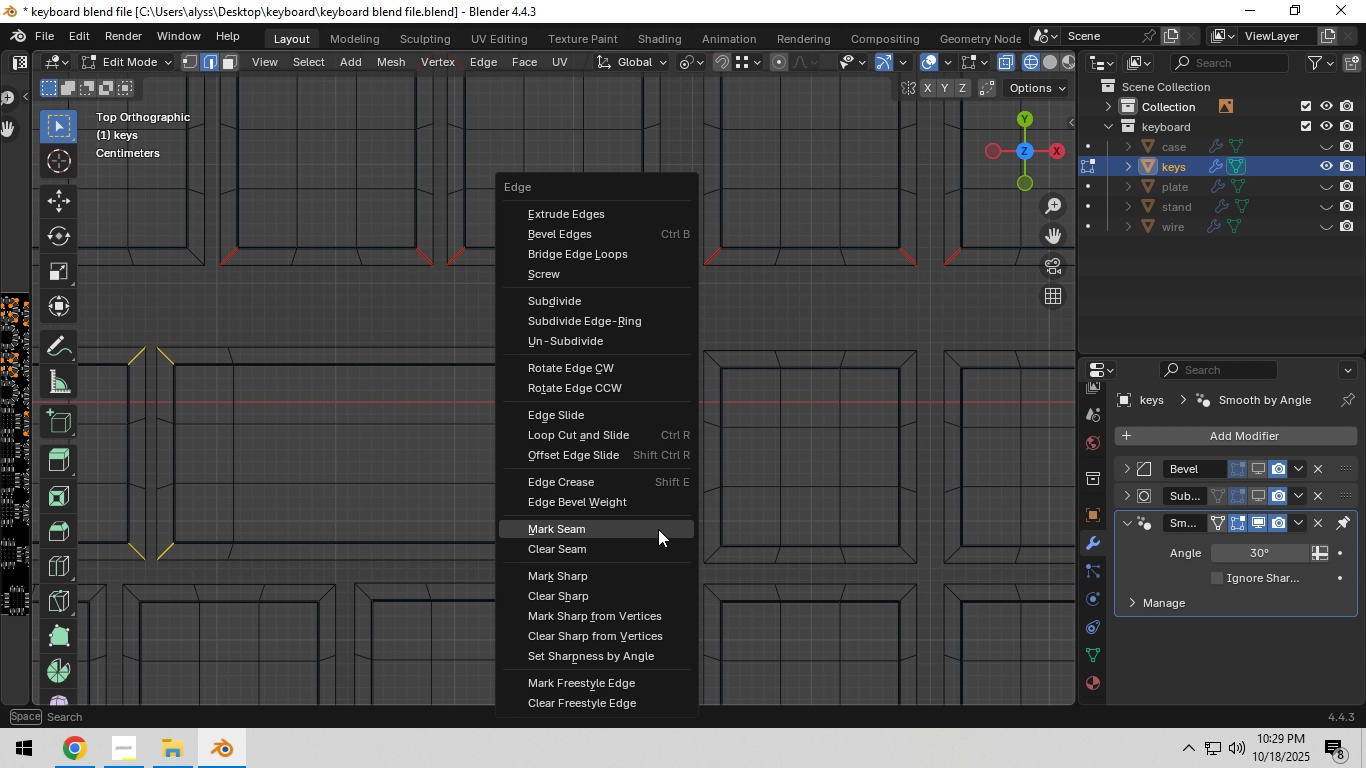 
left_click([658, 529])
 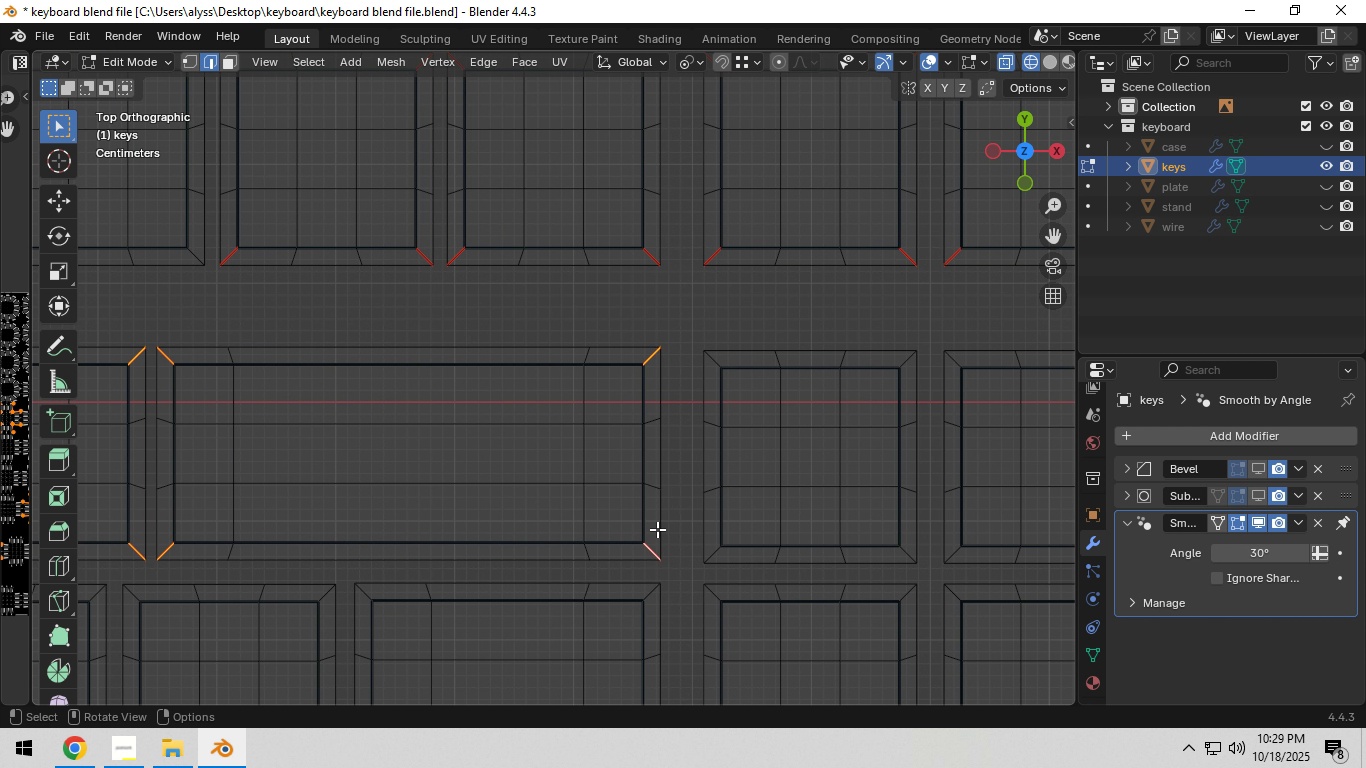 
scroll: coordinate [653, 529], scroll_direction: down, amount: 9.0
 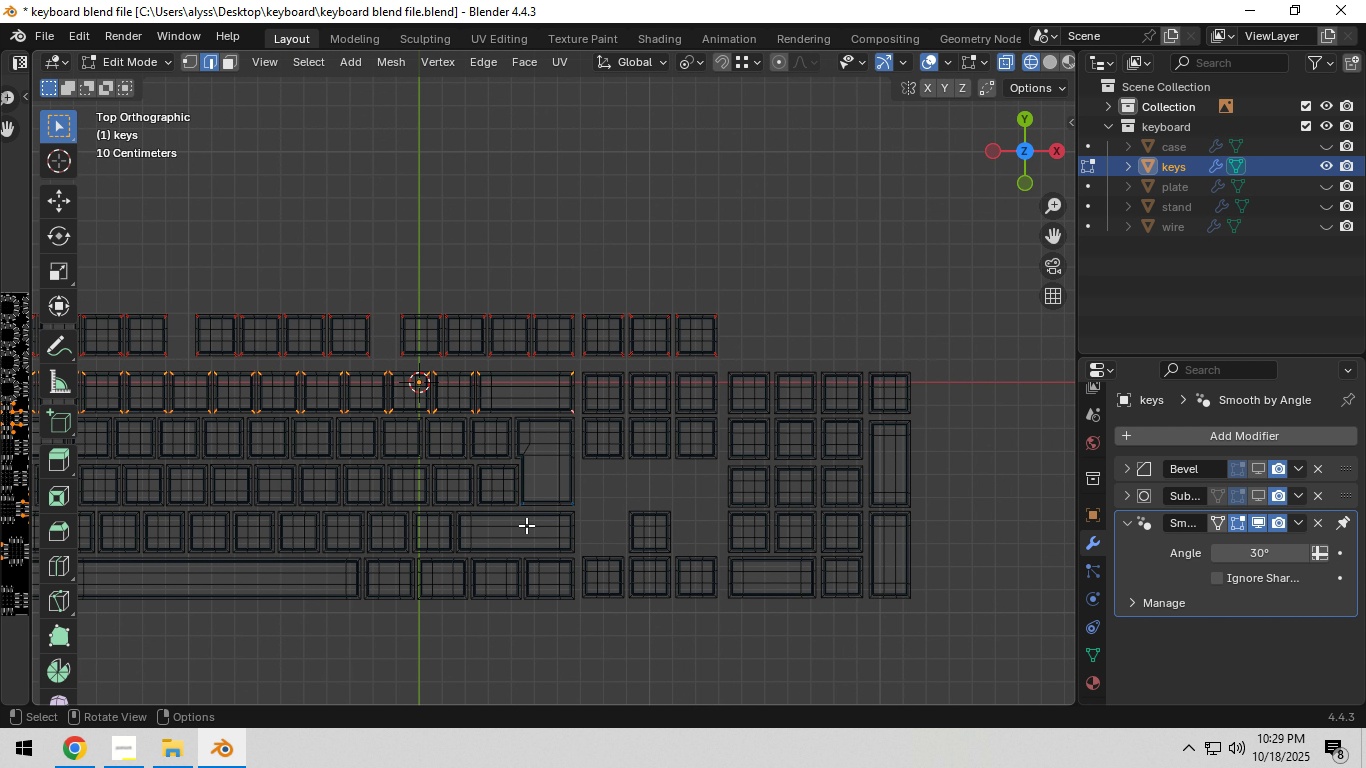 
hold_key(key=ShiftLeft, duration=1.05)
 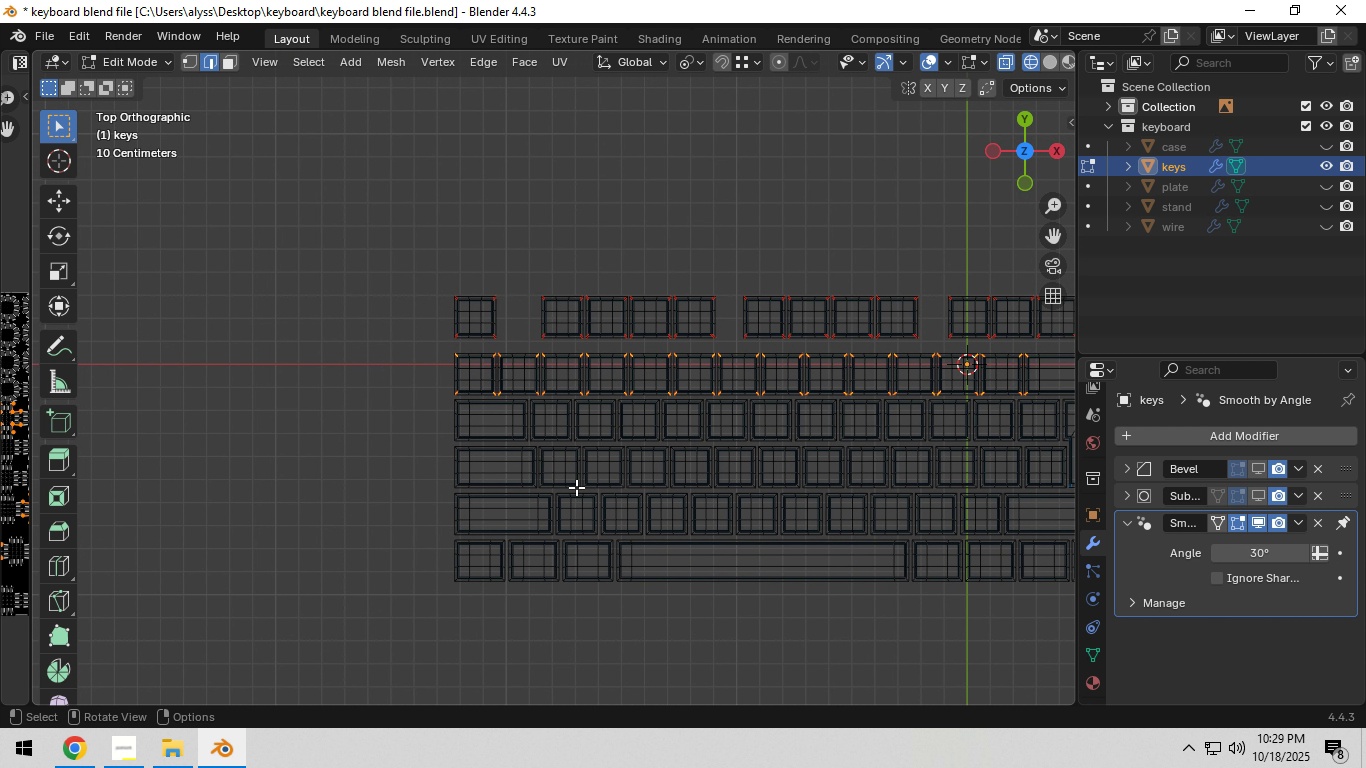 
scroll: coordinate [557, 492], scroll_direction: up, amount: 7.0
 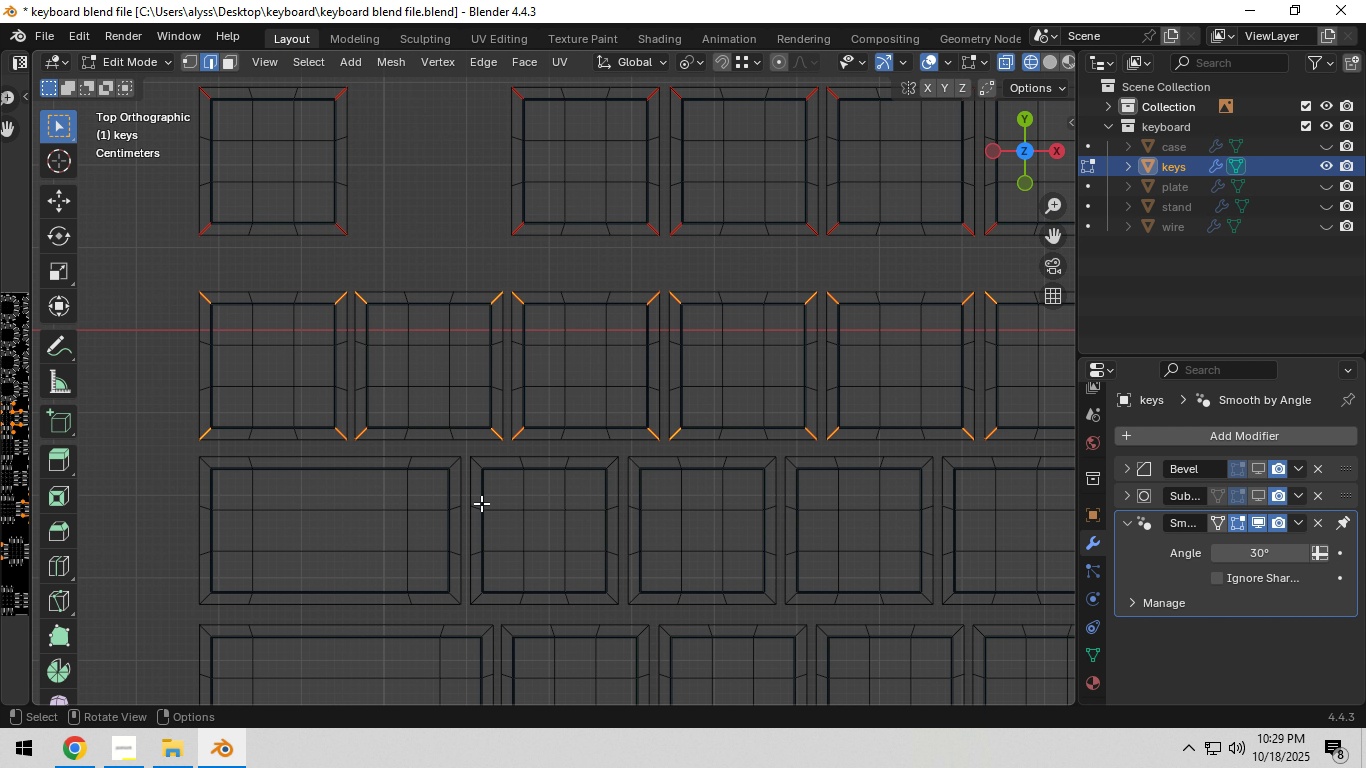 
hold_key(key=ShiftLeft, duration=0.46)
 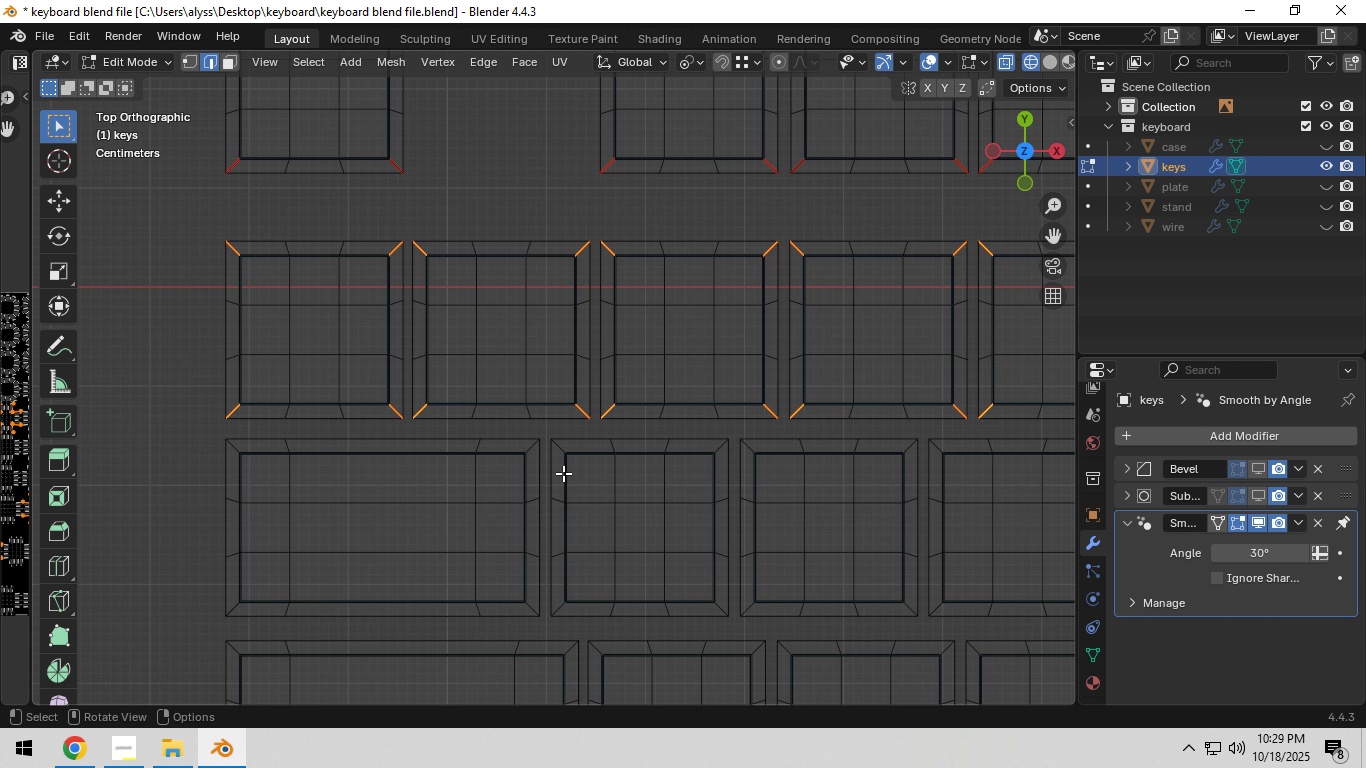 
scroll: coordinate [563, 473], scroll_direction: up, amount: 2.0
 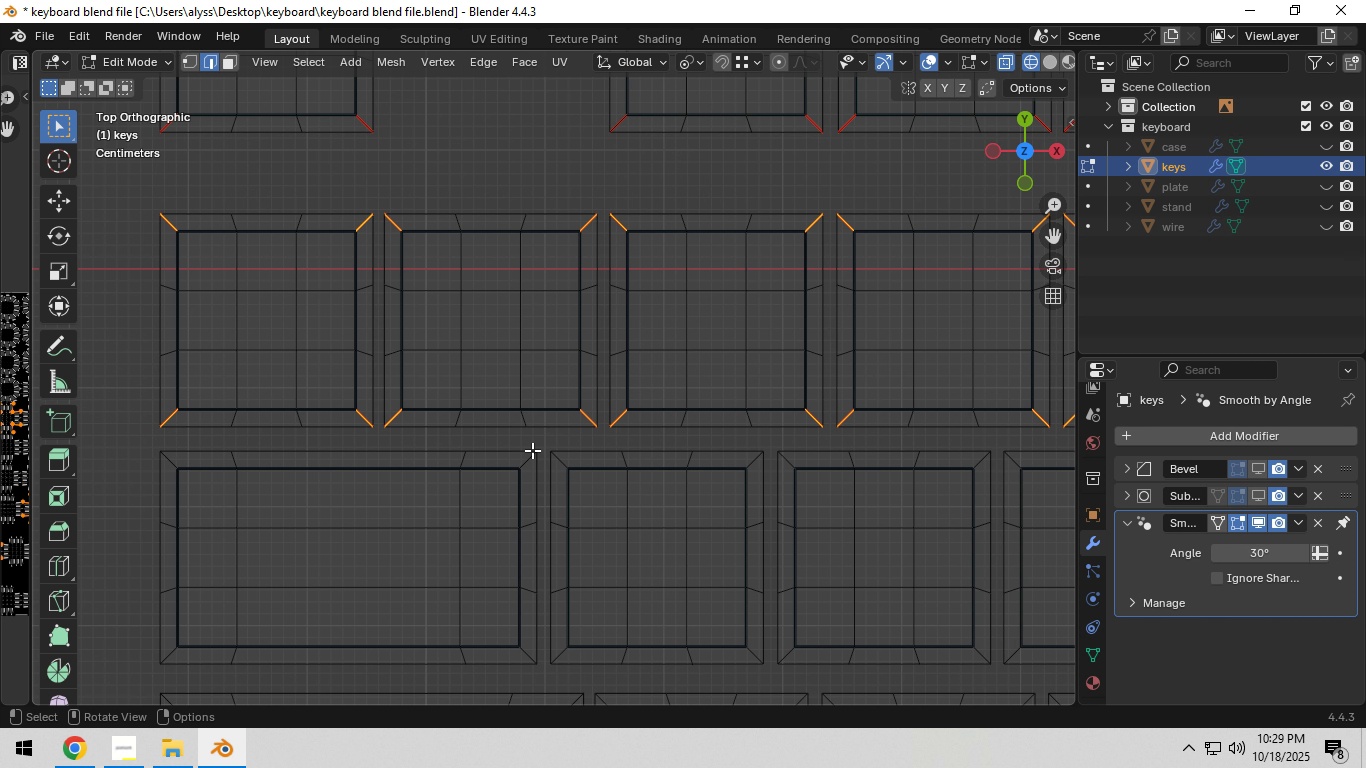 
hold_key(key=ShiftLeft, duration=0.42)
 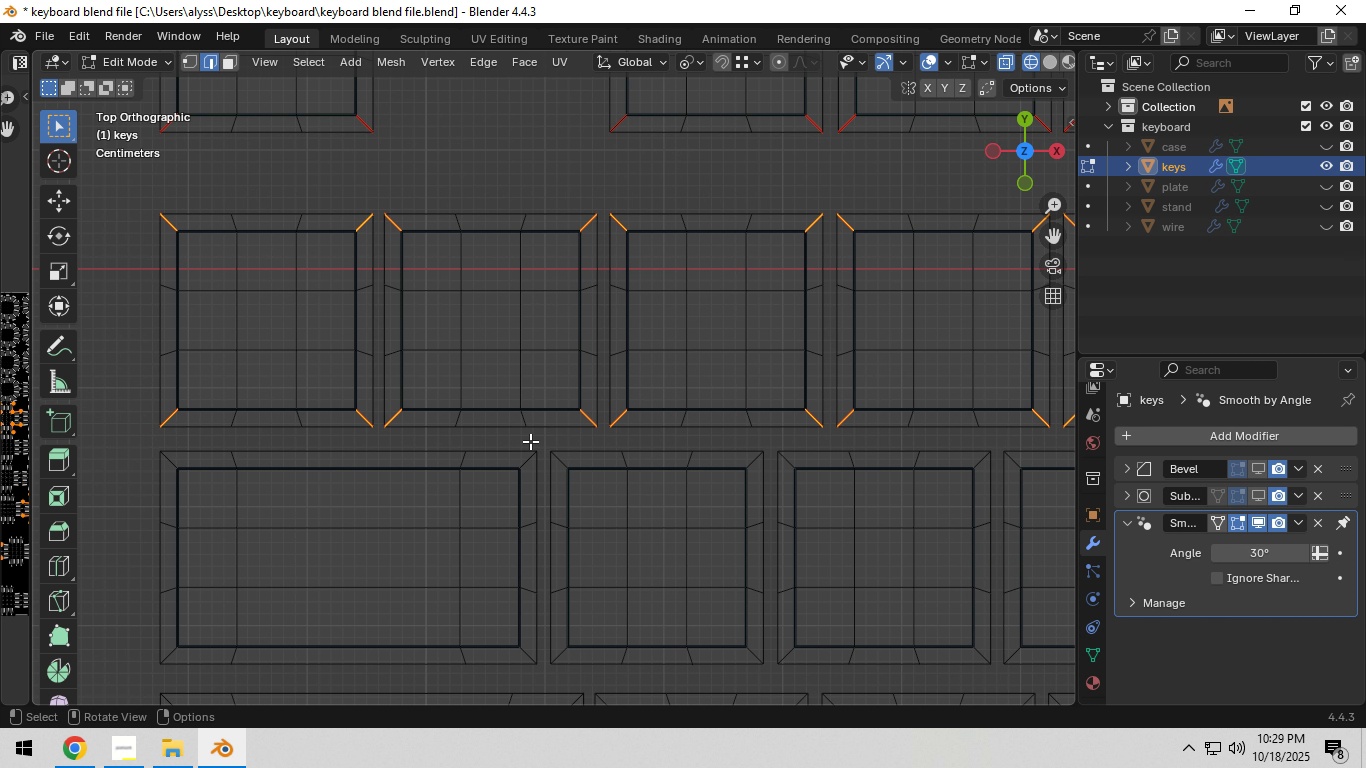 
left_click_drag(start_coordinate=[528, 440], to_coordinate=[563, 463])
 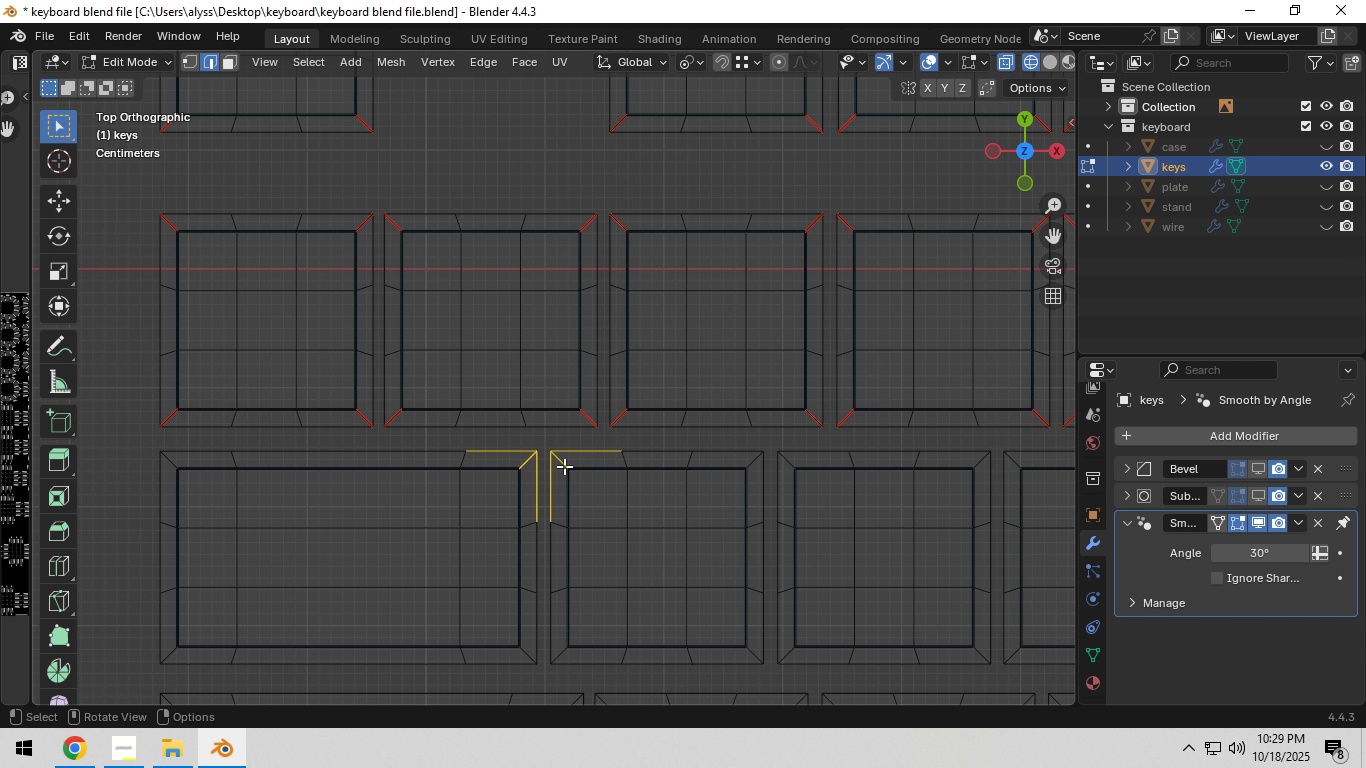 
hold_key(key=ShiftLeft, duration=0.58)
 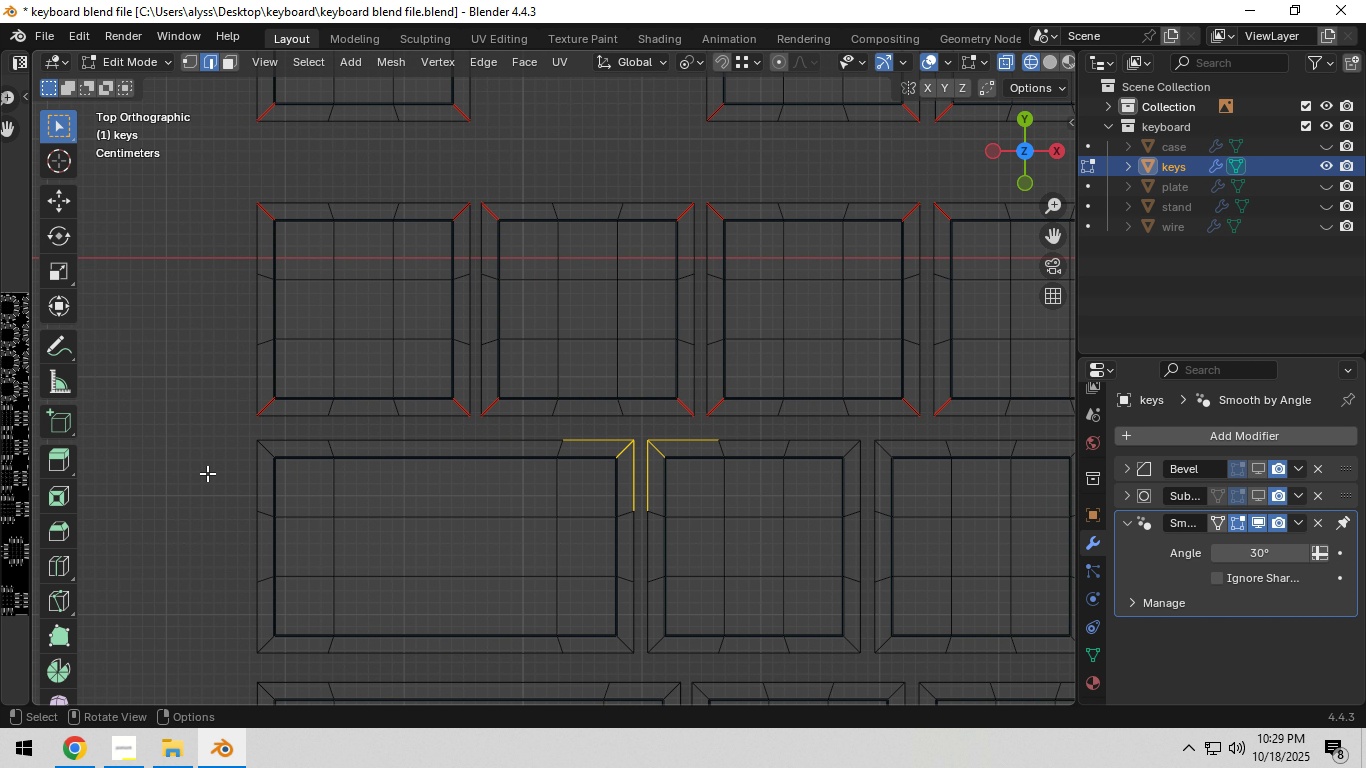 
left_click([204, 473])
 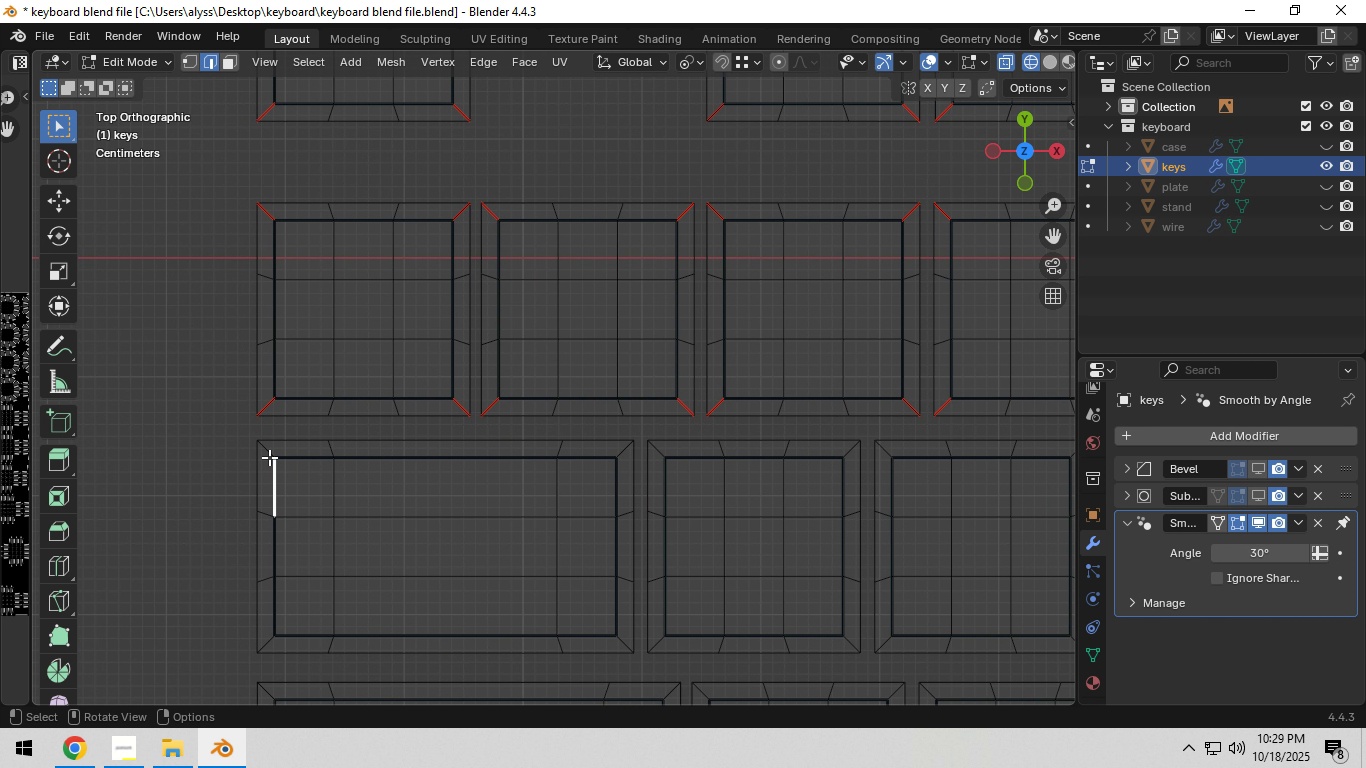 
left_click([269, 457])
 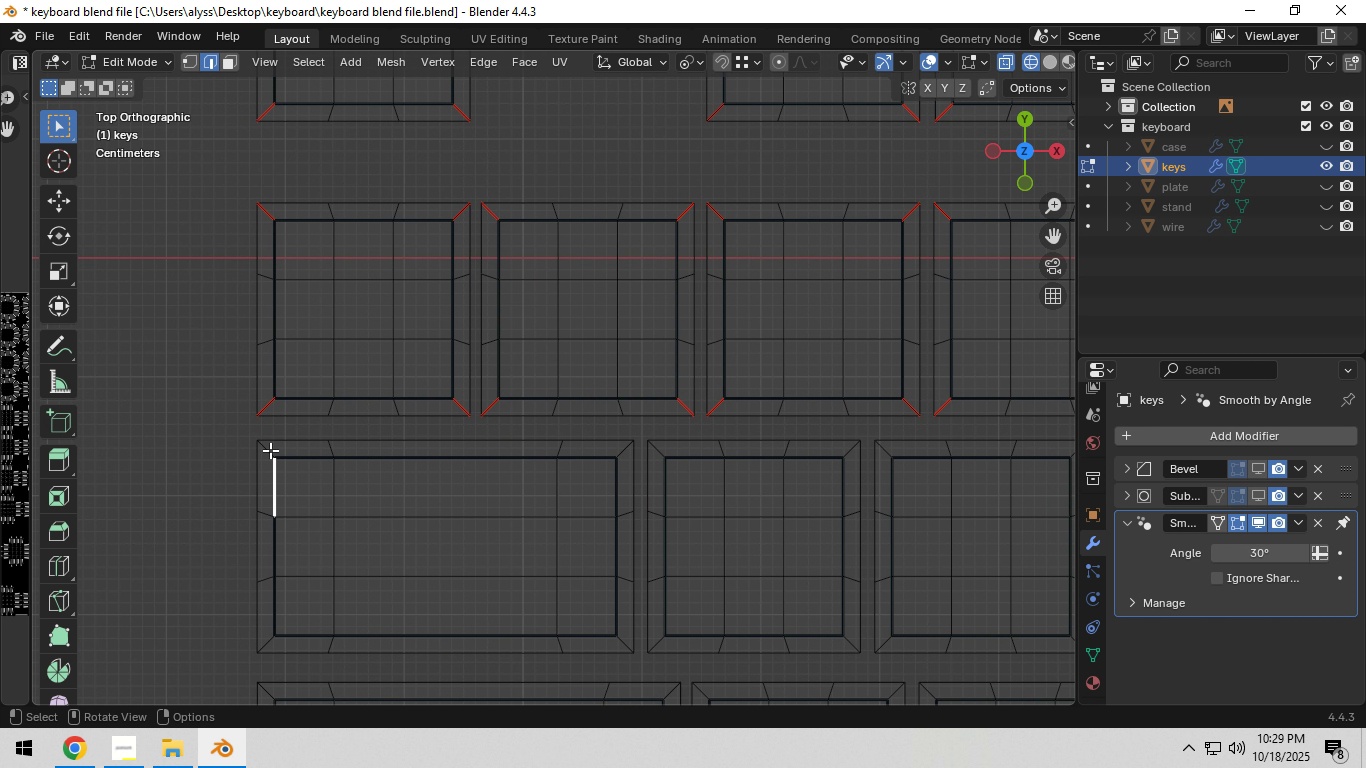 
left_click([270, 450])
 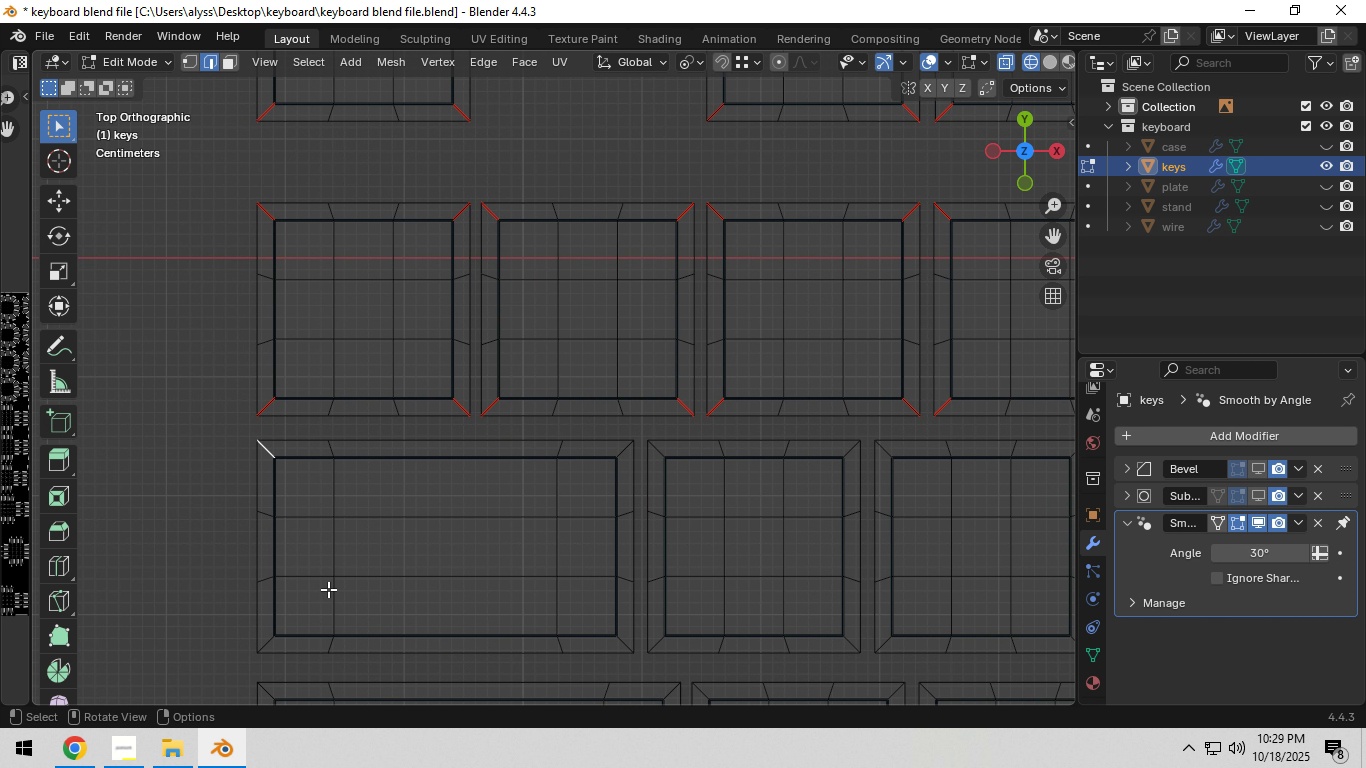 
hold_key(key=ShiftLeft, duration=0.96)
left_click([266, 640])
 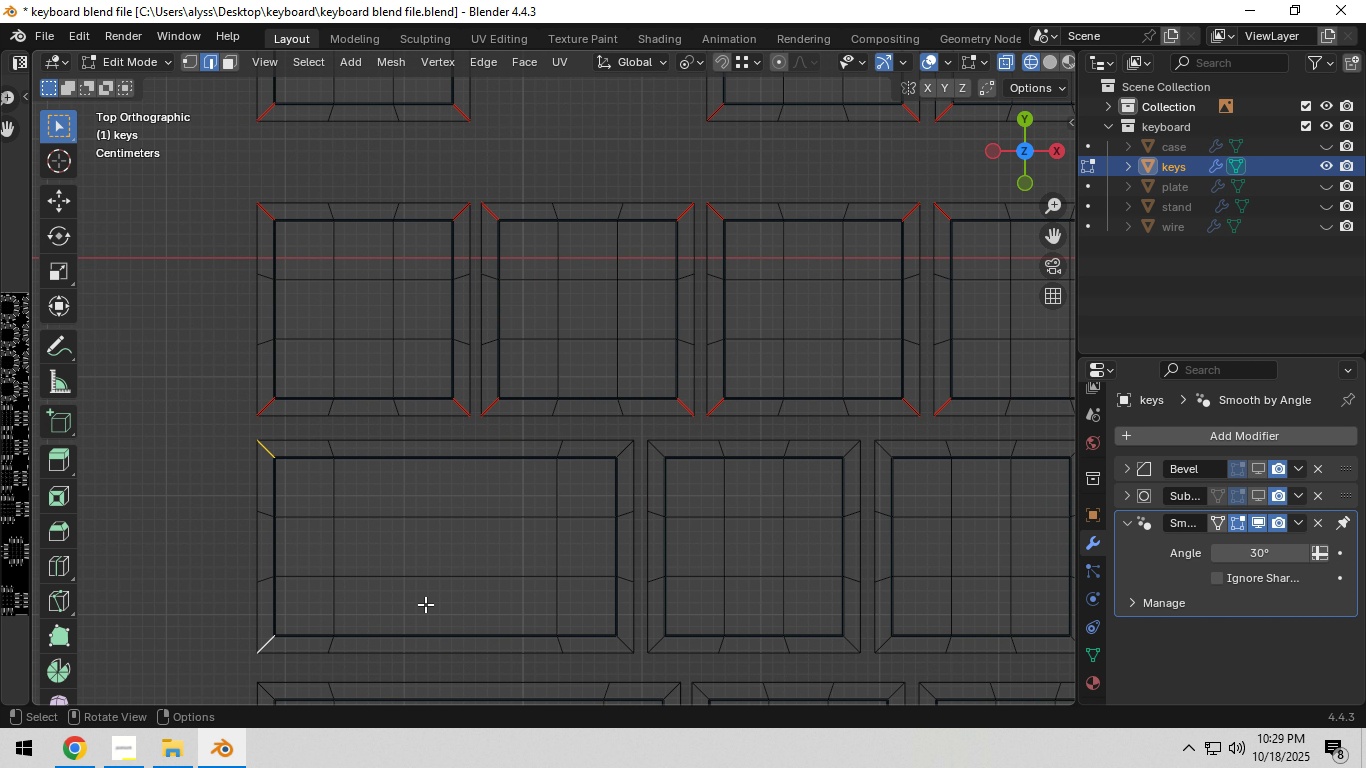 
hold_key(key=ShiftLeft, duration=0.94)
 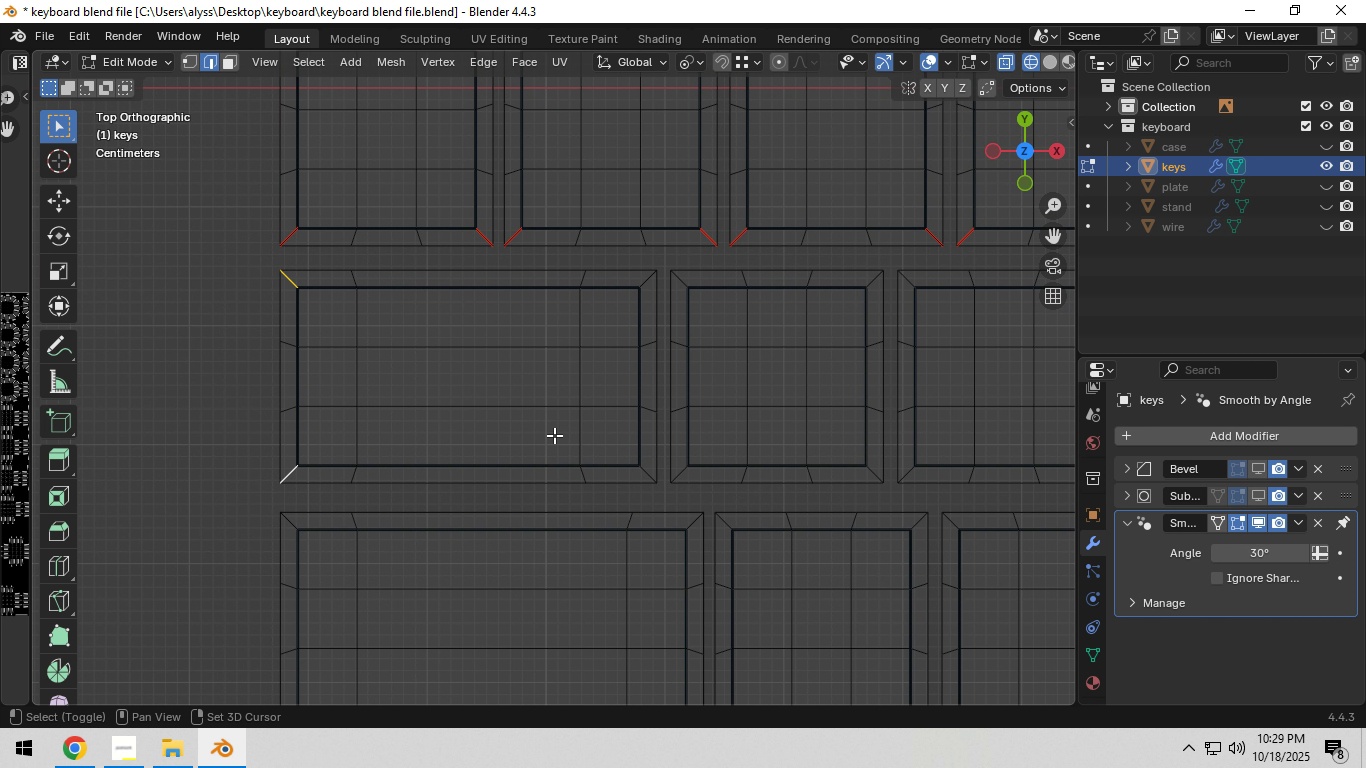 
hold_key(key=ShiftLeft, duration=1.5)
left_click([647, 471])
 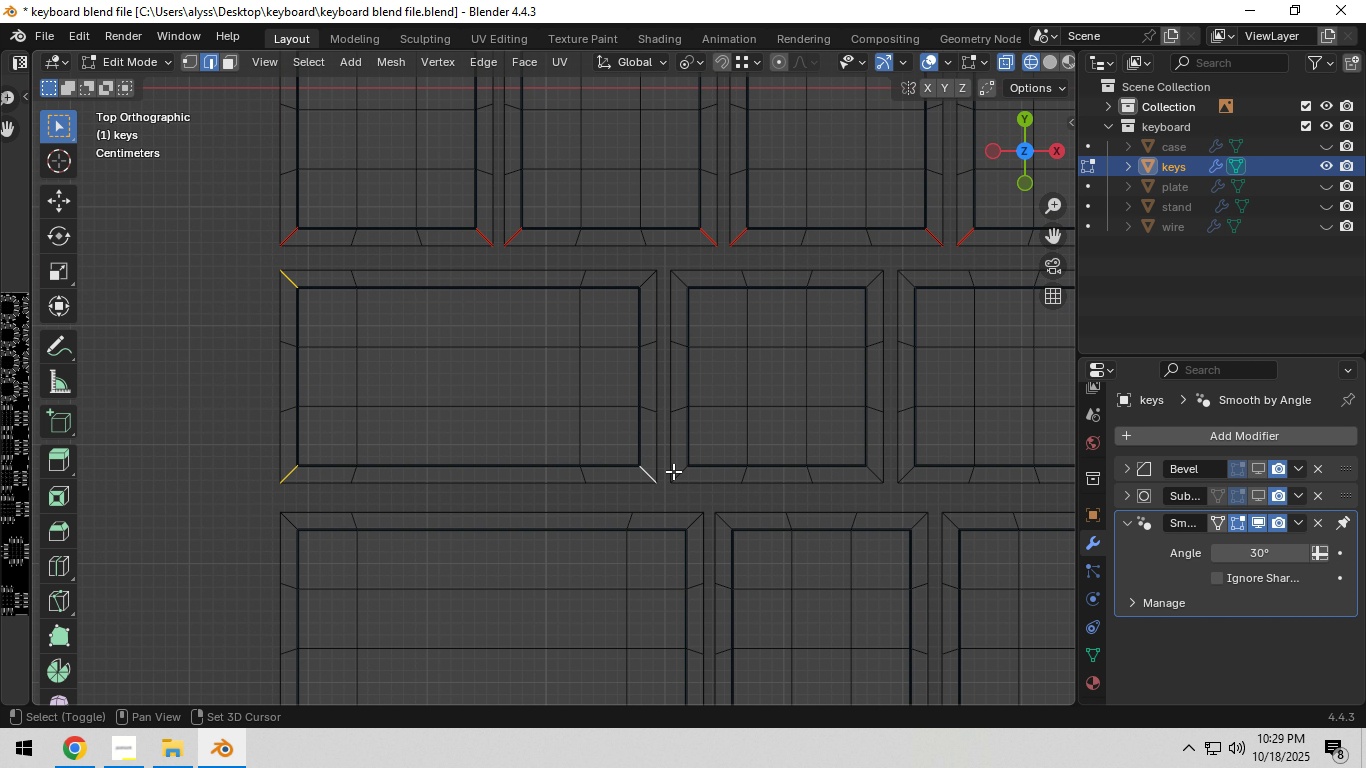 
hold_key(key=ShiftLeft, duration=1.51)
left_click([674, 471])
 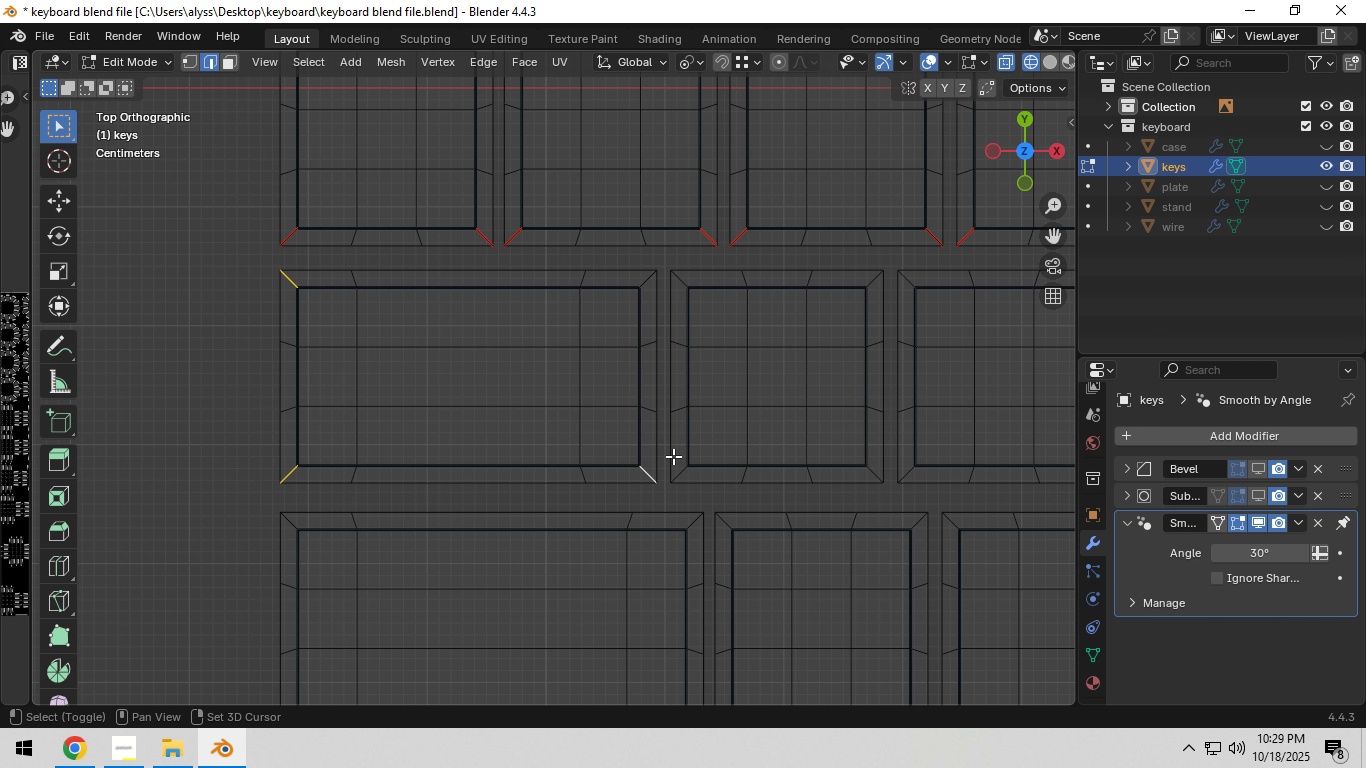 
left_click([670, 454])
 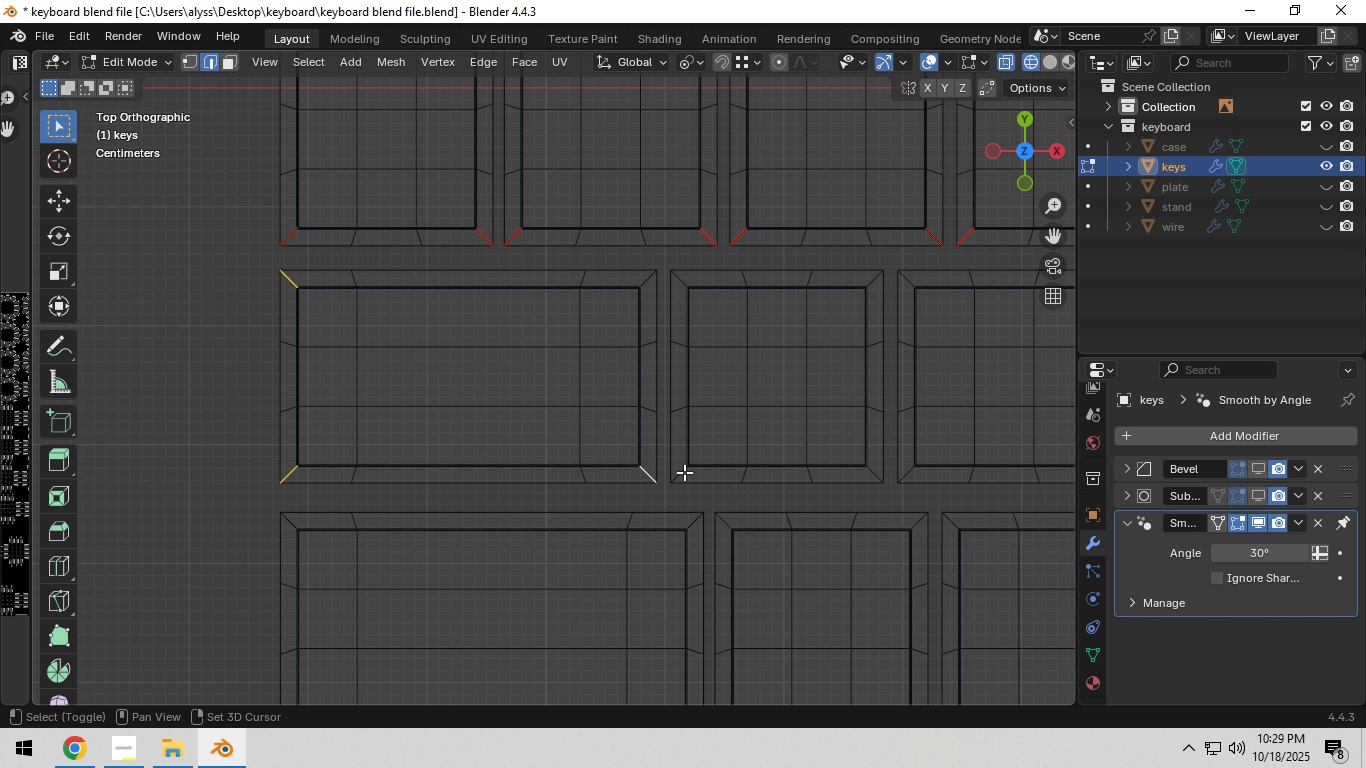 
hold_key(key=ShiftLeft, duration=1.52)
left_click([681, 472])
 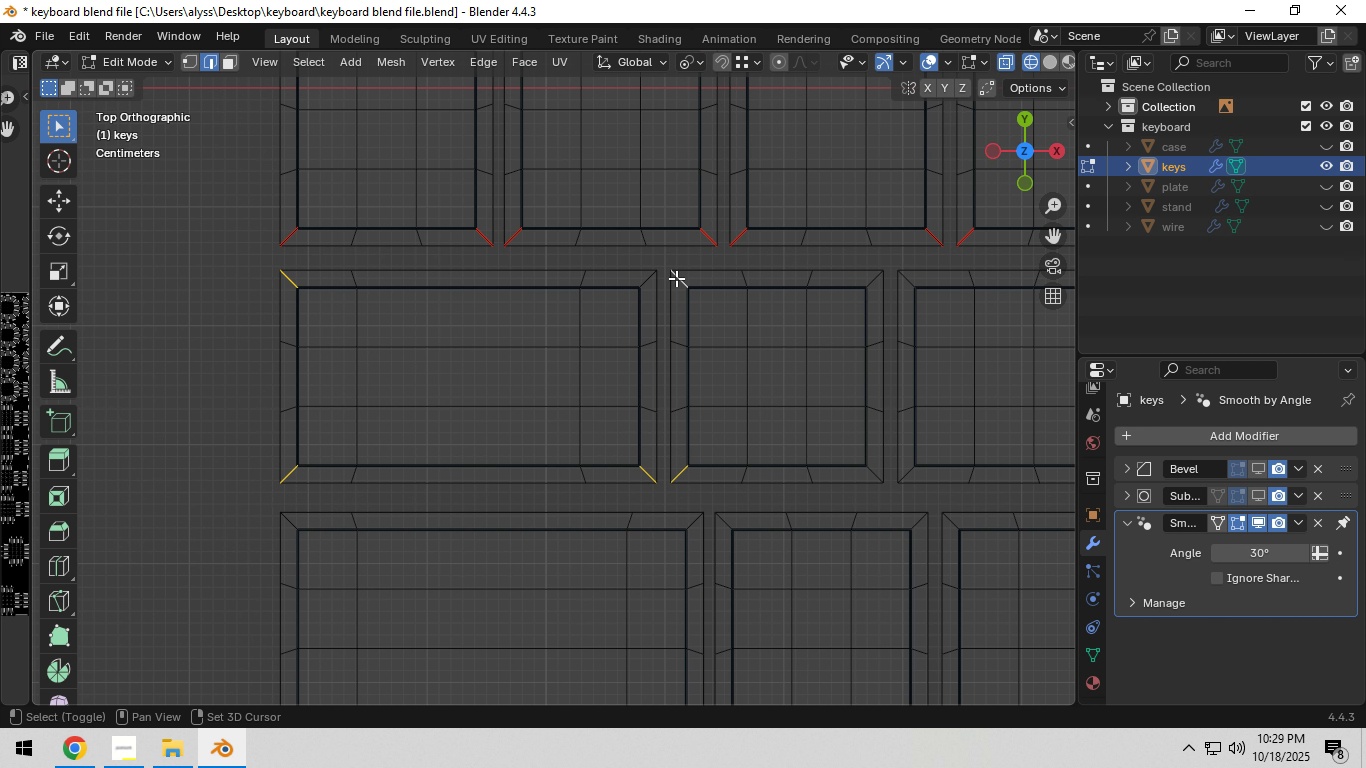 
hold_key(key=ShiftLeft, duration=1.49)
left_click([678, 278])
 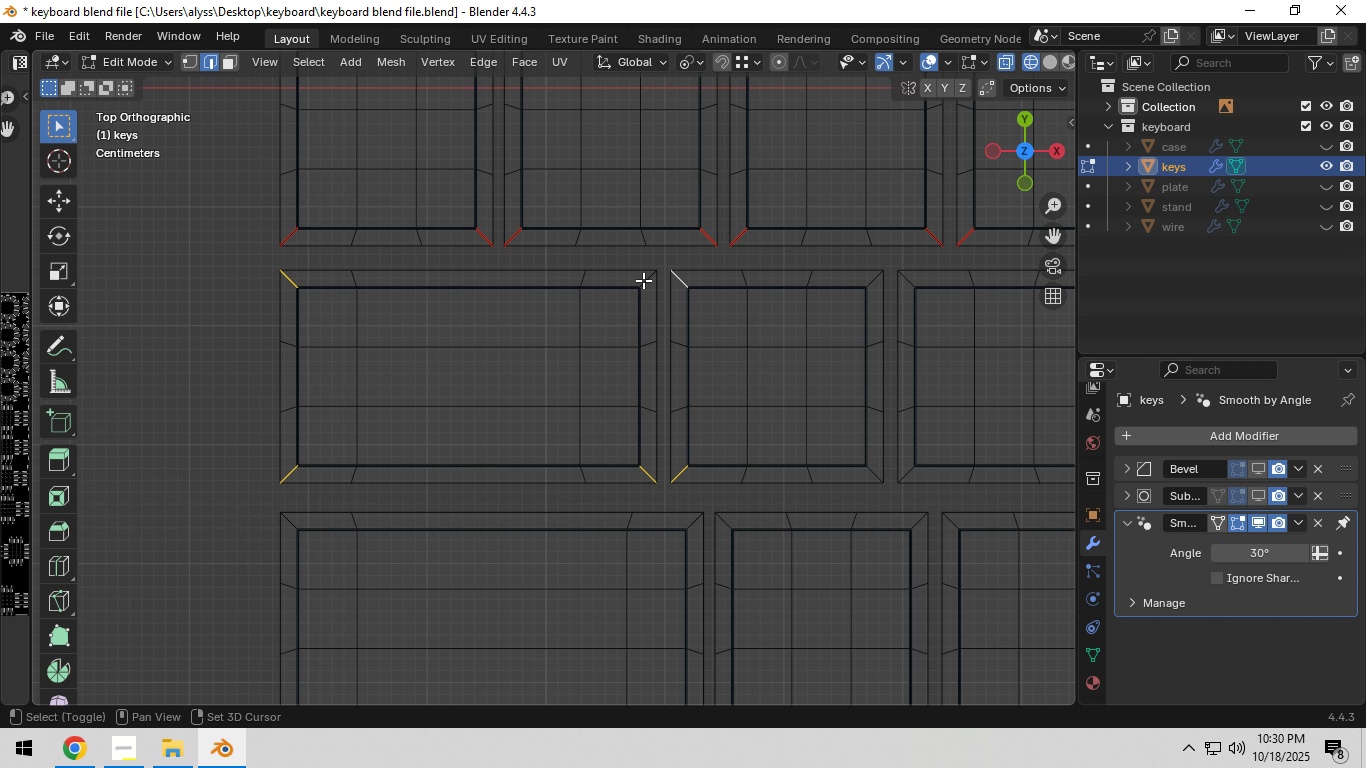 
left_click([643, 280])
 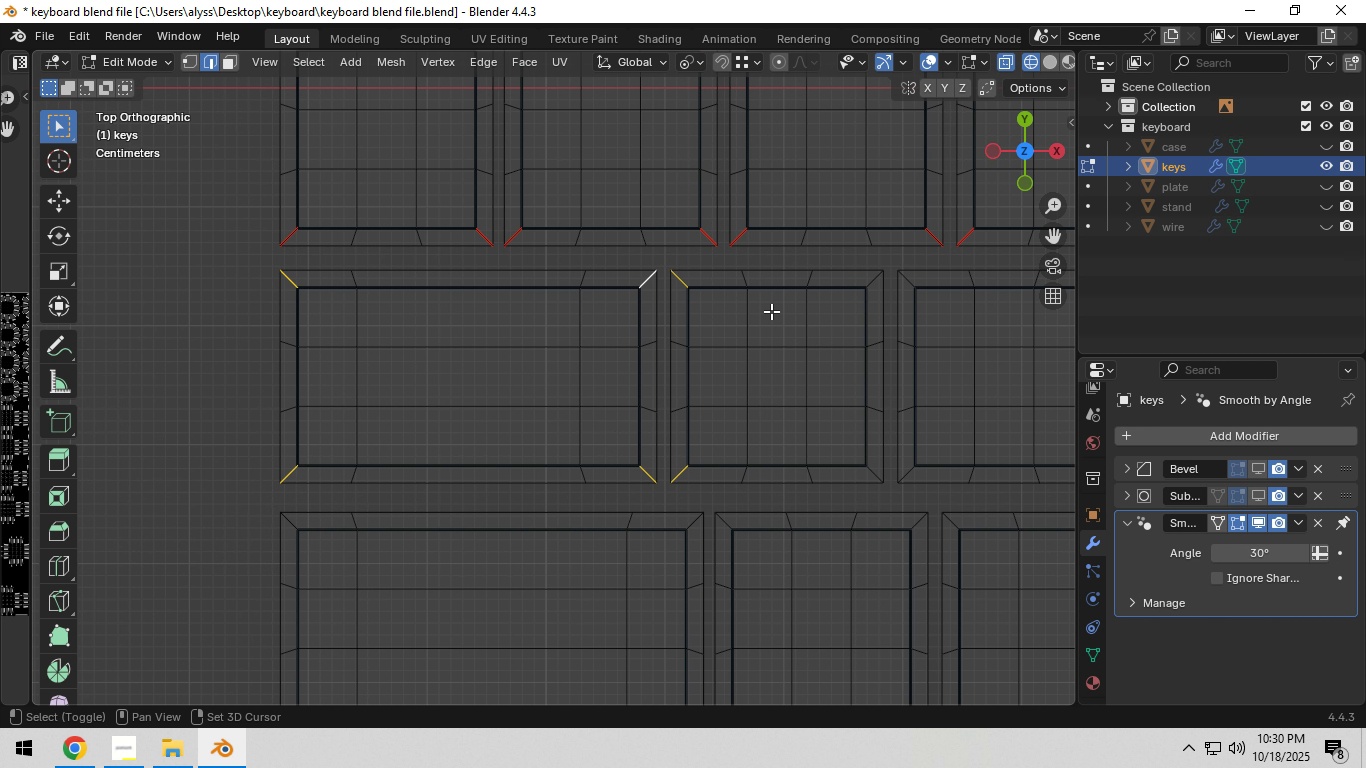 
hold_key(key=ShiftLeft, duration=1.5)
 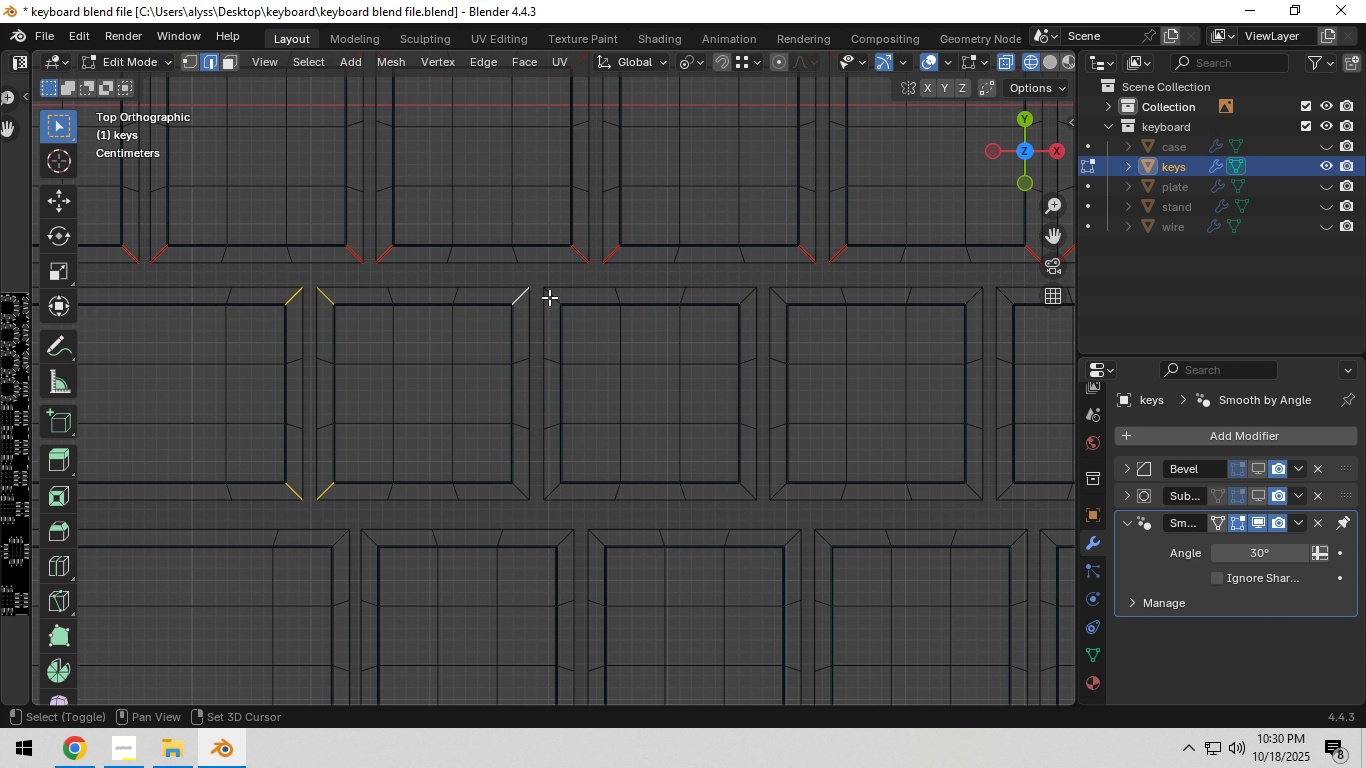 
hold_key(key=ShiftLeft, duration=1.51)
left_click([517, 296])
 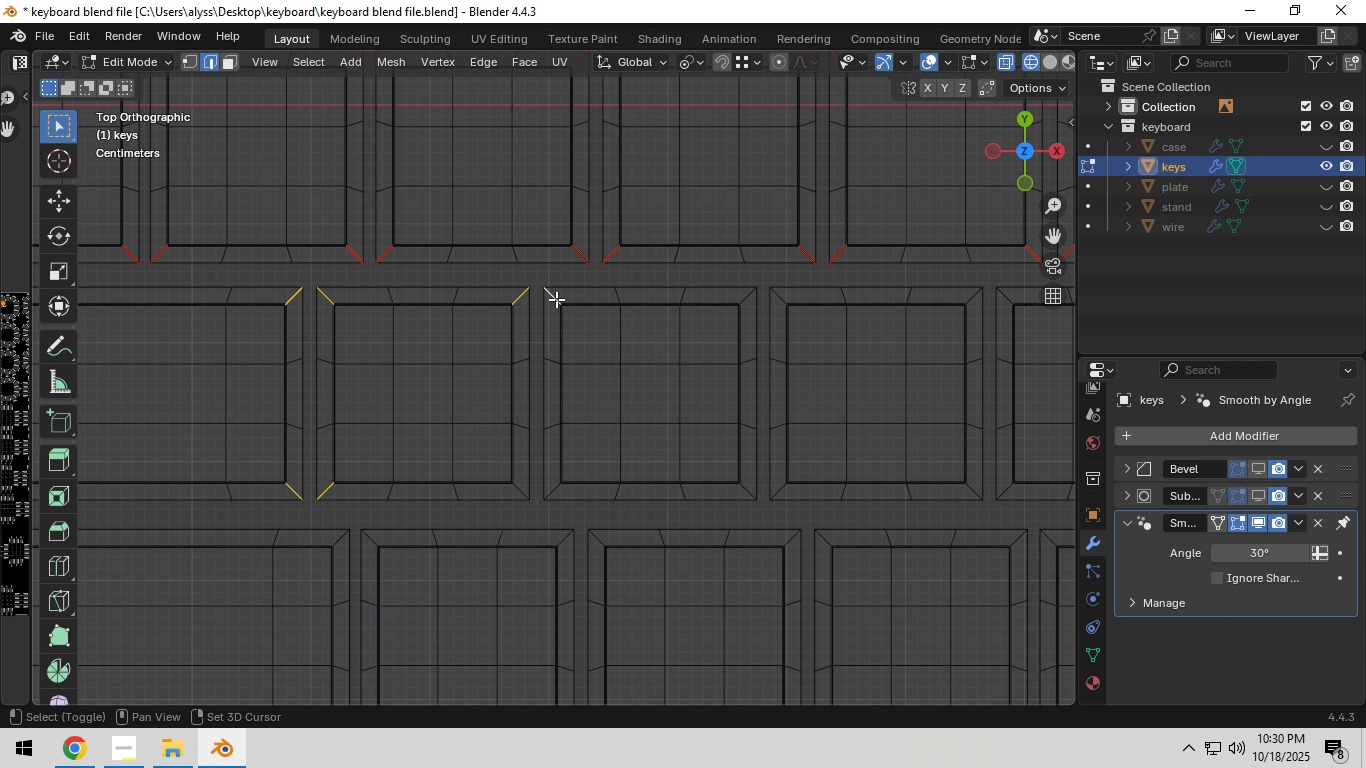 
left_click([556, 297])
 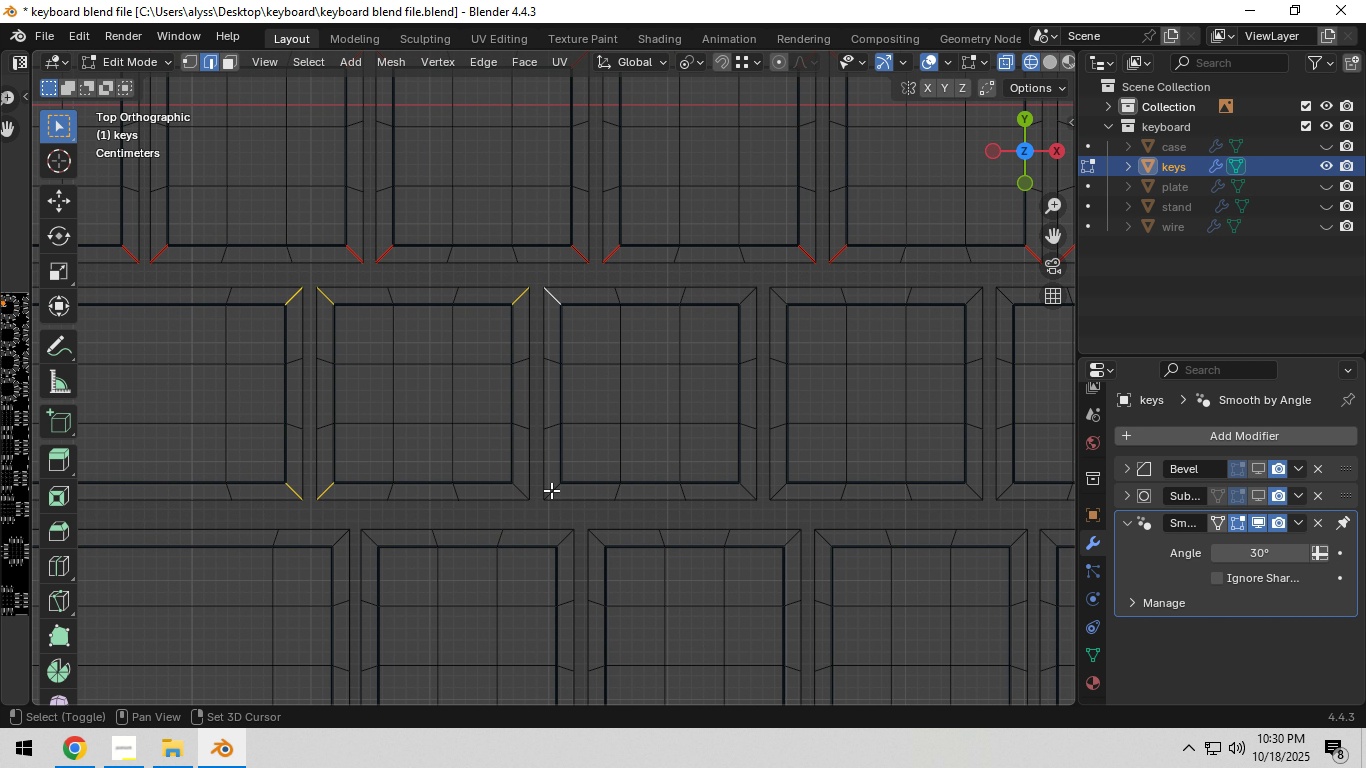 
hold_key(key=ShiftLeft, duration=1.51)
left_click([553, 488])
 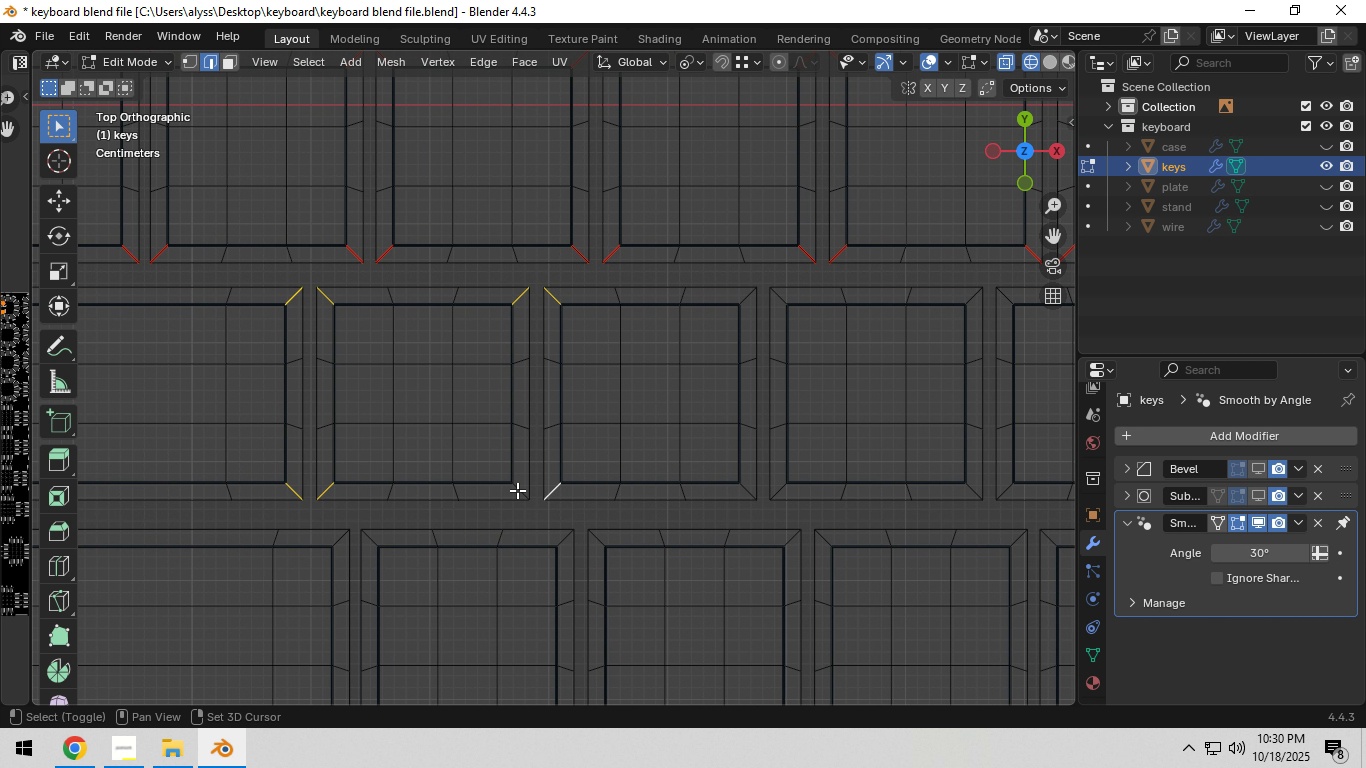 
left_click([517, 490])
 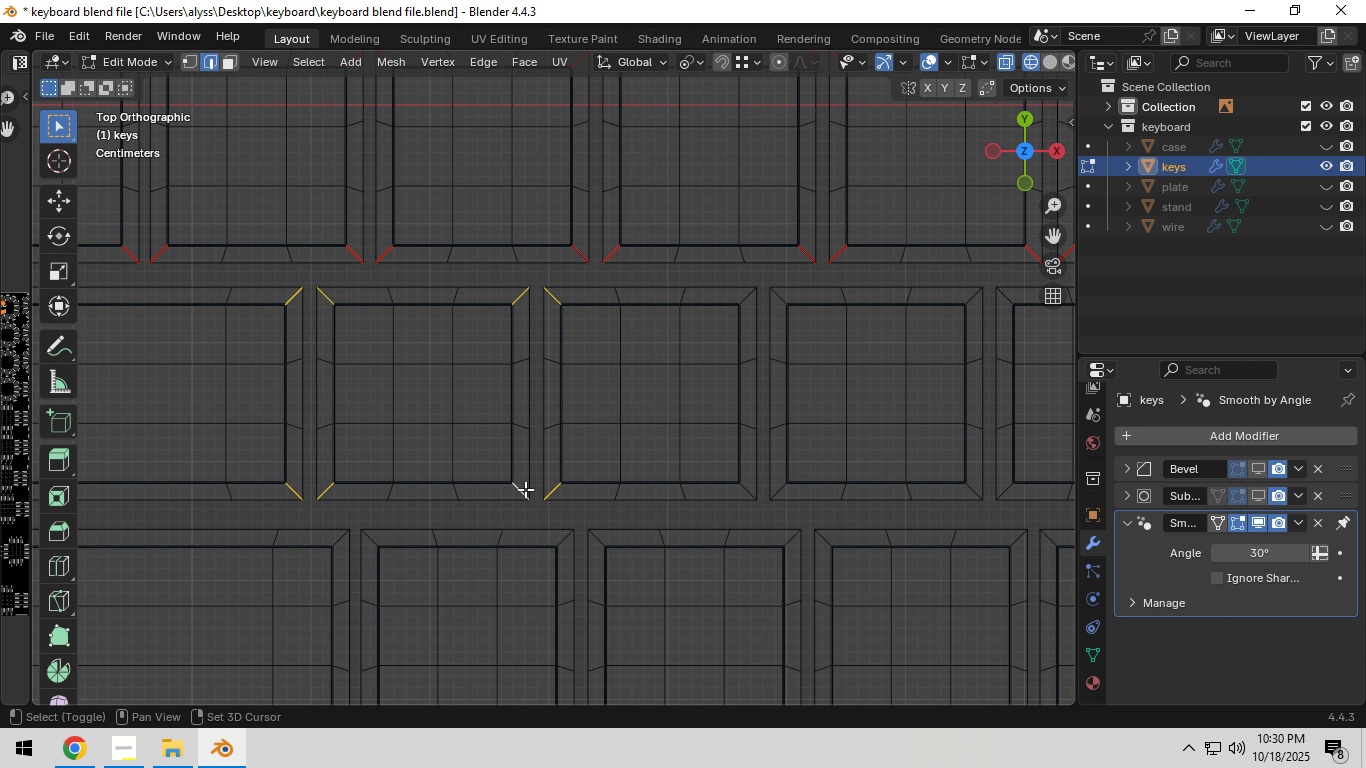 
key(Shift+ShiftLeft)
 